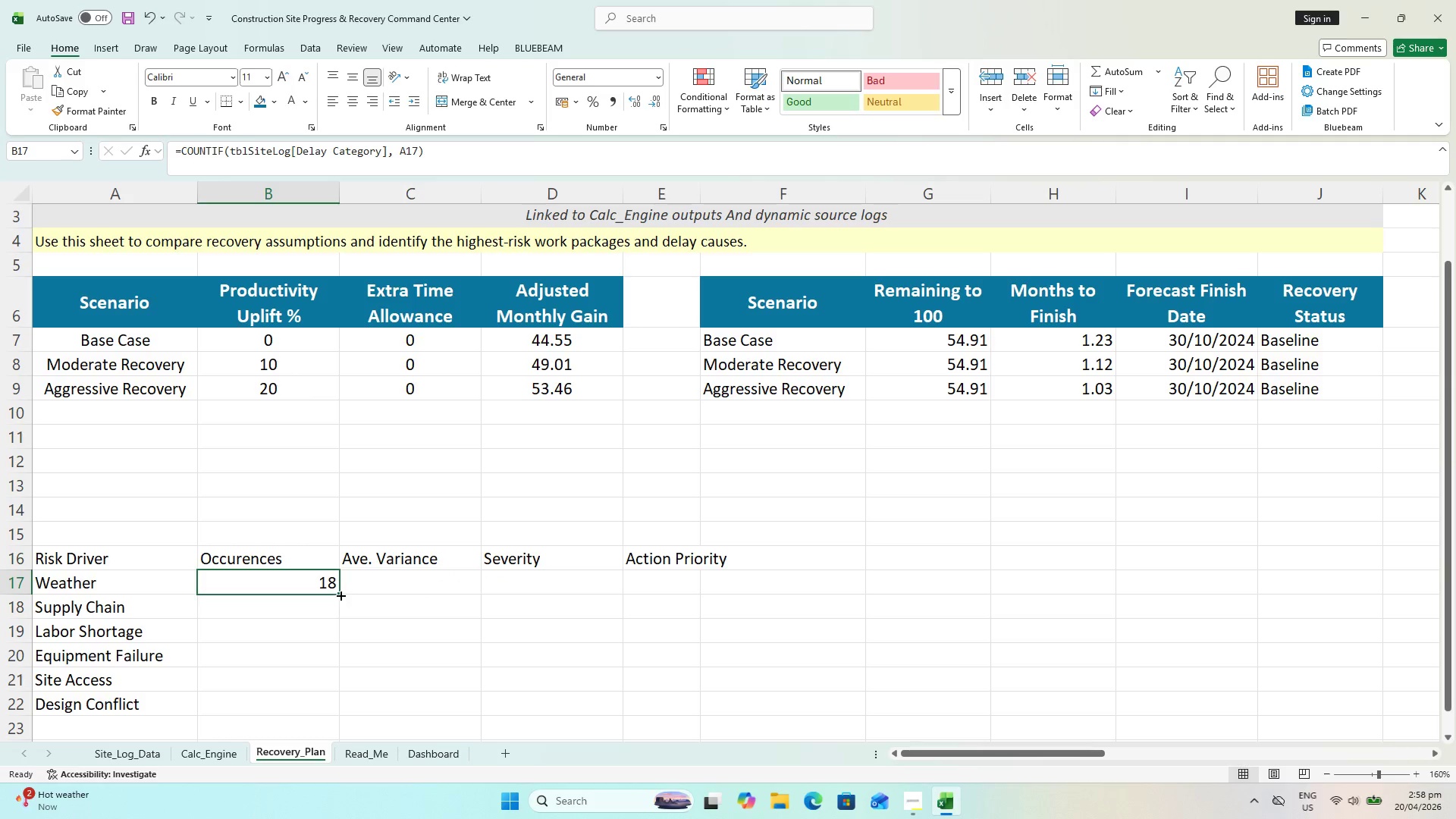 
left_click_drag(start_coordinate=[340, 595], to_coordinate=[326, 714])
 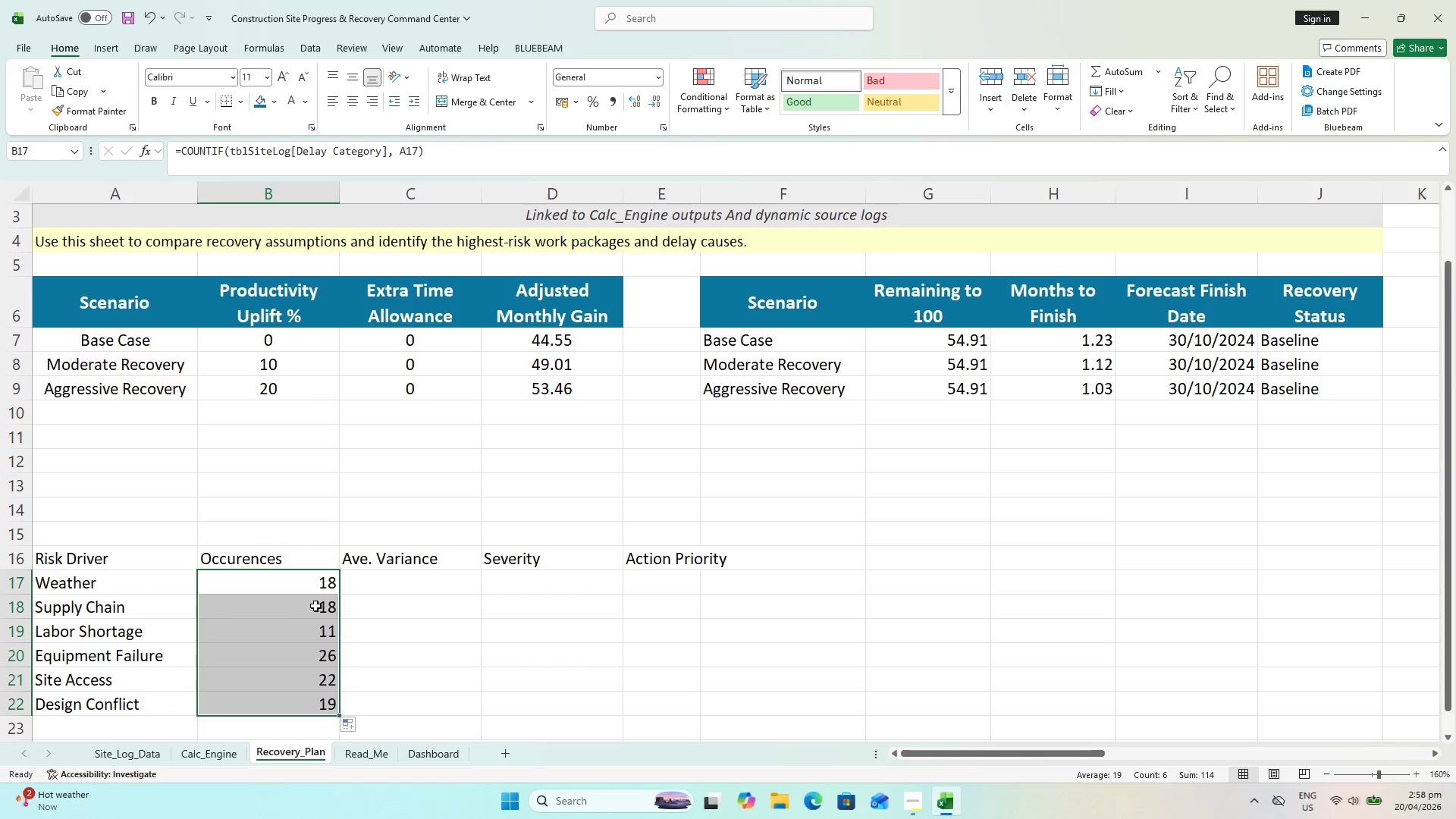 
double_click([315, 606])
 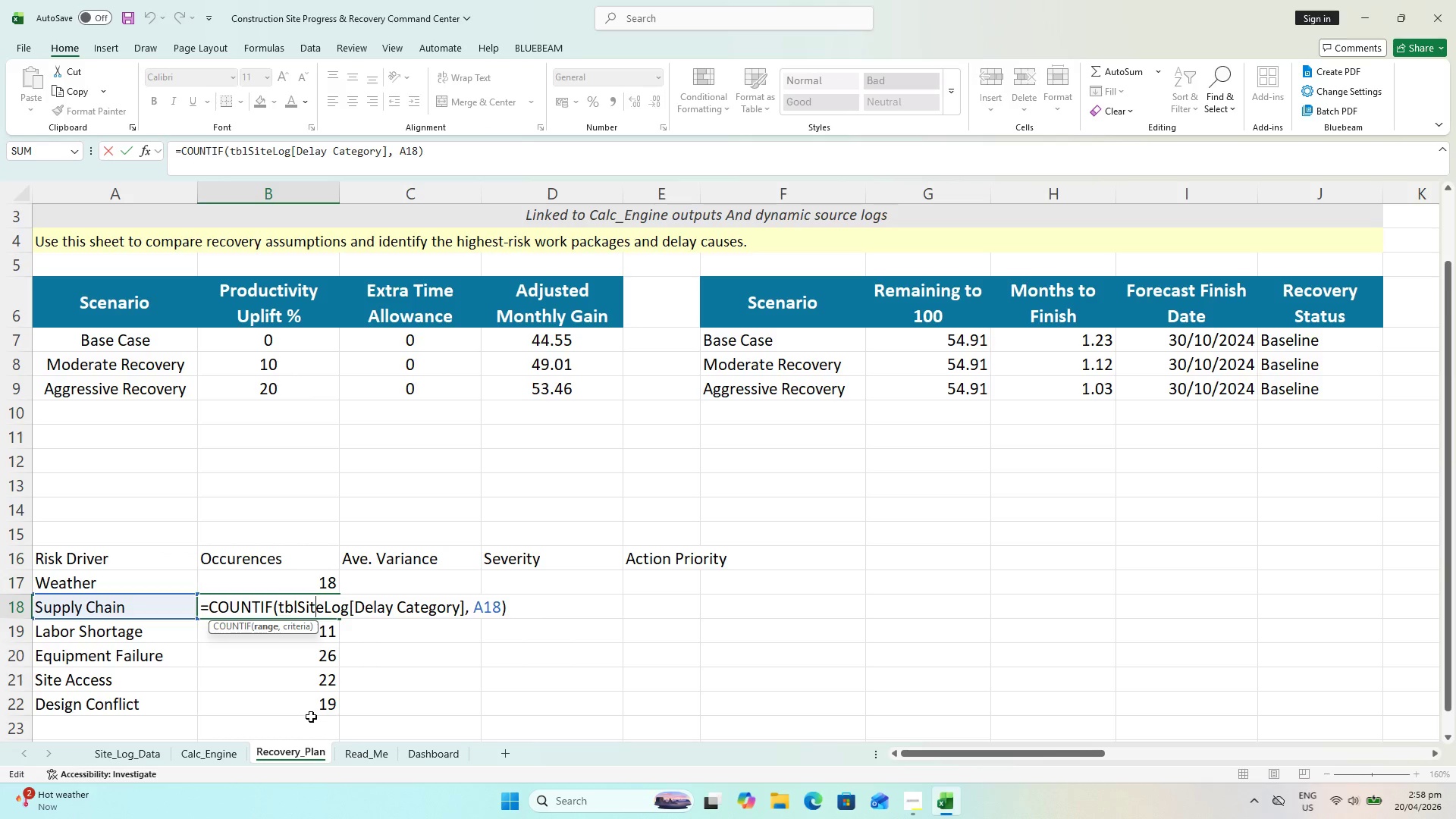 
wait(5.52)
 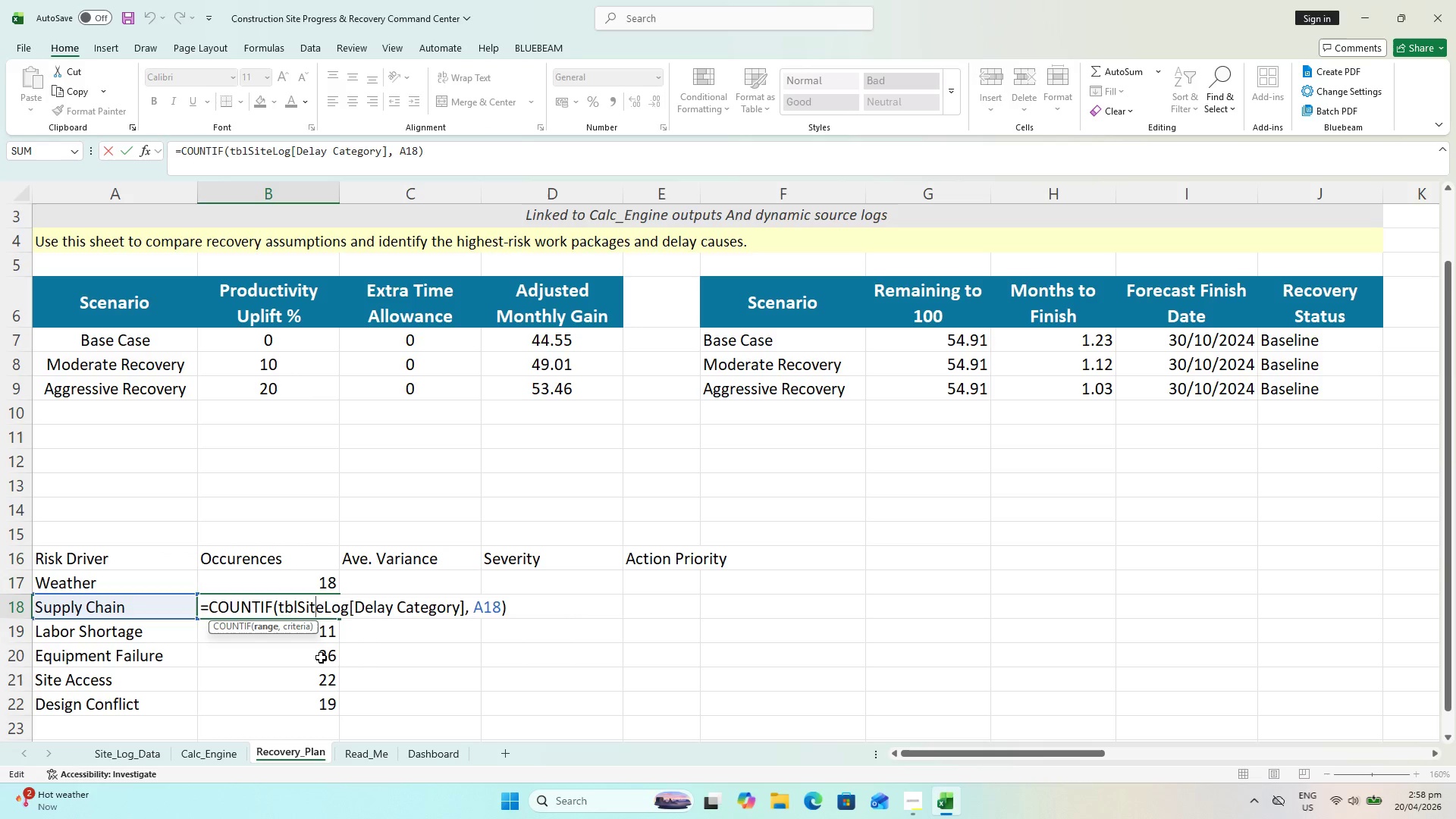 
key(Escape)
 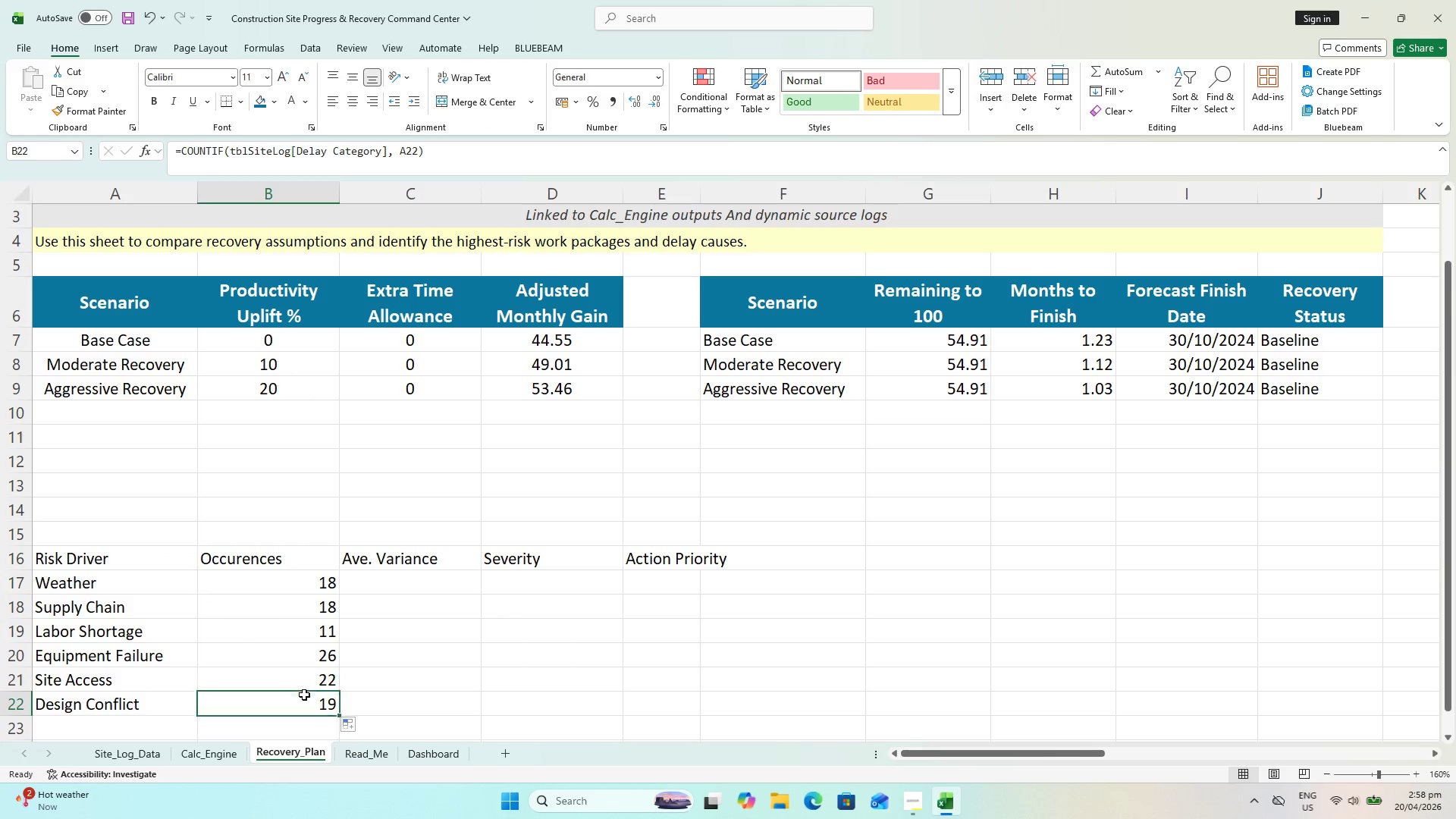 
double_click([304, 695])
 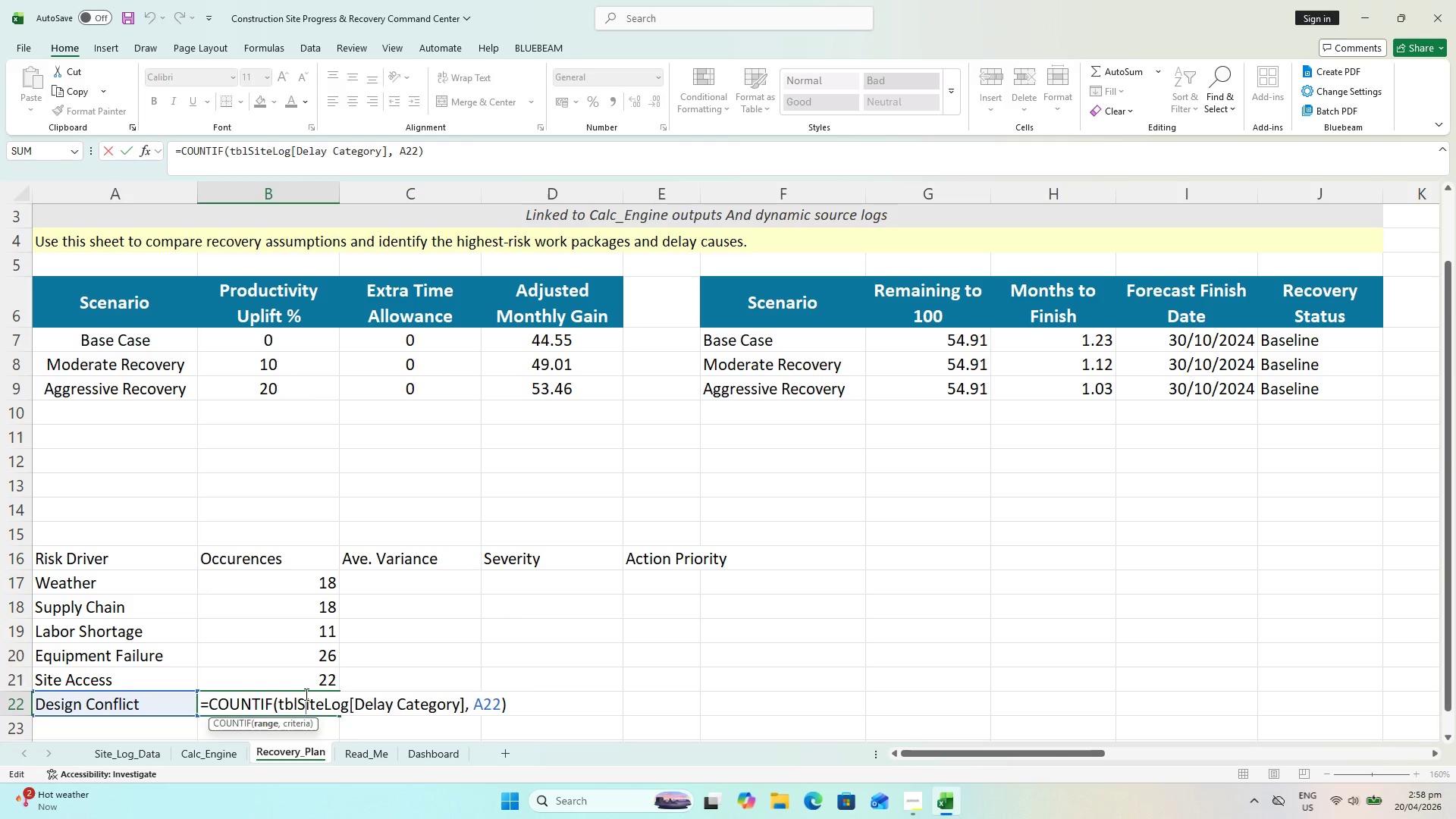 
key(Escape)
 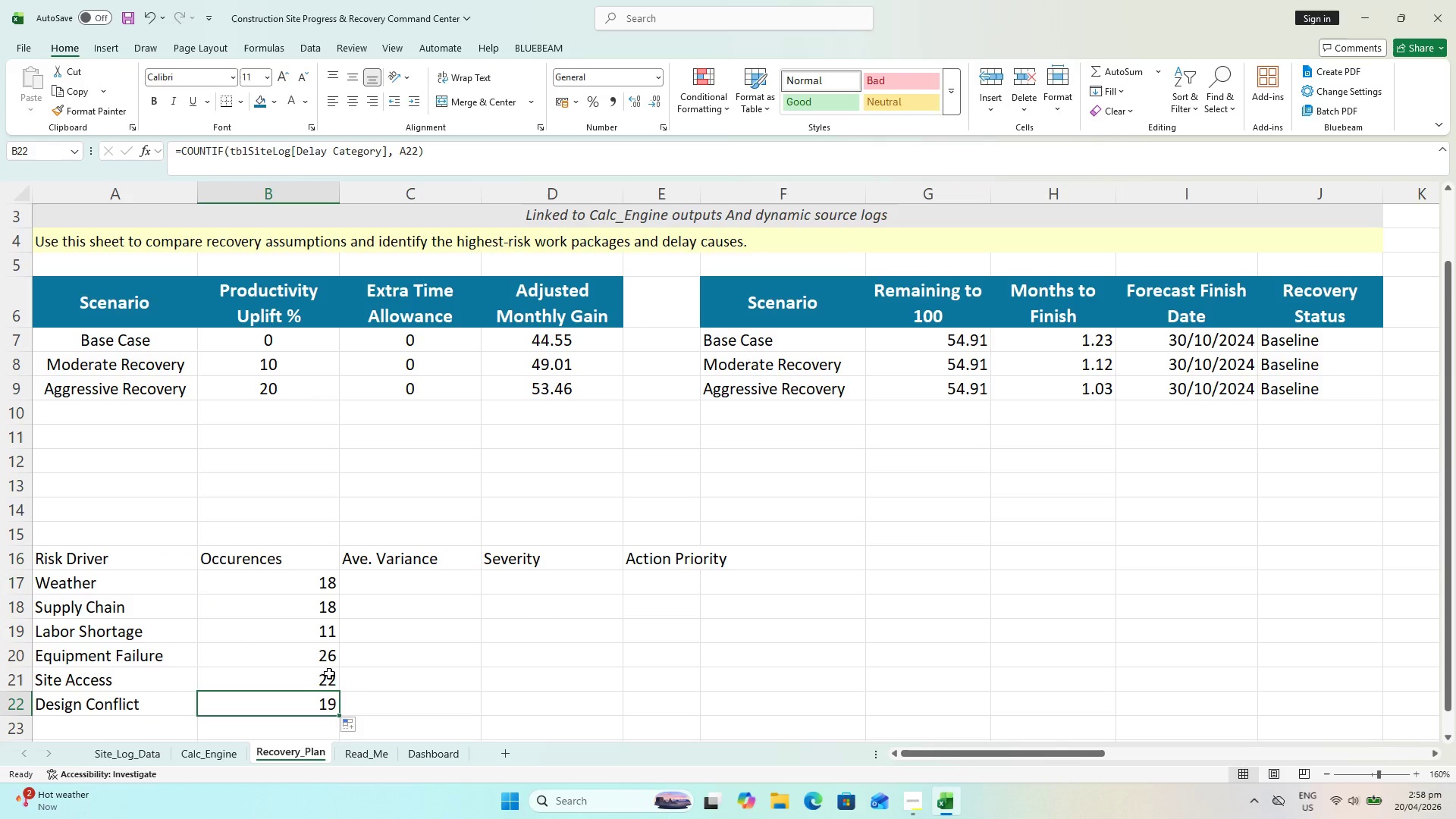 
key(Control+S)
 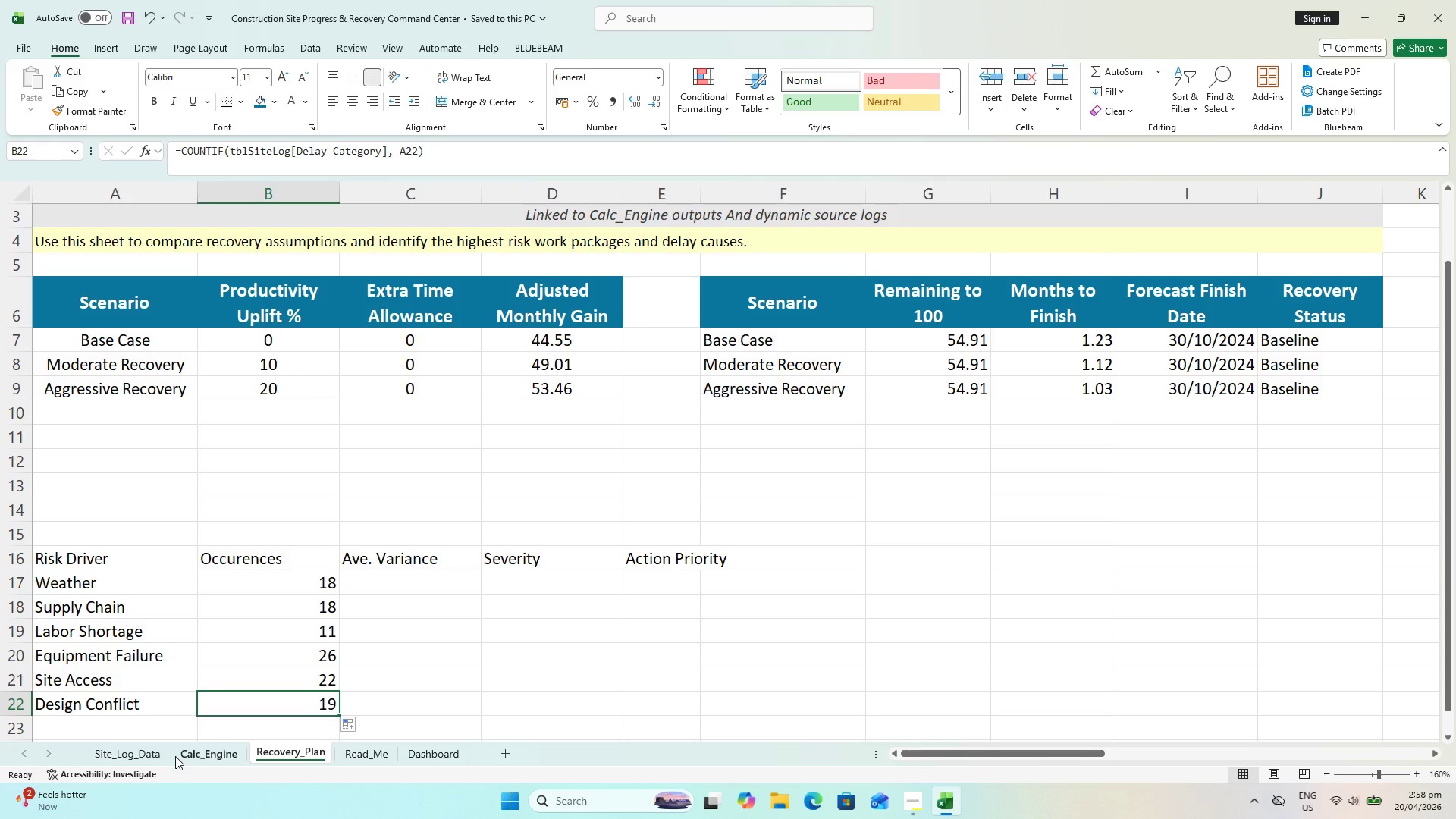 
wait(7.03)
 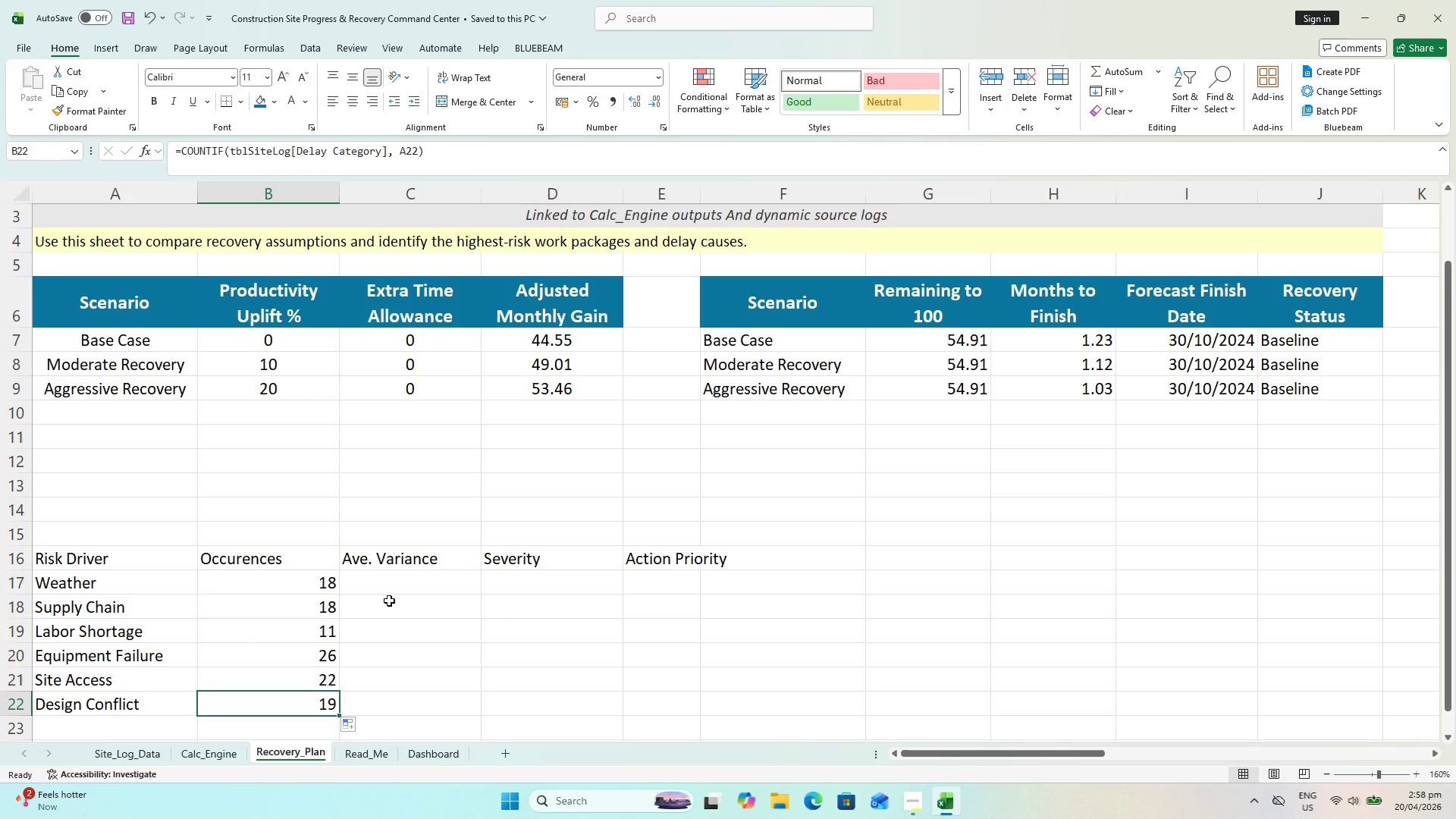 
key(Control+S)
 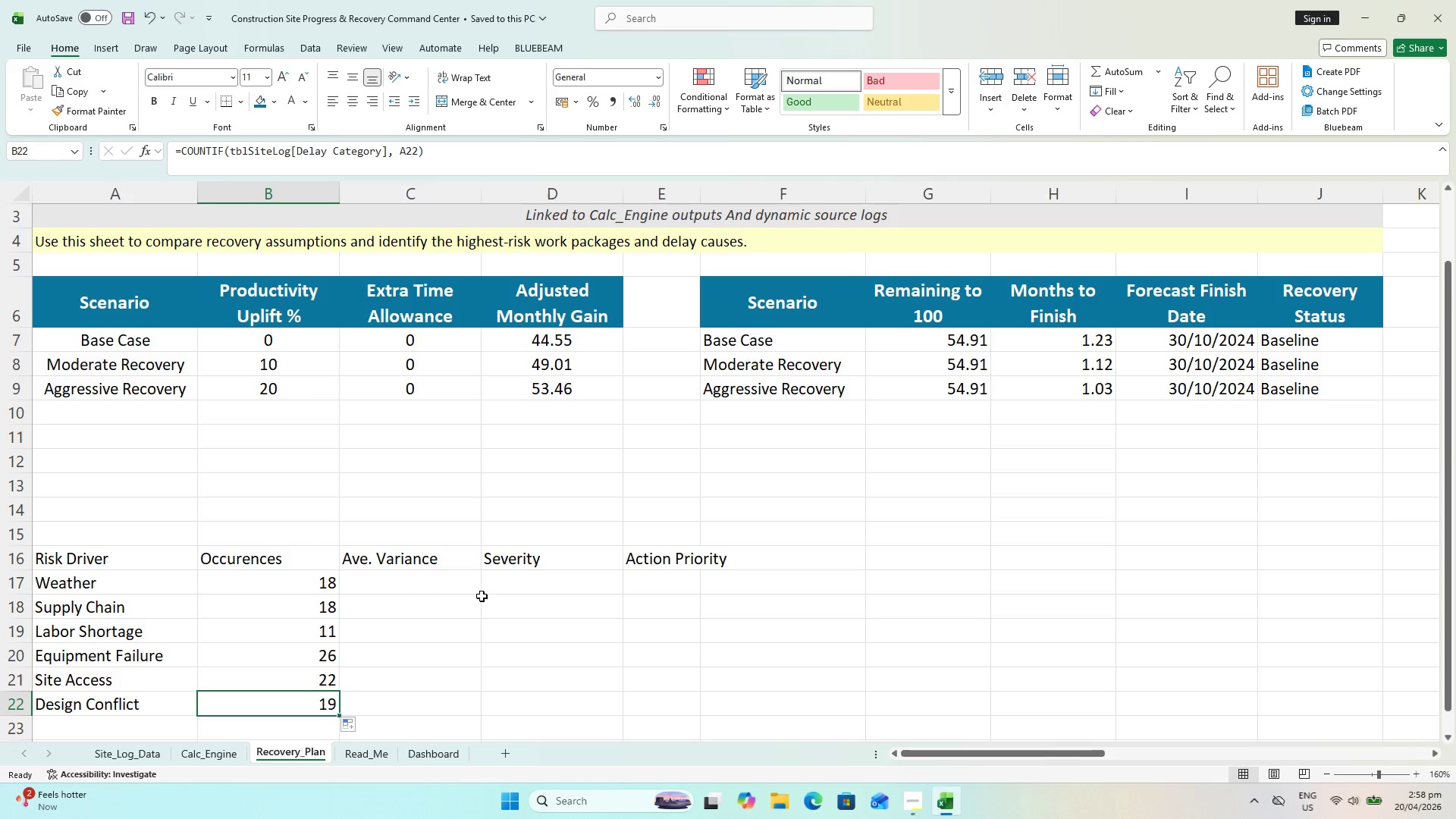 
left_click([468, 592])
 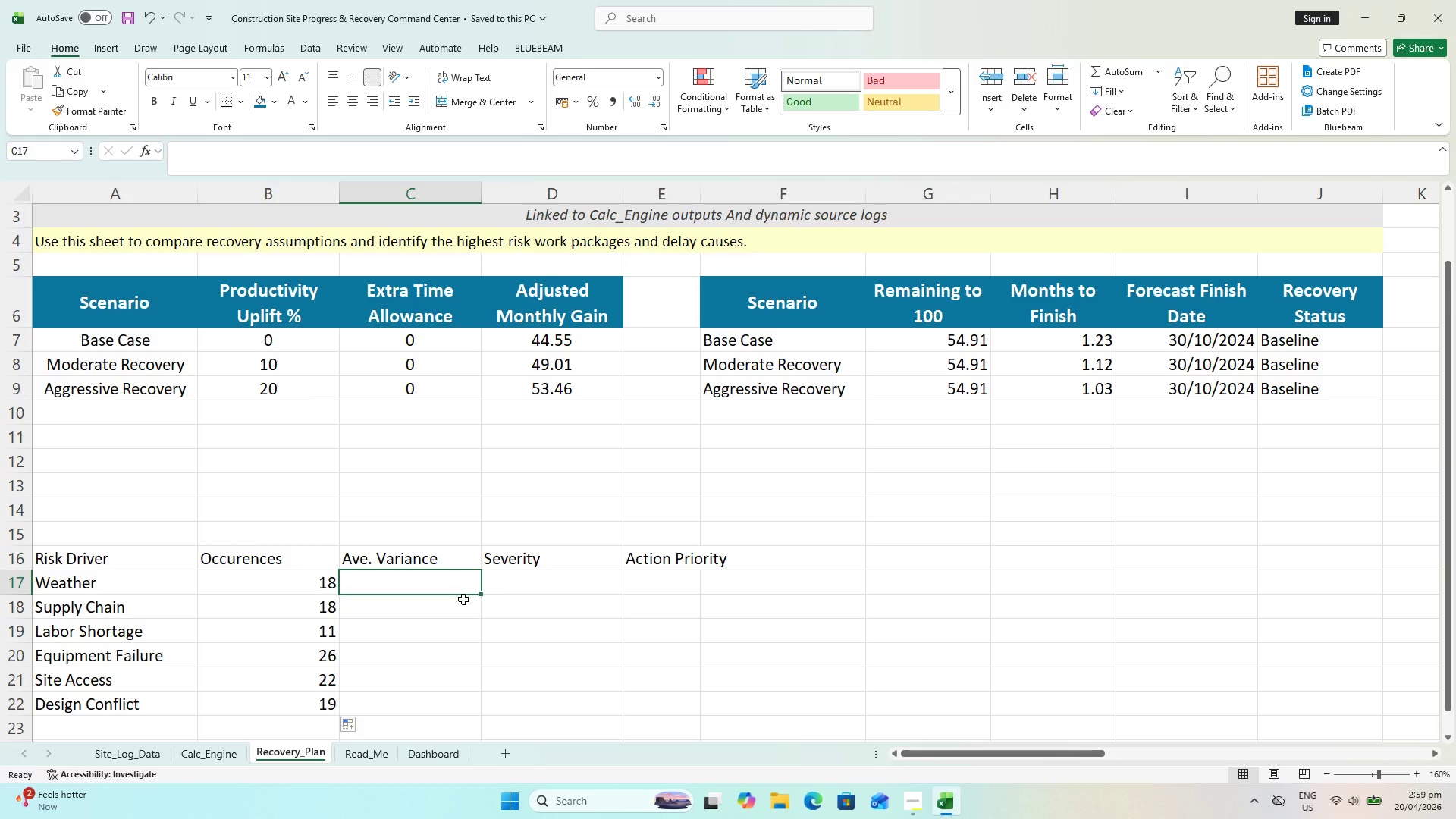 
wait(5.97)
 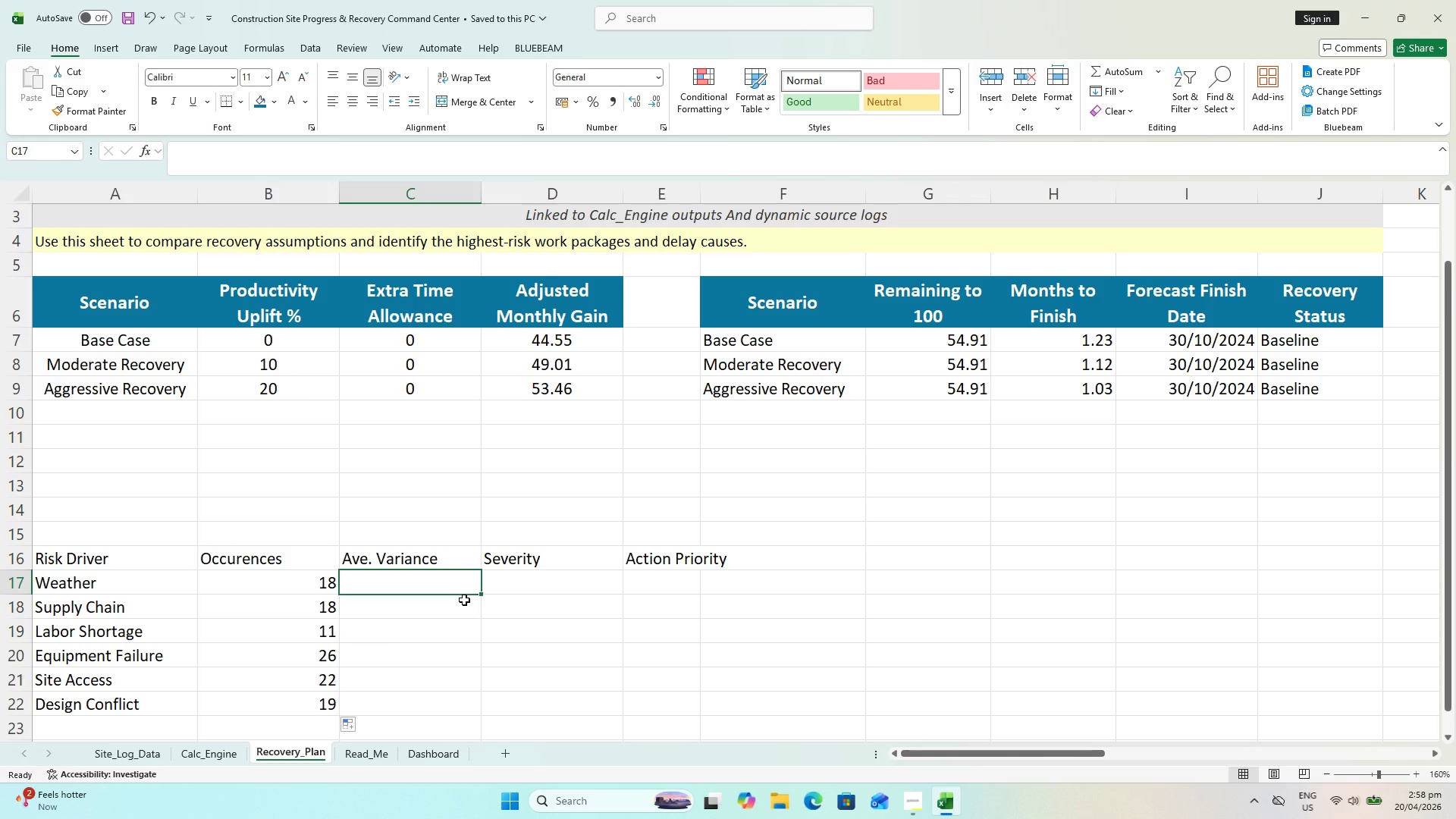 
type(=AVERAGE)
 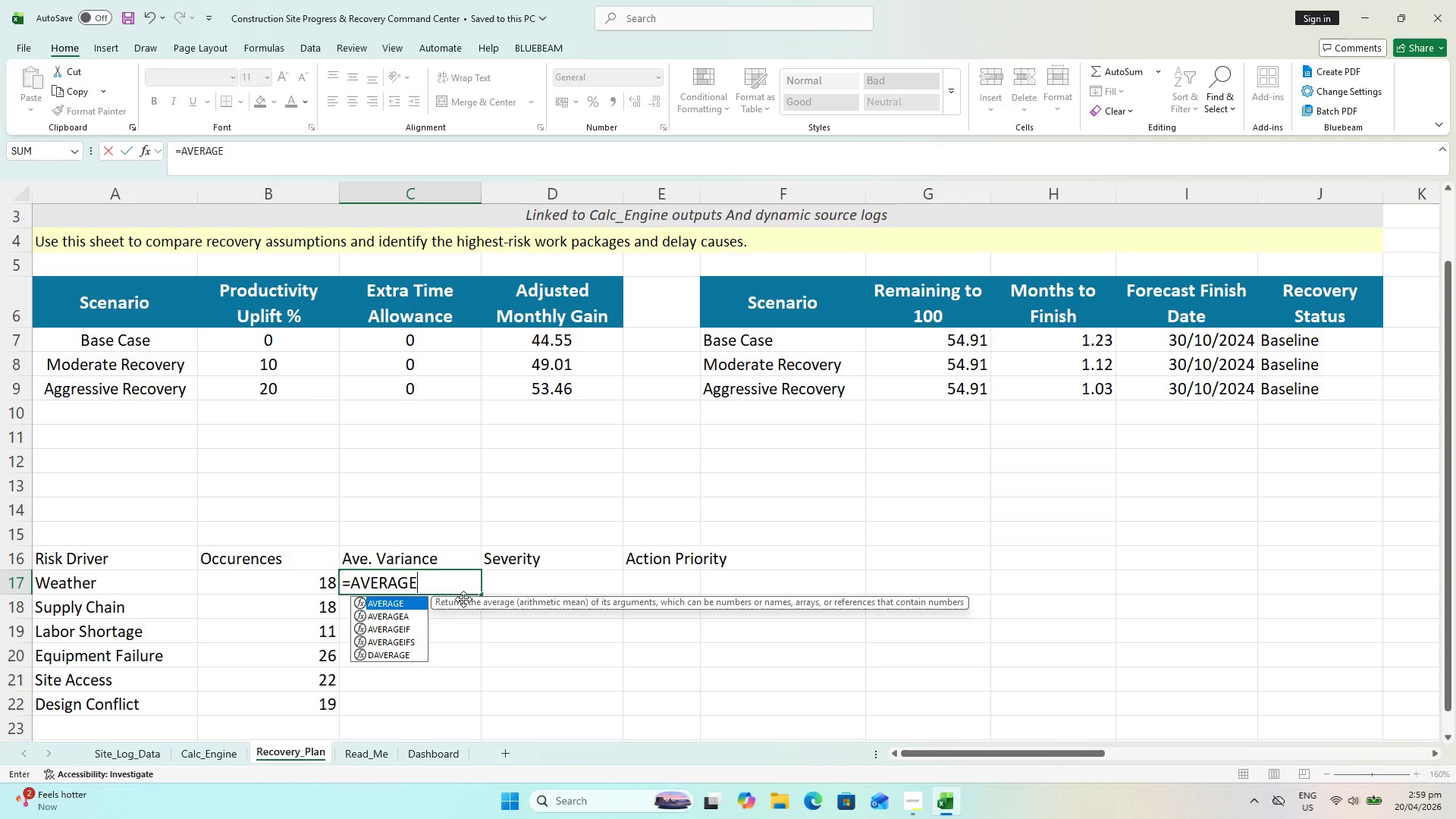 
wait(5.41)
 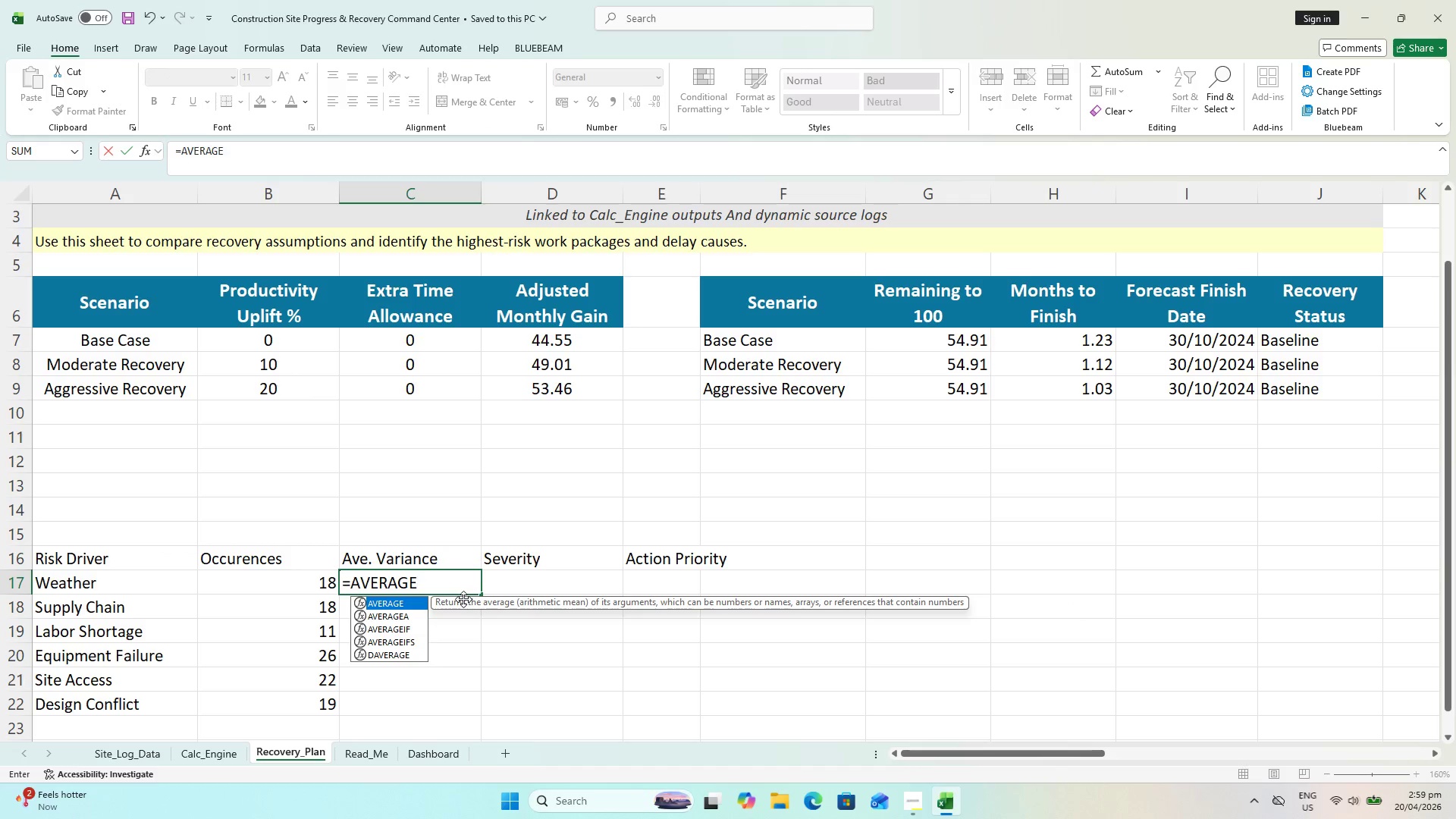 
type(IFS()
 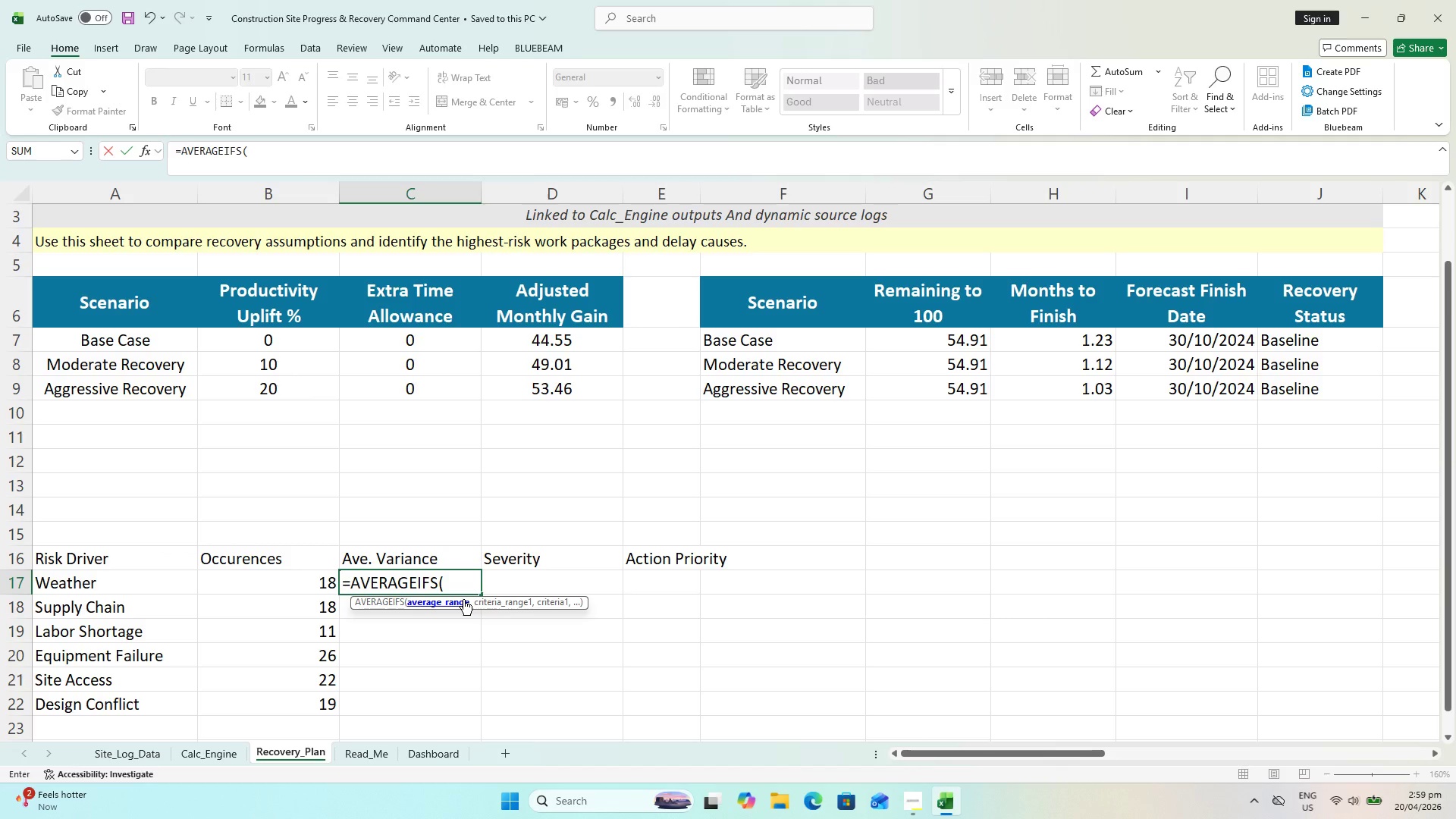 
wait(22.86)
 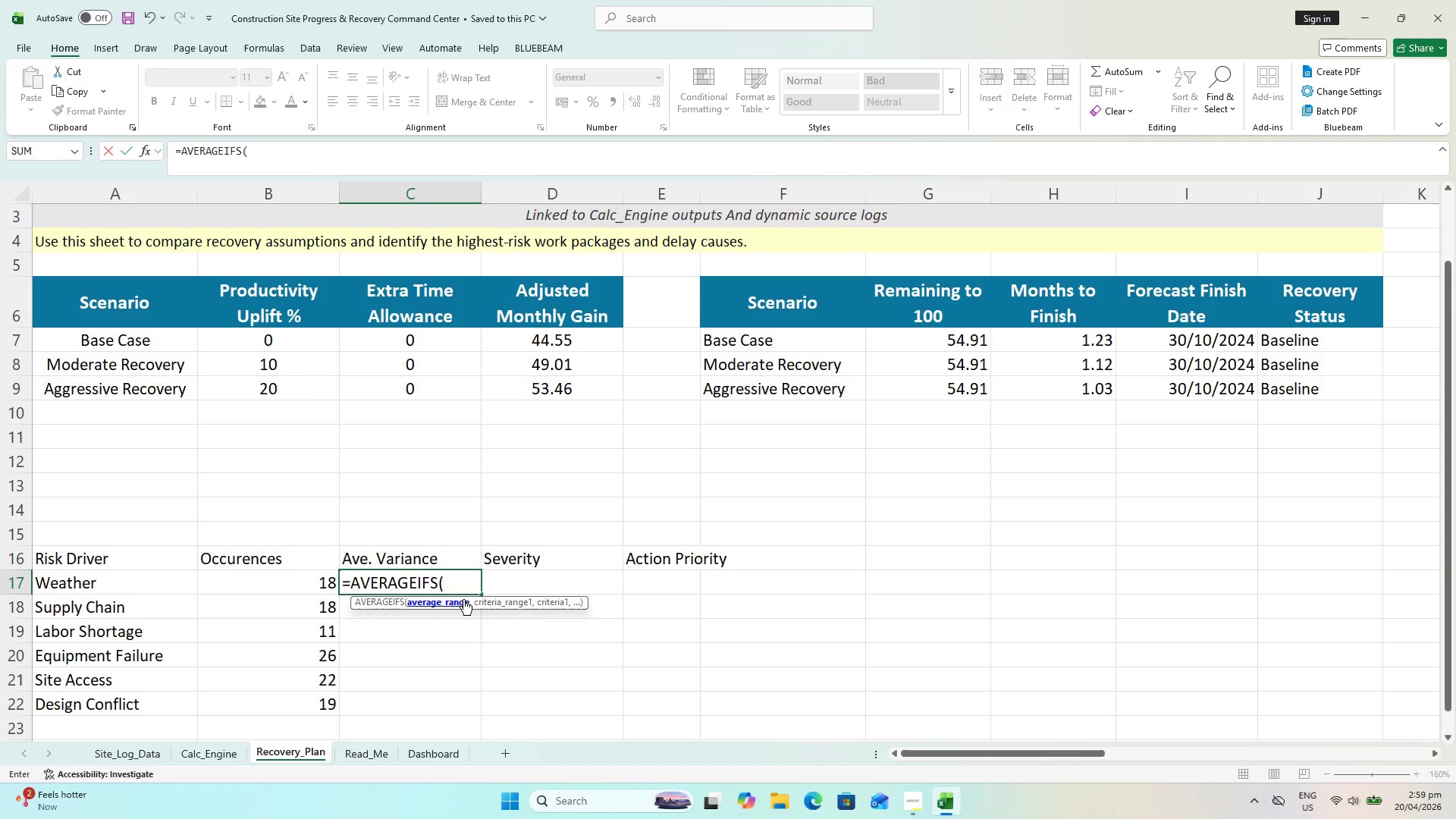 
left_click([149, 750])
 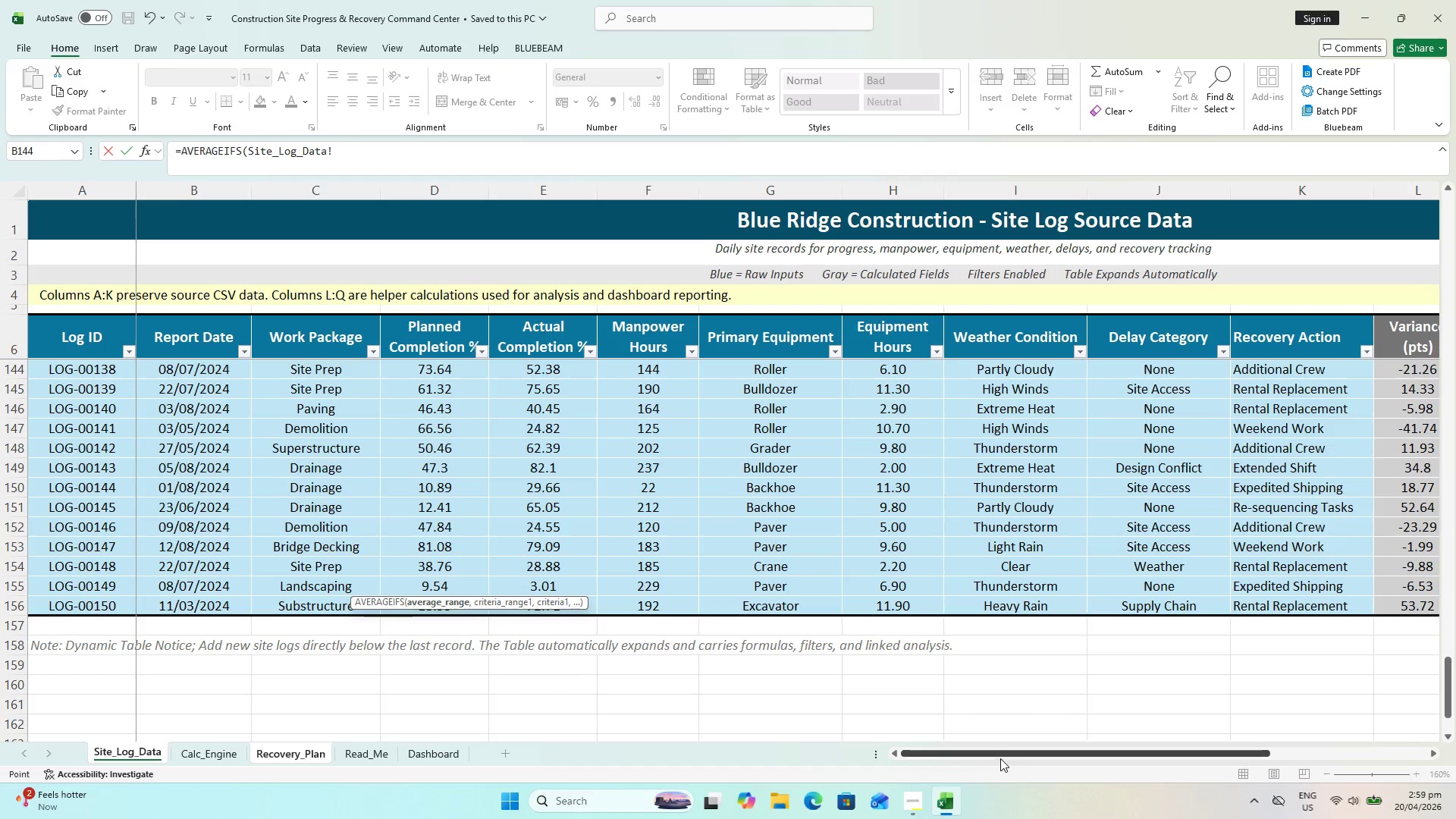 
left_click_drag(start_coordinate=[999, 757], to_coordinate=[1068, 752])
 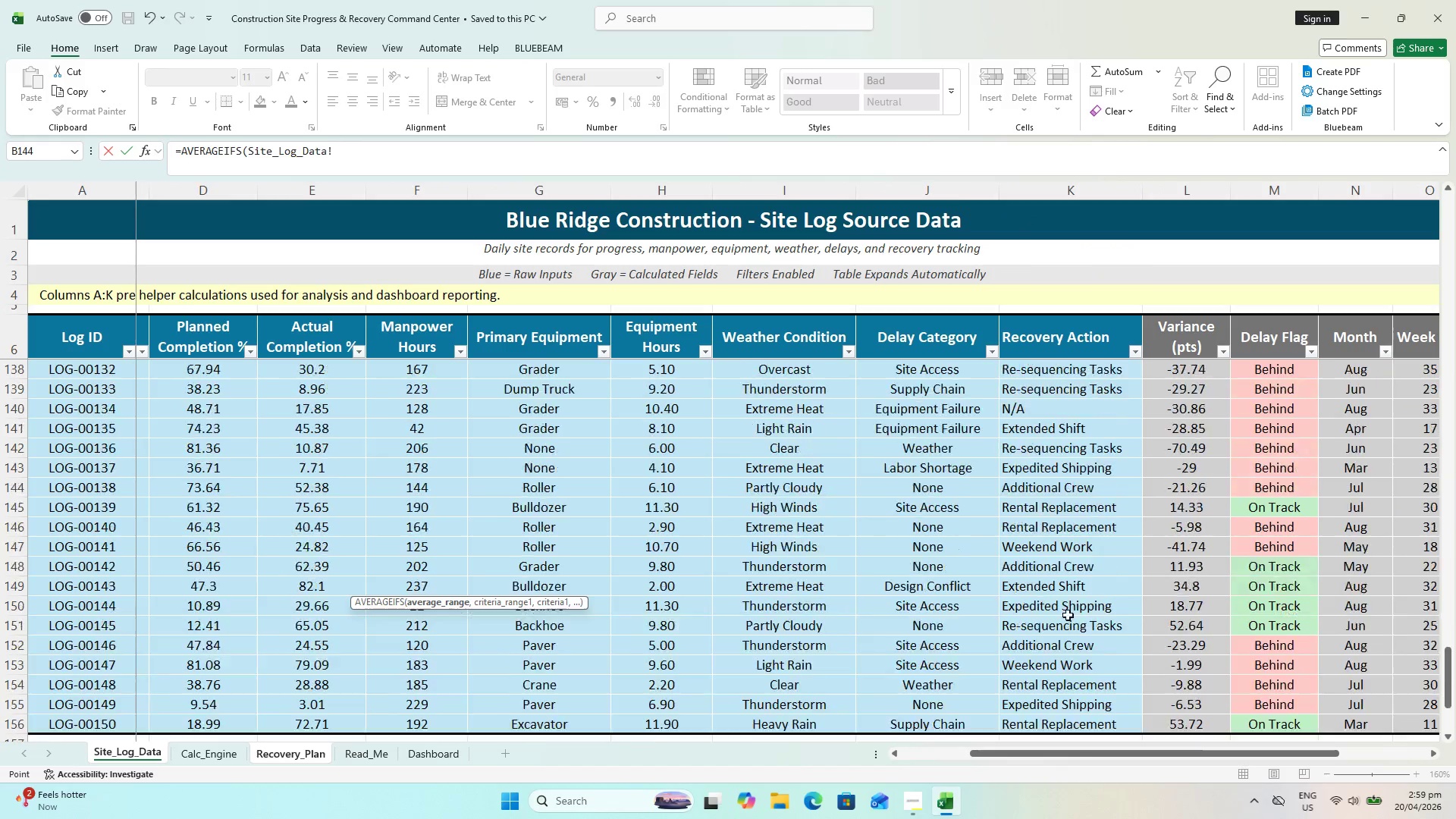 
scroll: coordinate [1212, 435], scroll_direction: up, amount: 59.0
 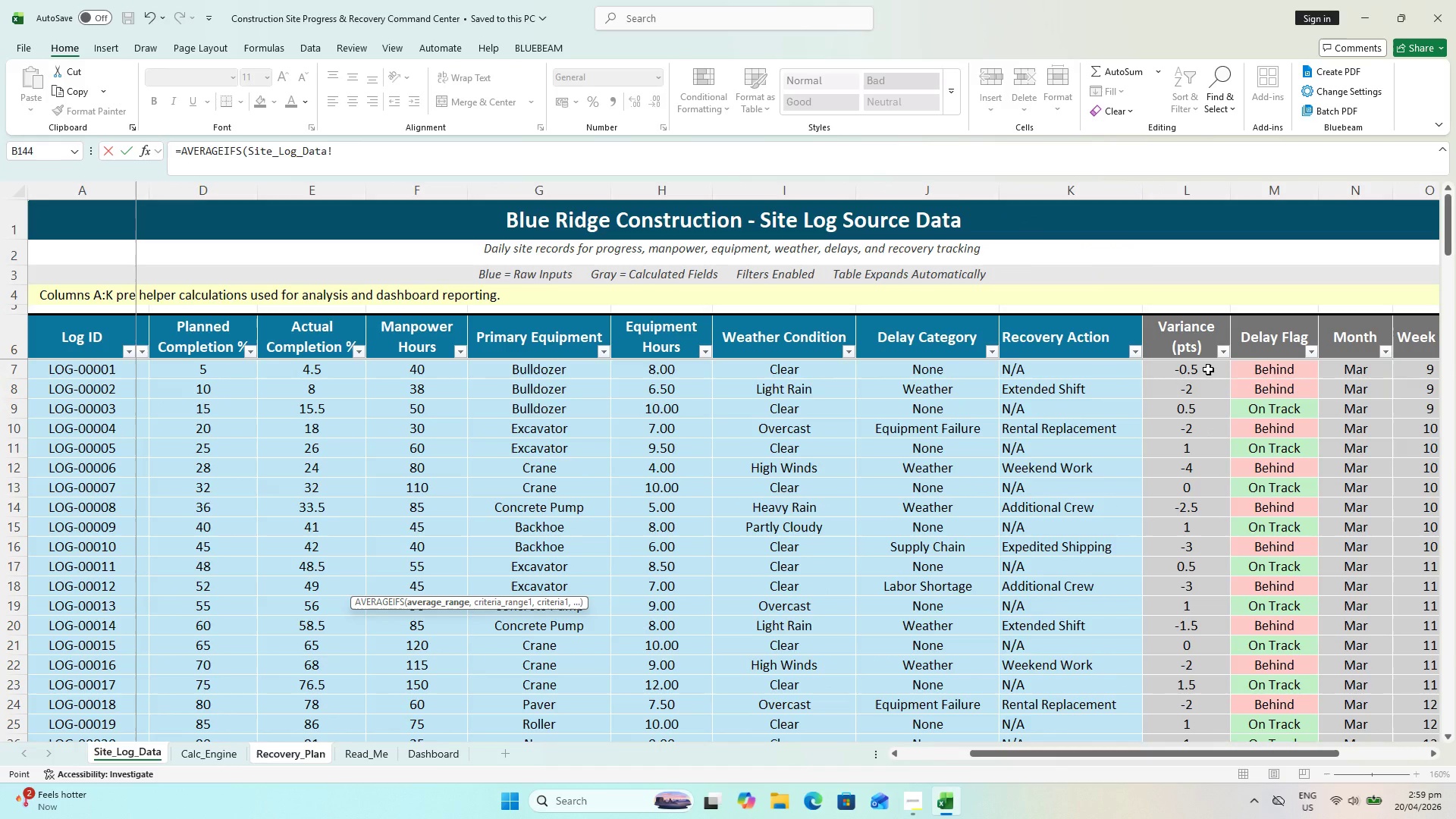 
left_click_drag(start_coordinate=[1207, 369], to_coordinate=[1215, 610])
 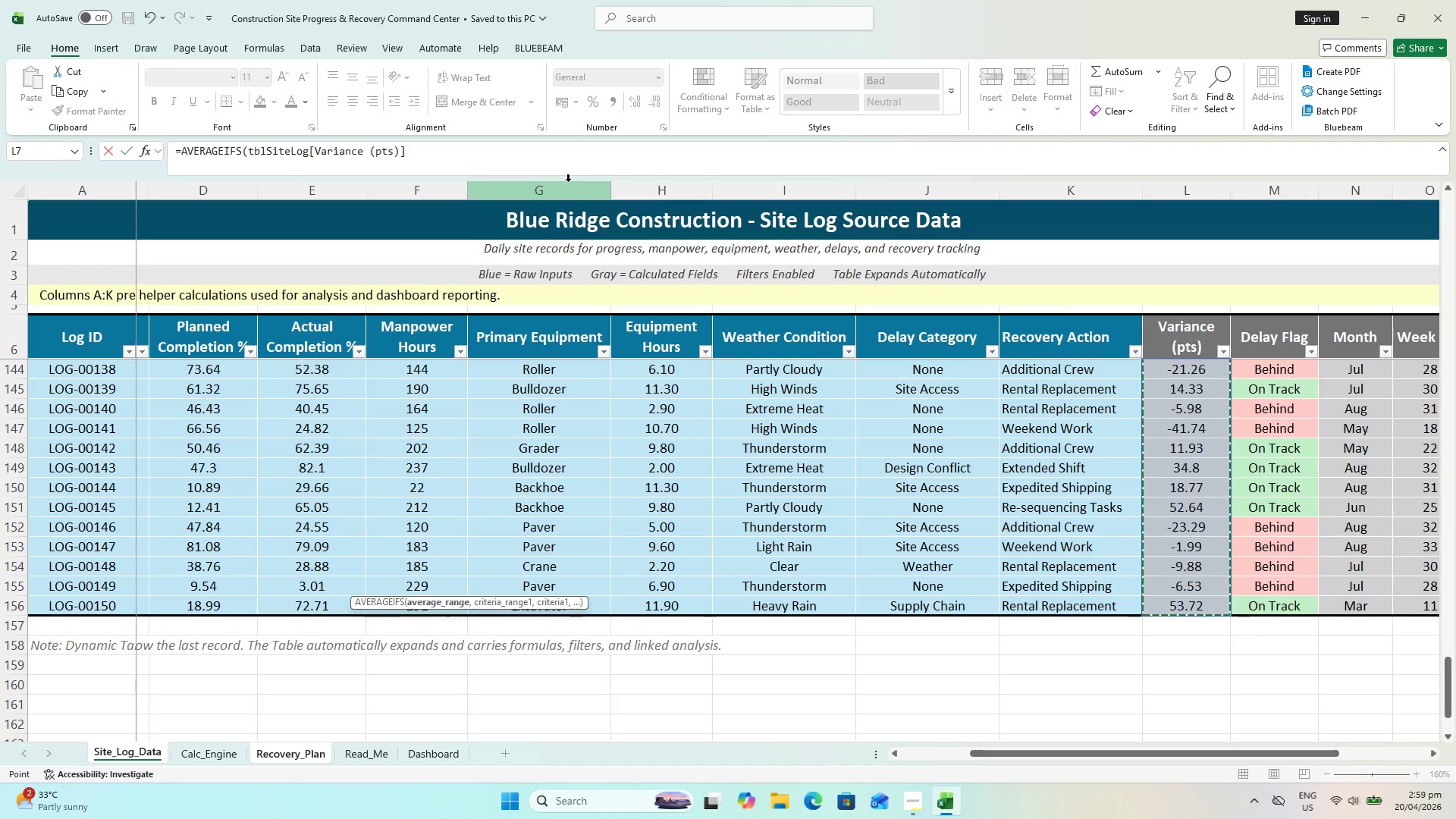 
mouse_move([511, 171])
 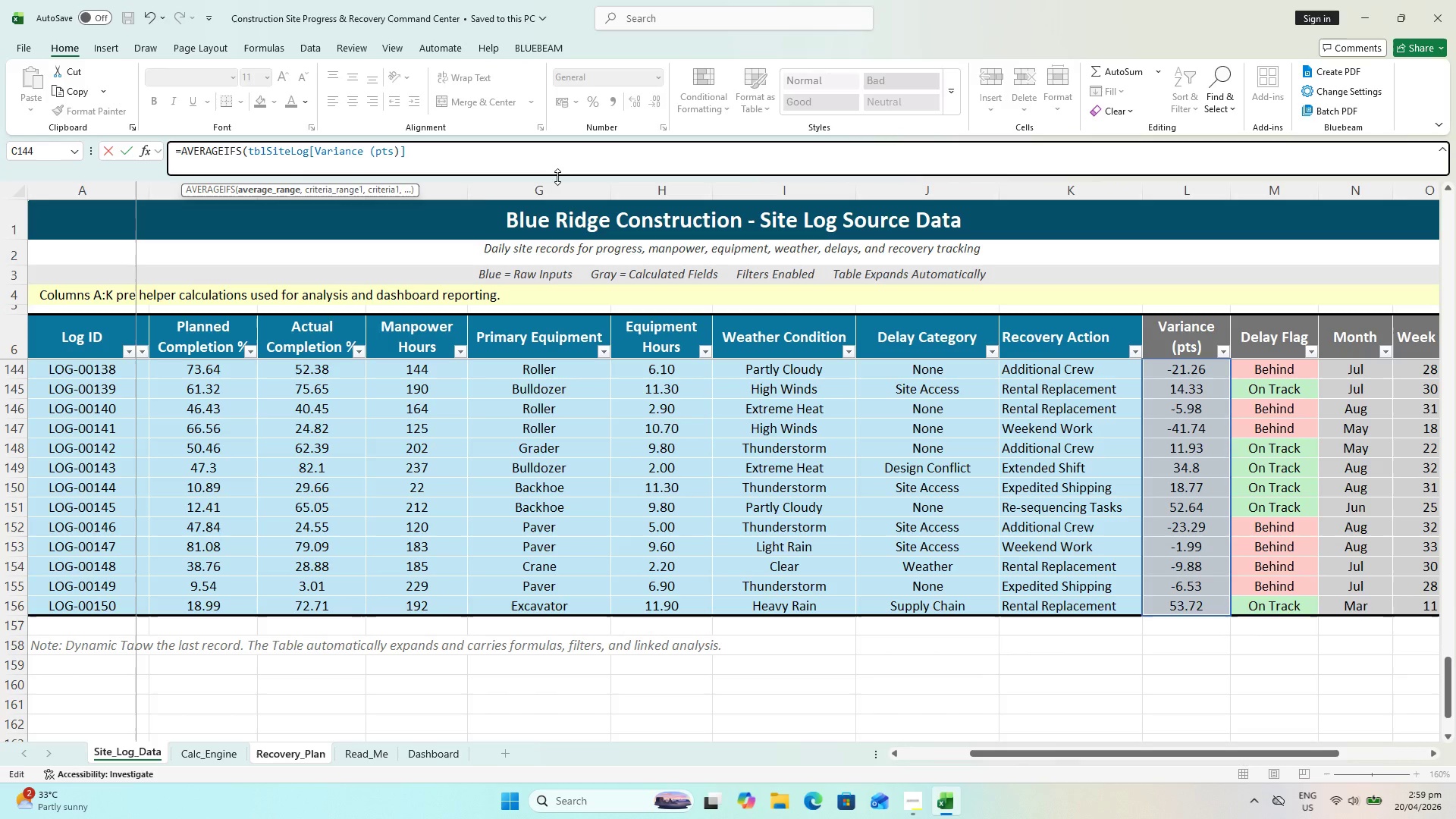 
key(Comma)
 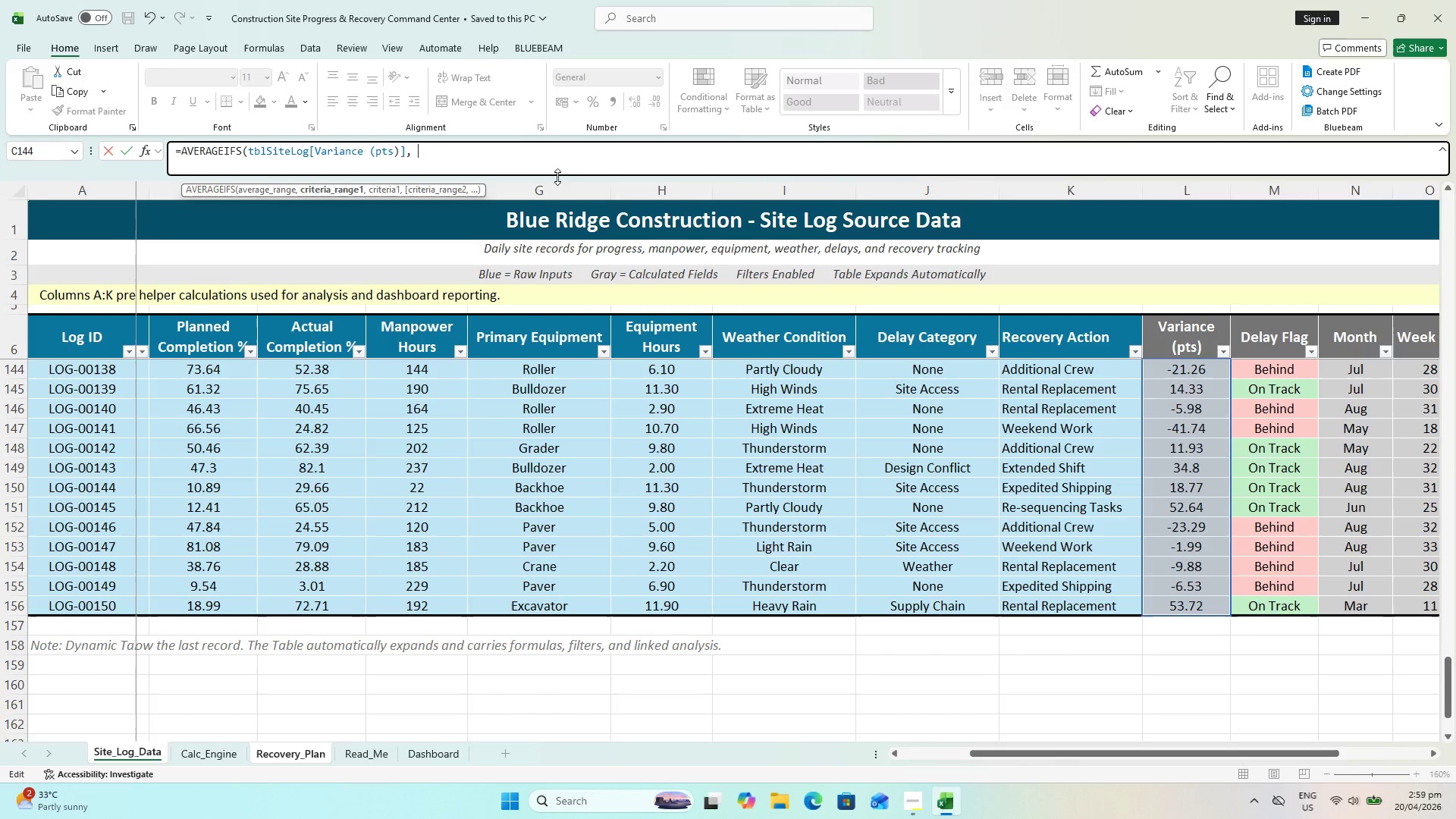 
key(Space)
 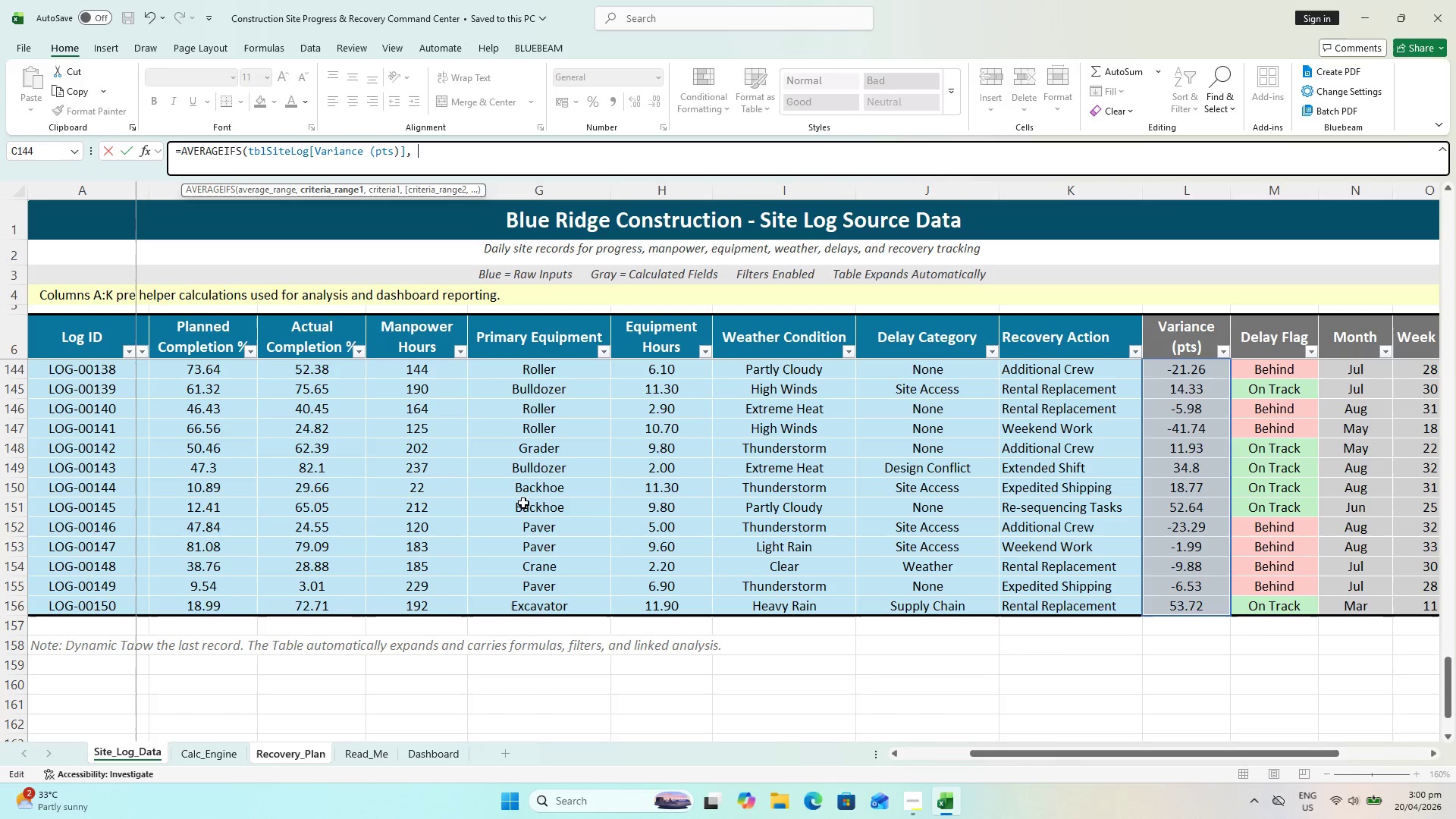 
wait(7.33)
 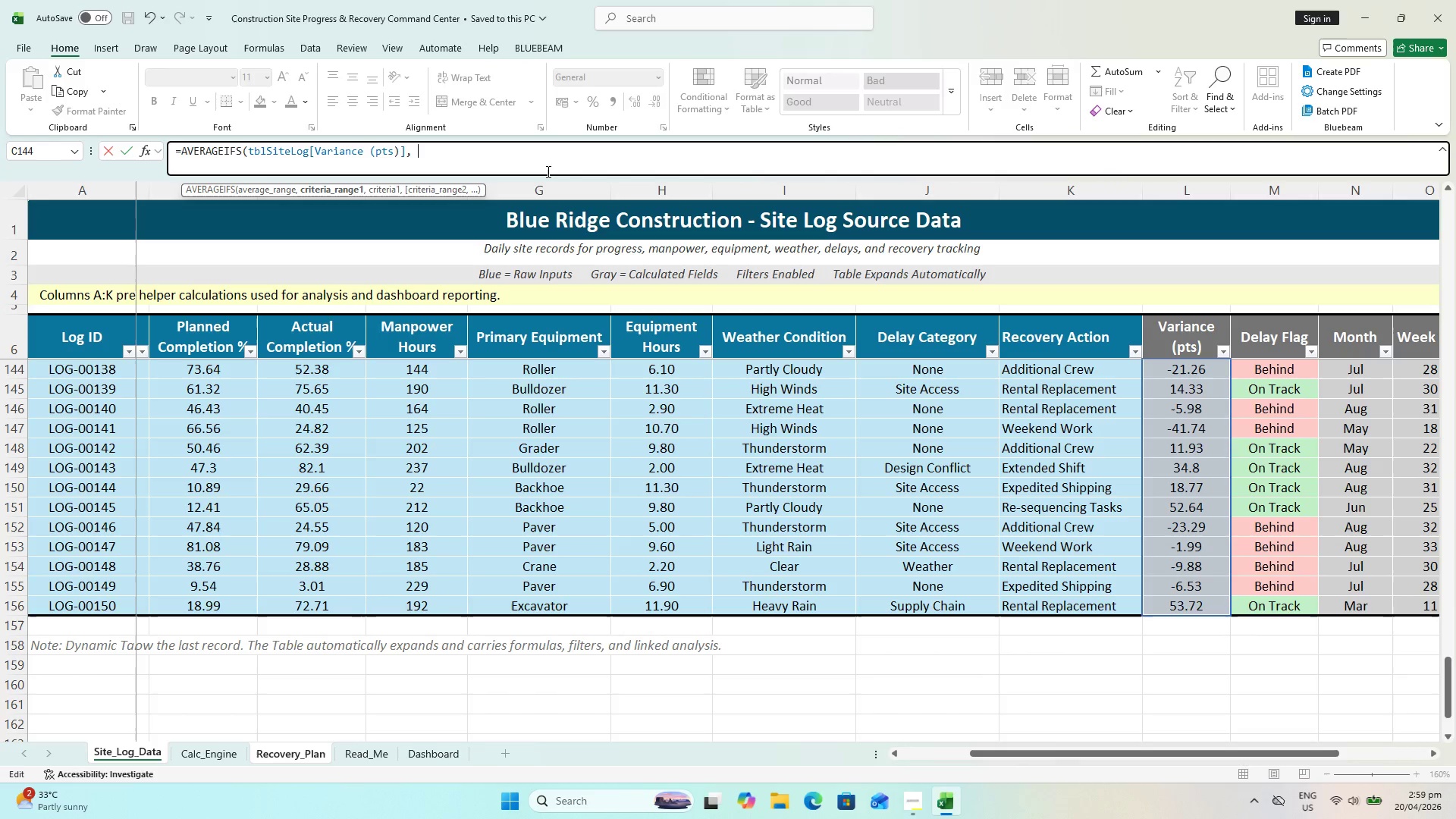 
left_click_drag(start_coordinate=[919, 608], to_coordinate=[943, 375])
 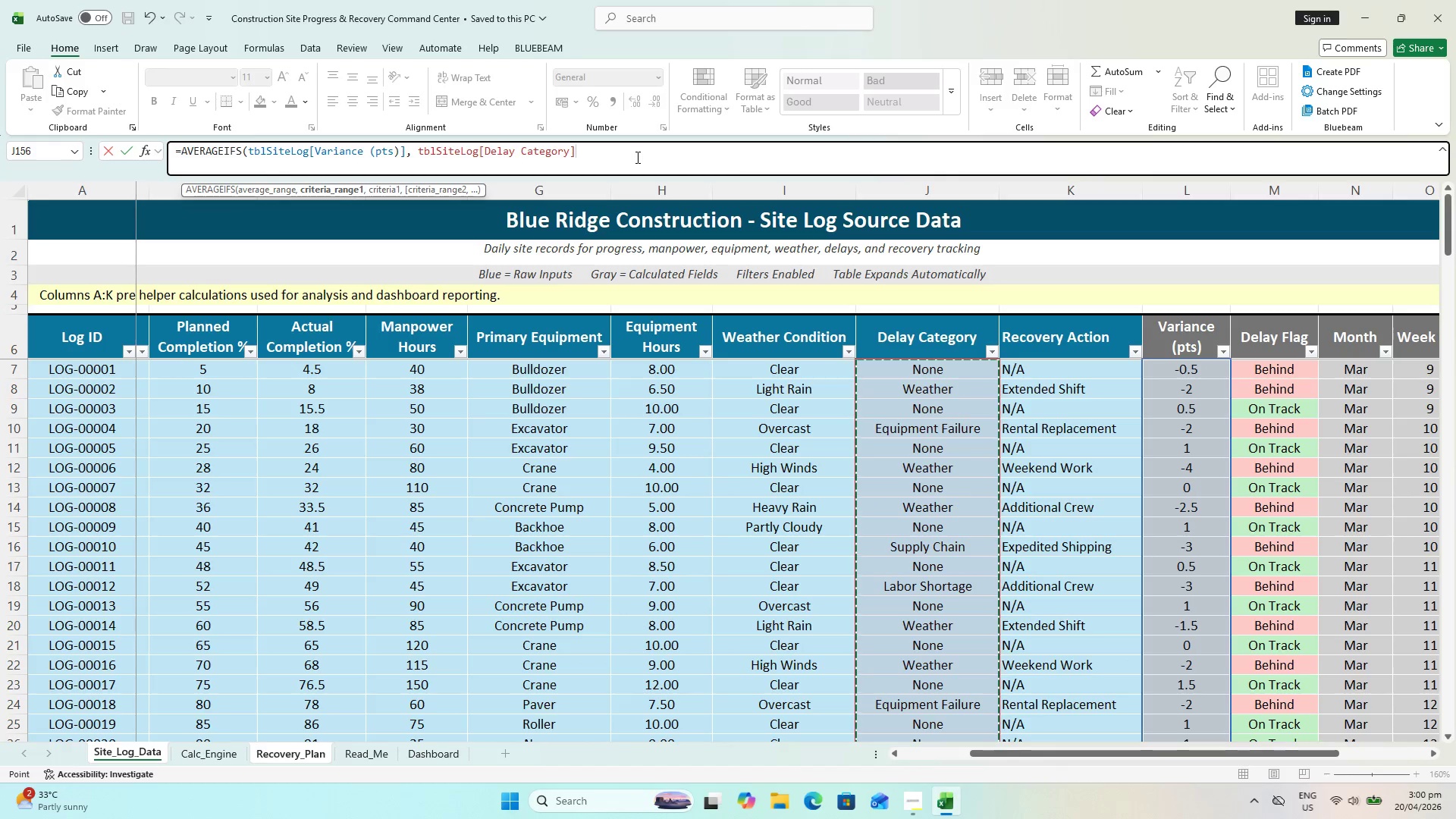 
type(,A17)
 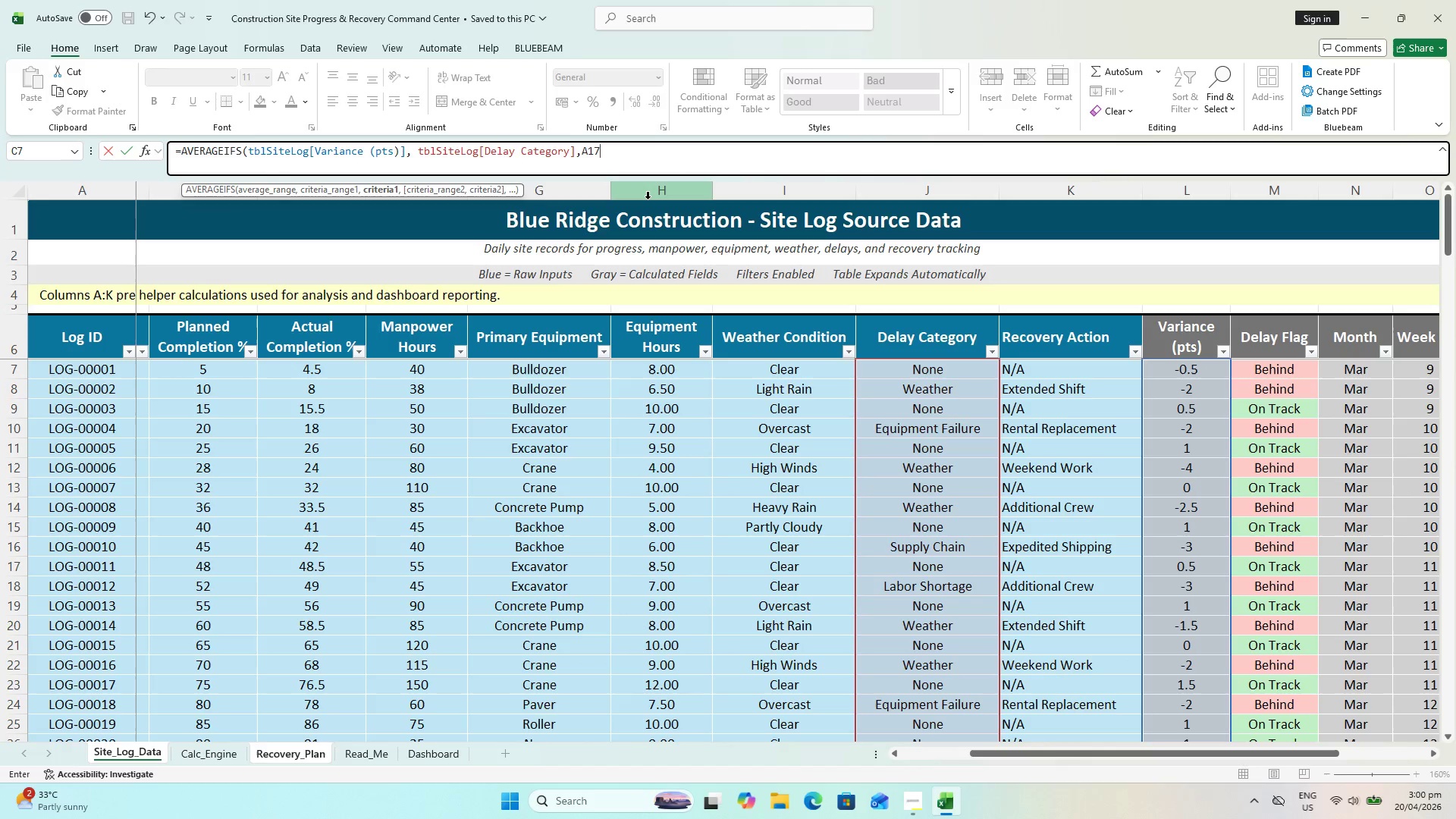 
key(Shift+0)
 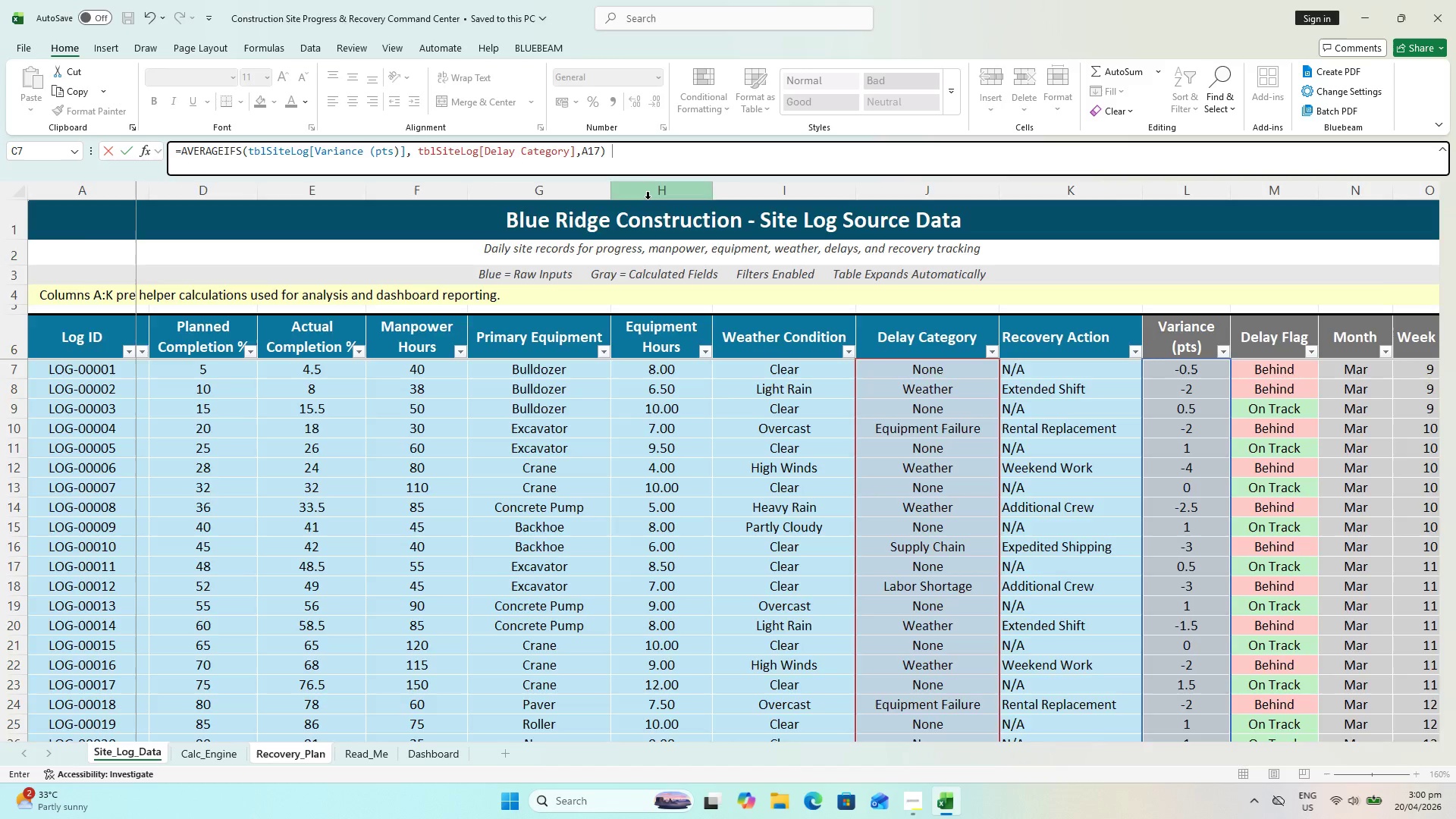 
key(Backslash)
 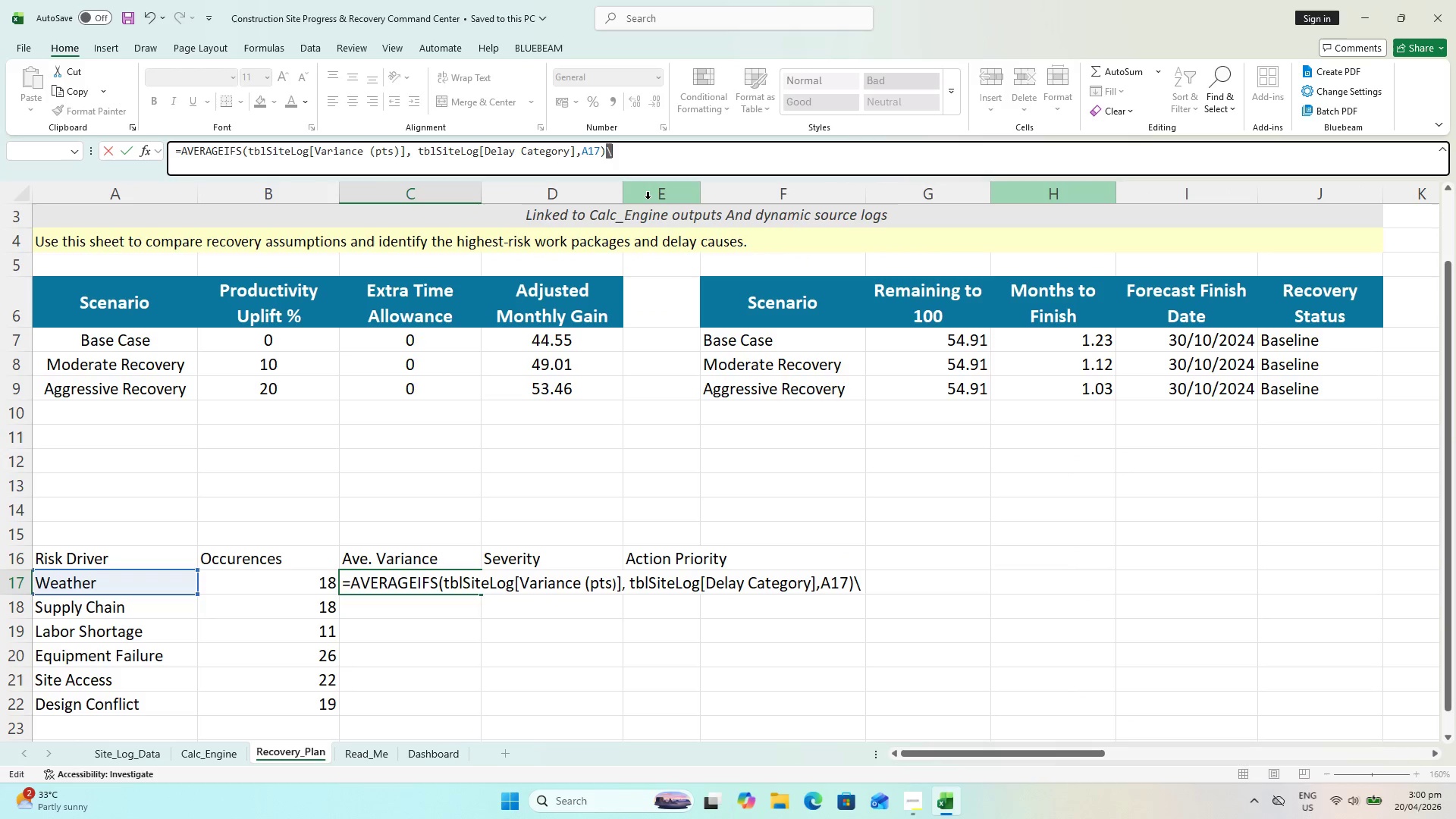 
key(Enter)
 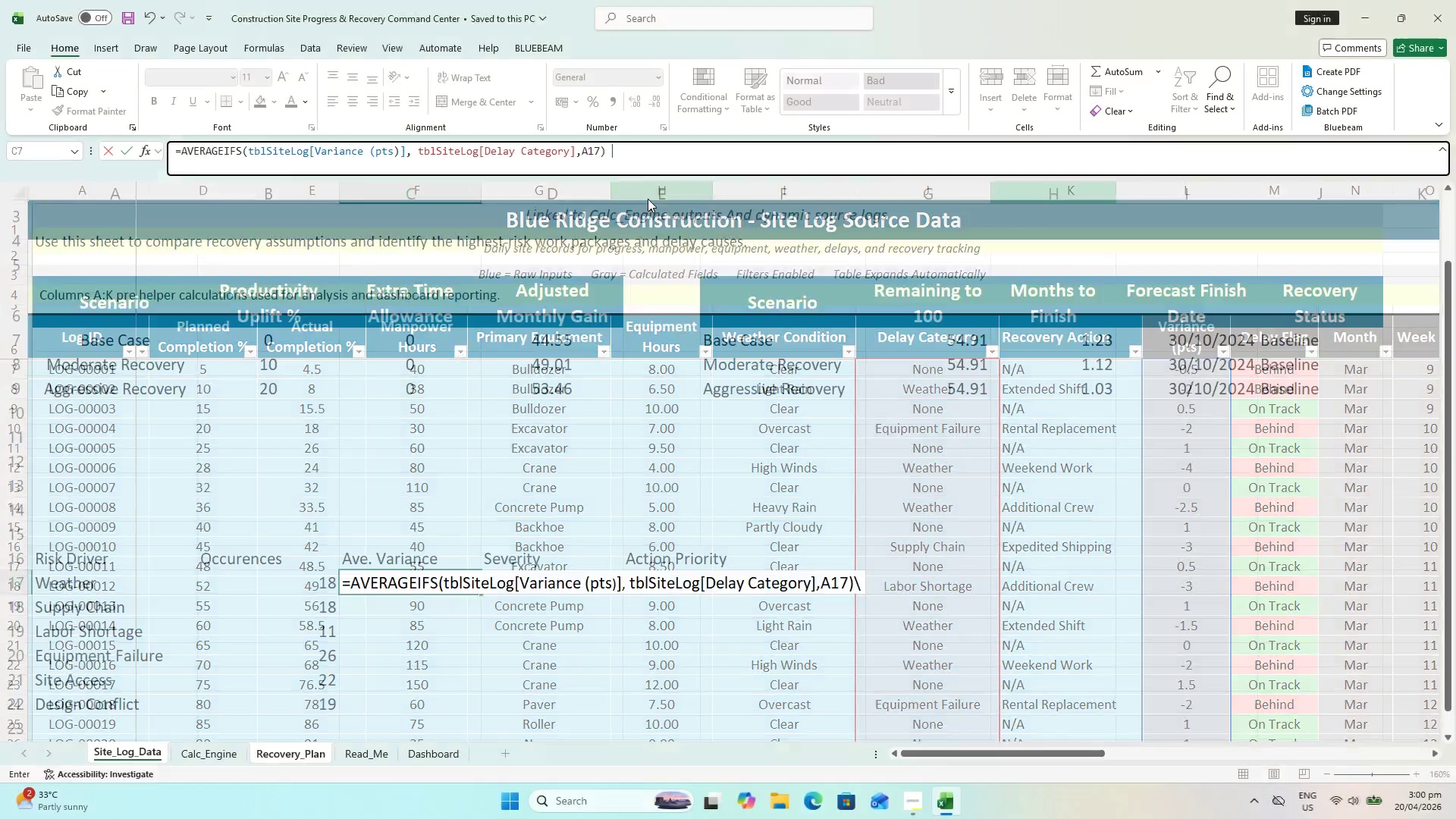 
key(Enter)
 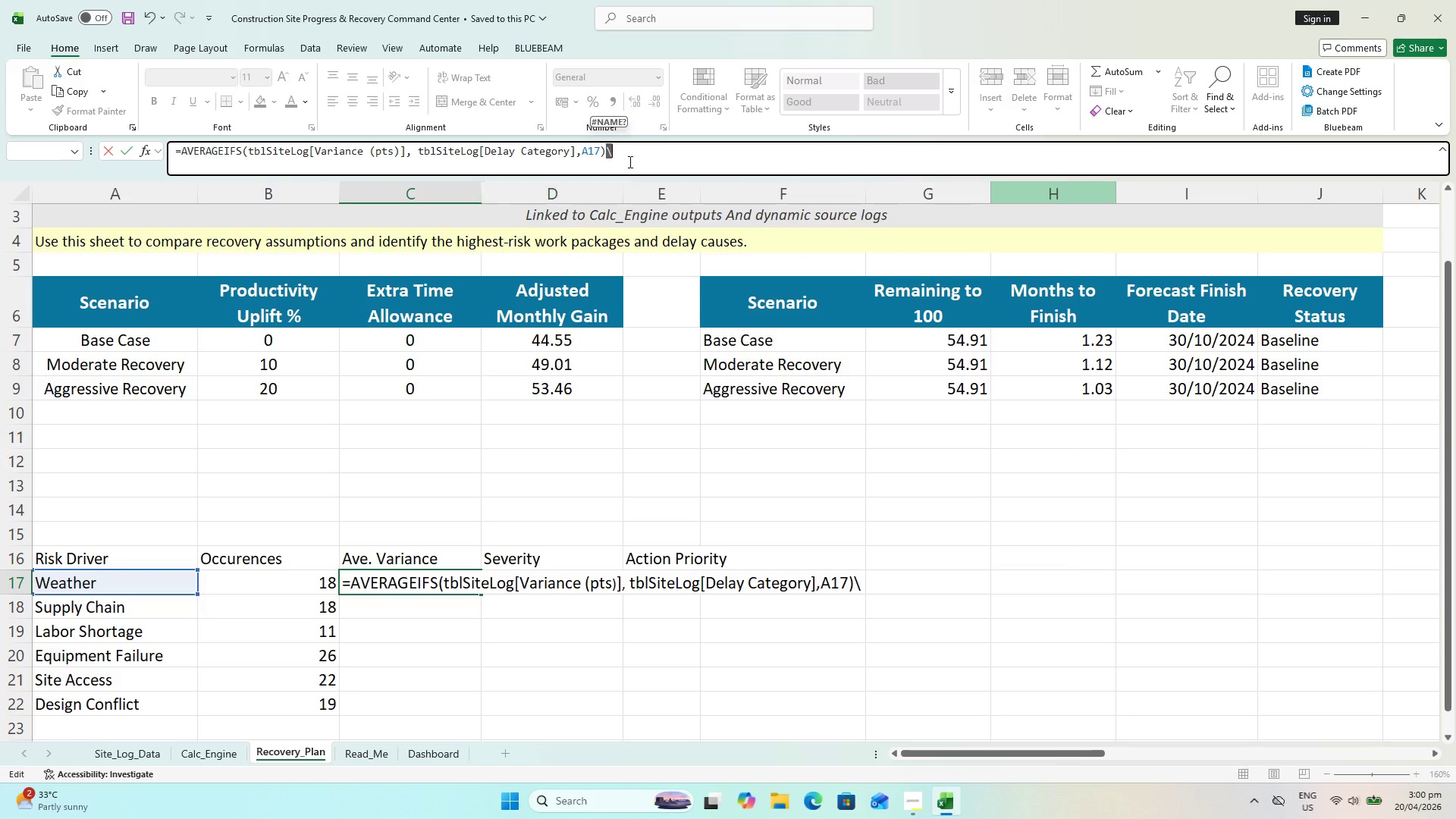 
key(Backspace)
 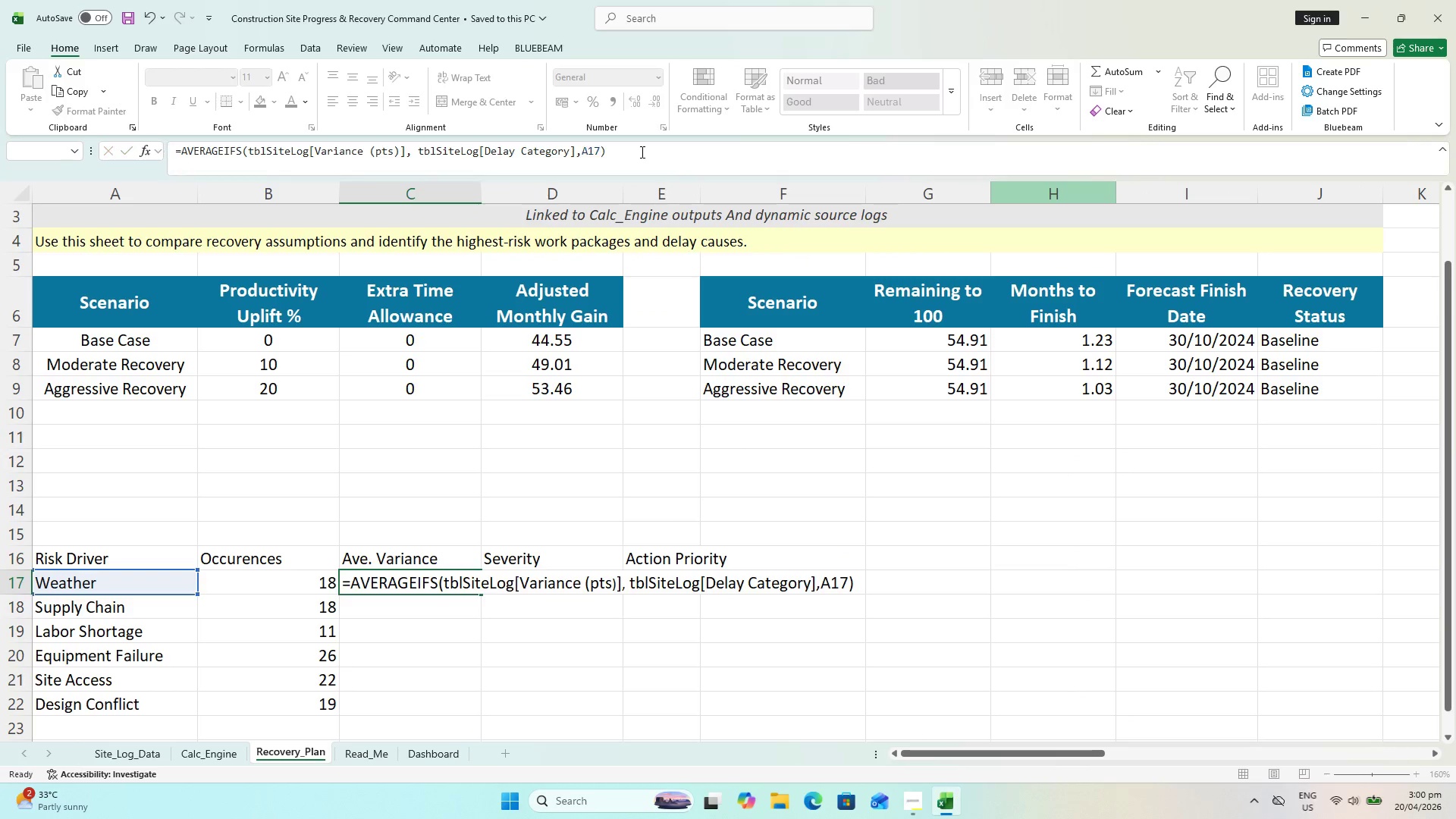 
key(Enter)
 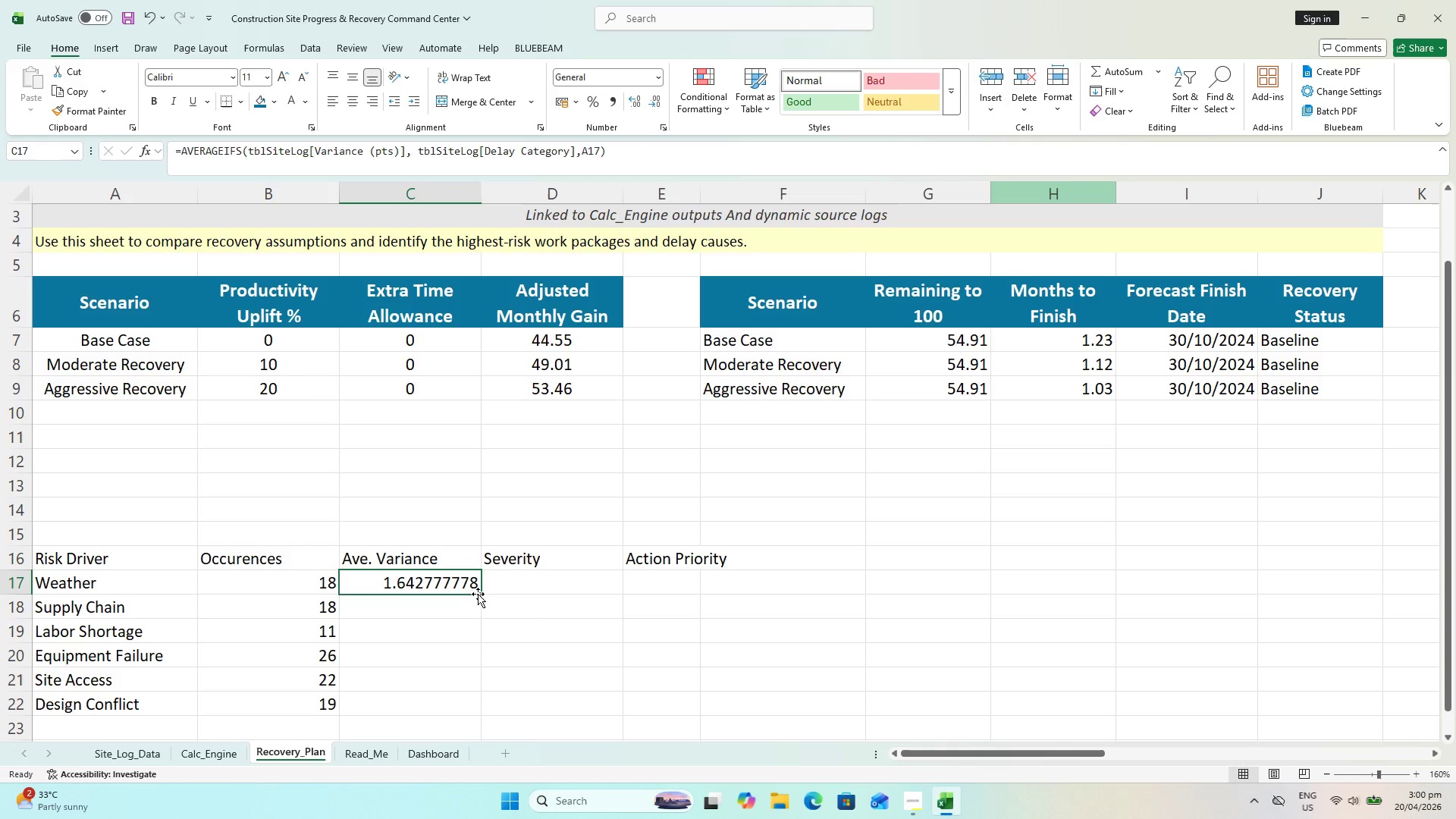 
left_click_drag(start_coordinate=[482, 592], to_coordinate=[465, 708])
 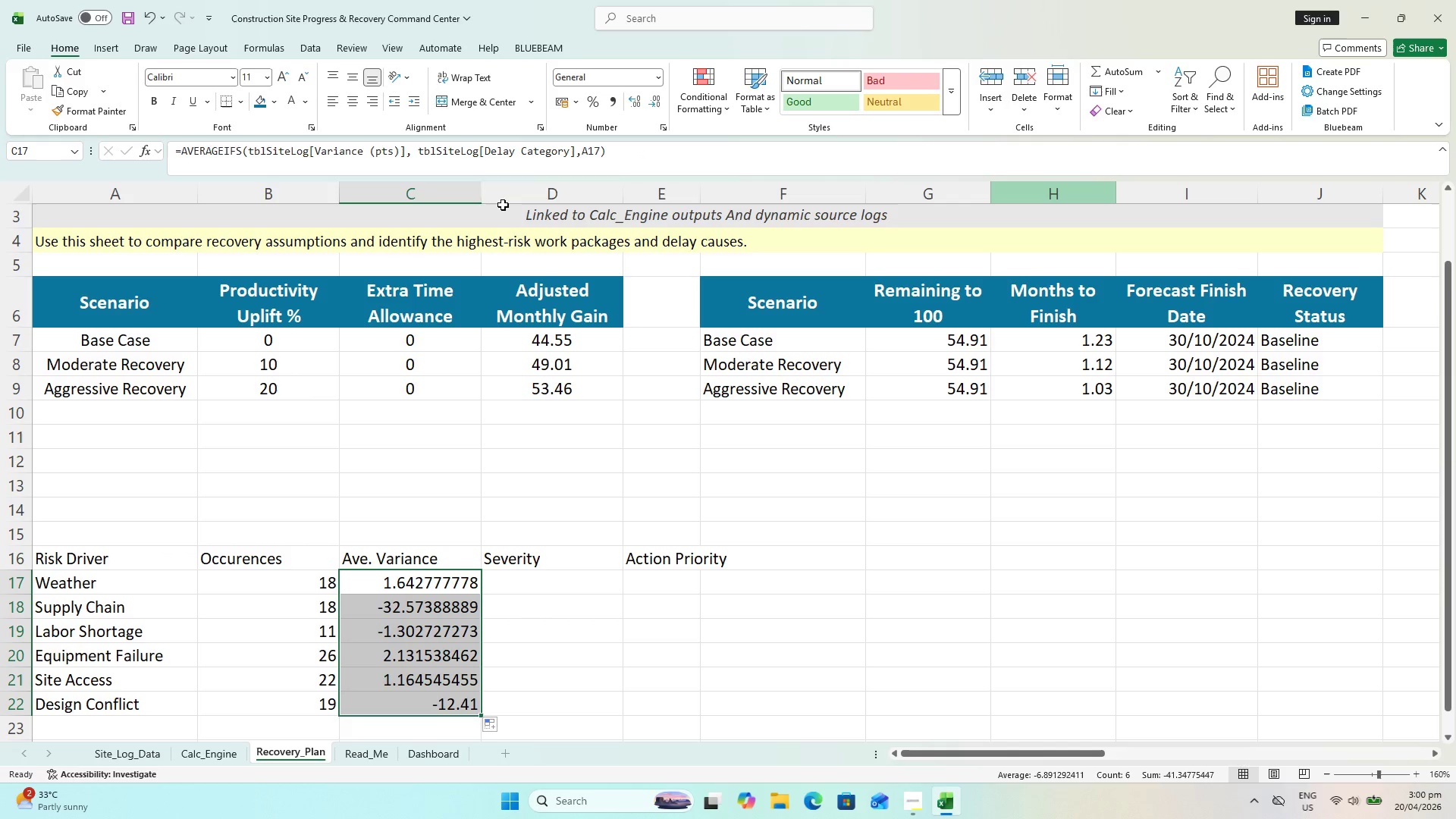 
wait(6.27)
 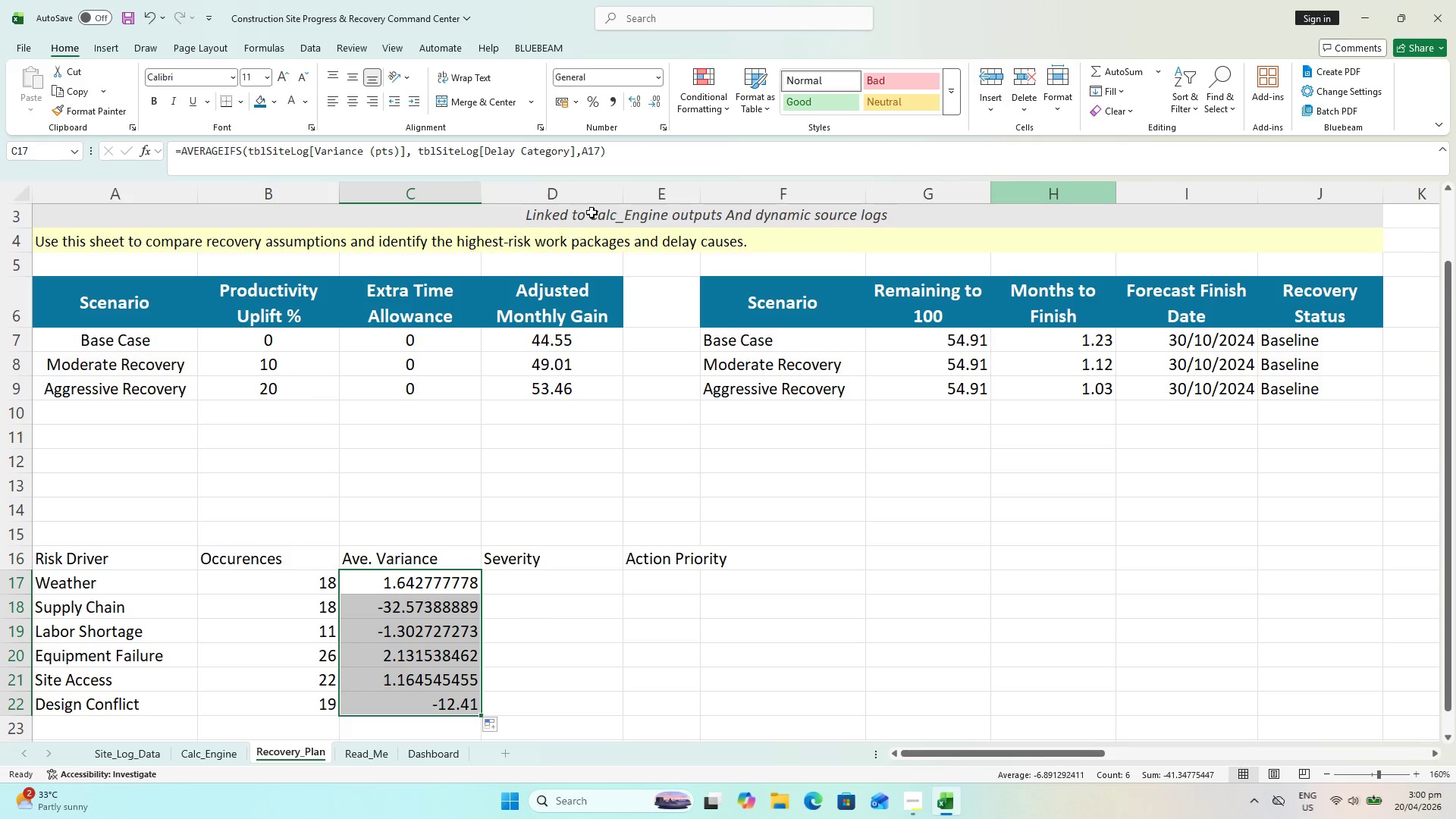 
double_click([651, 102])
 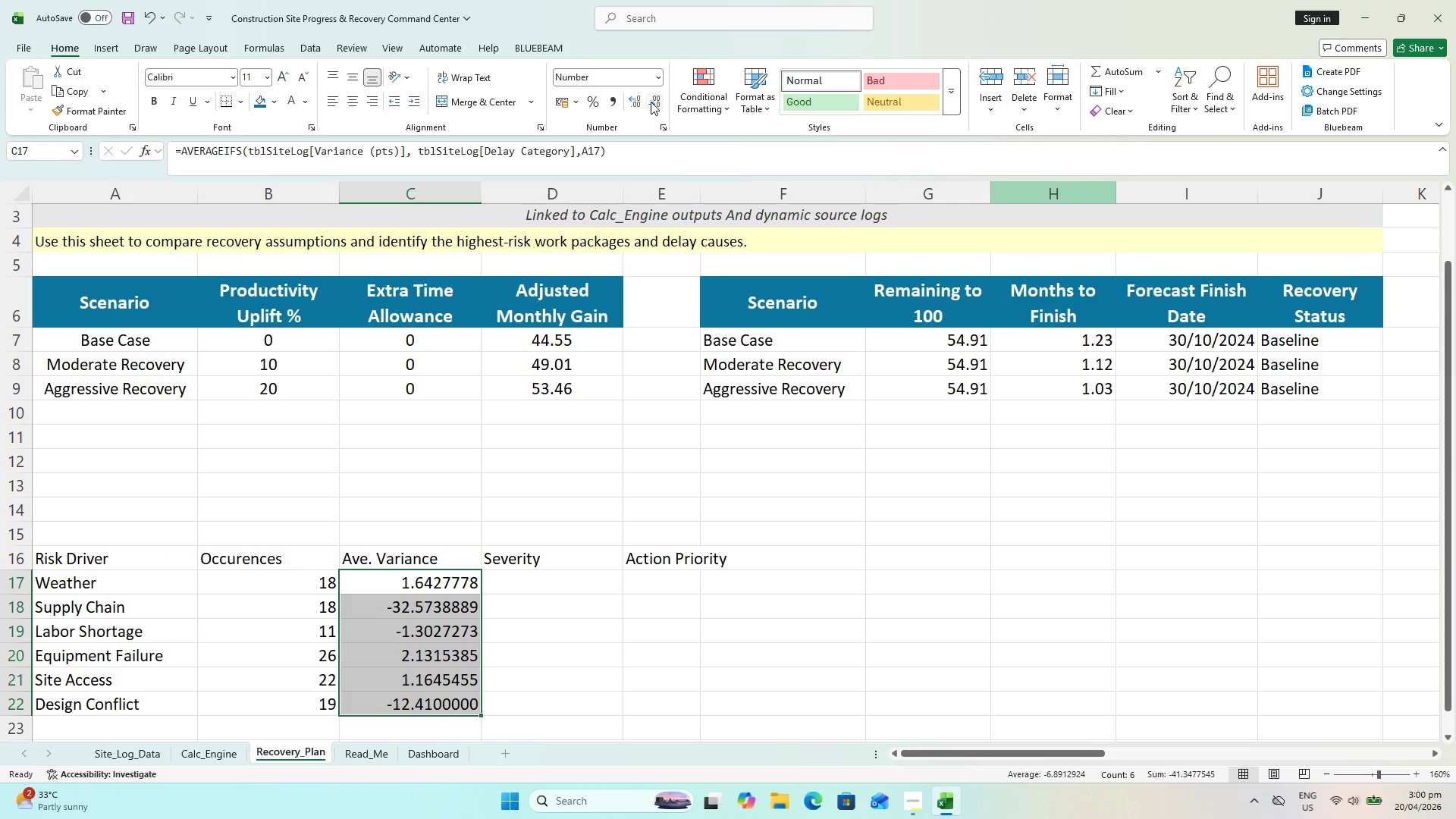 
triple_click([651, 102])
 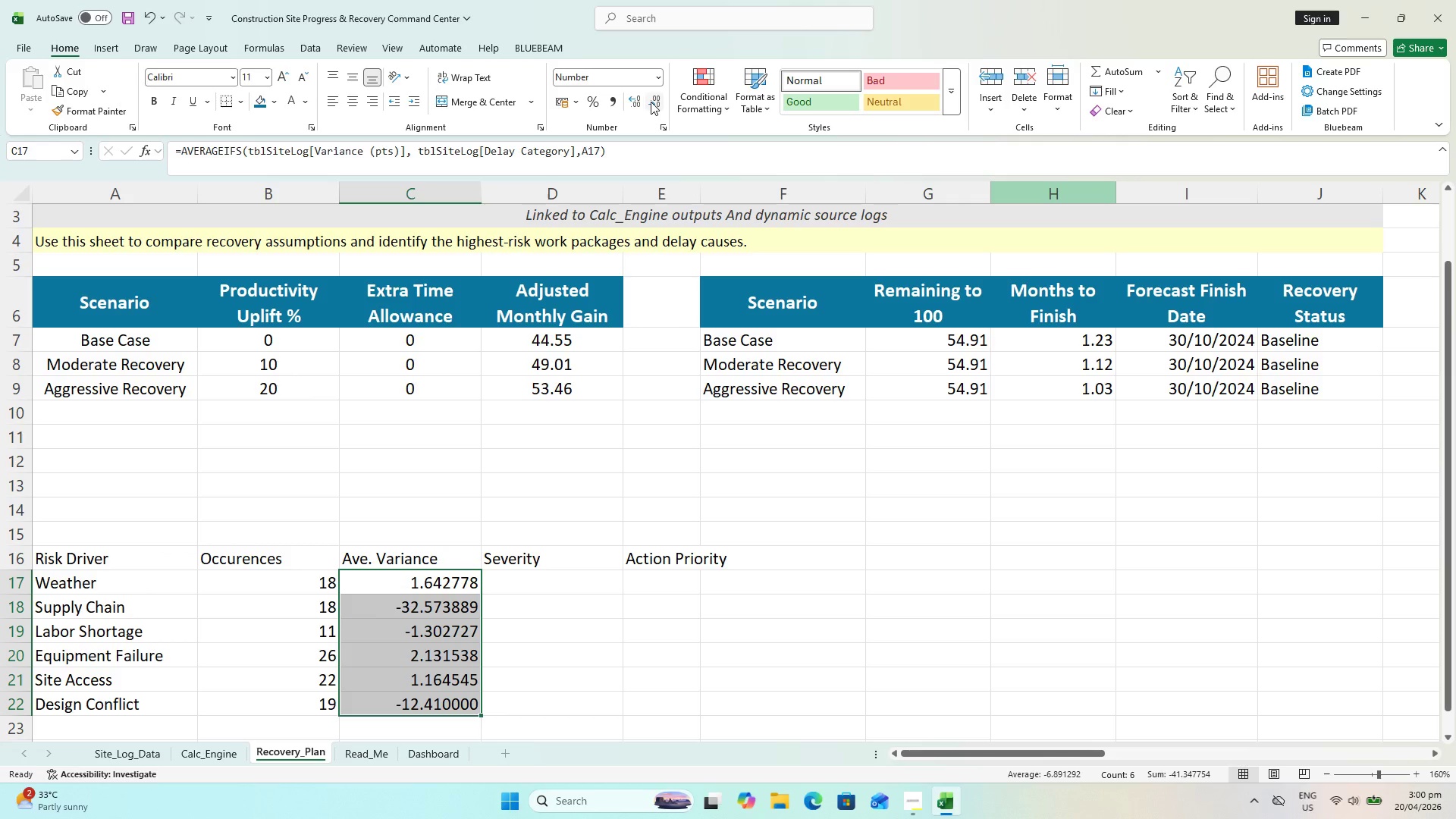 
double_click([651, 102])
 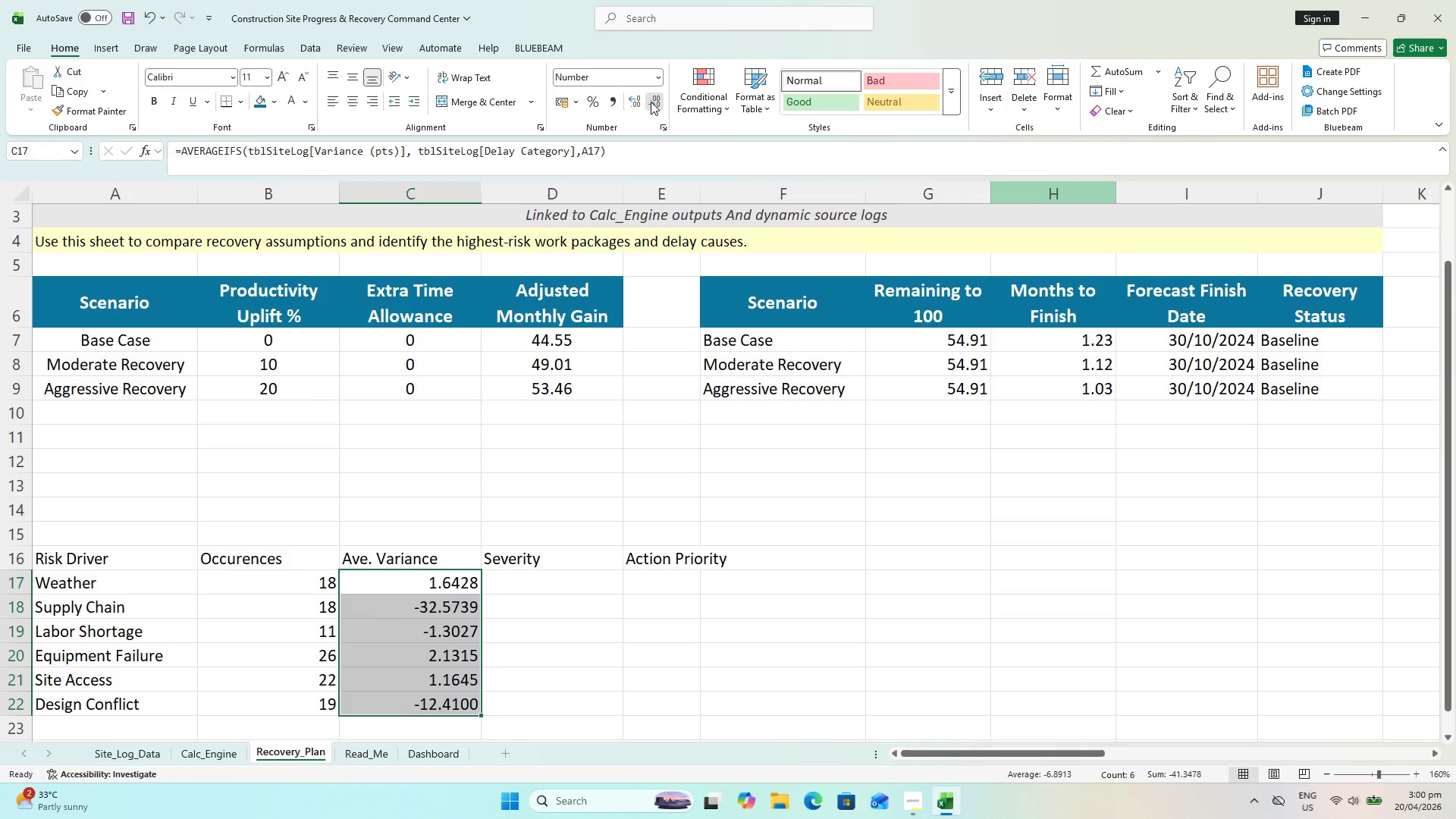 
triple_click([651, 102])
 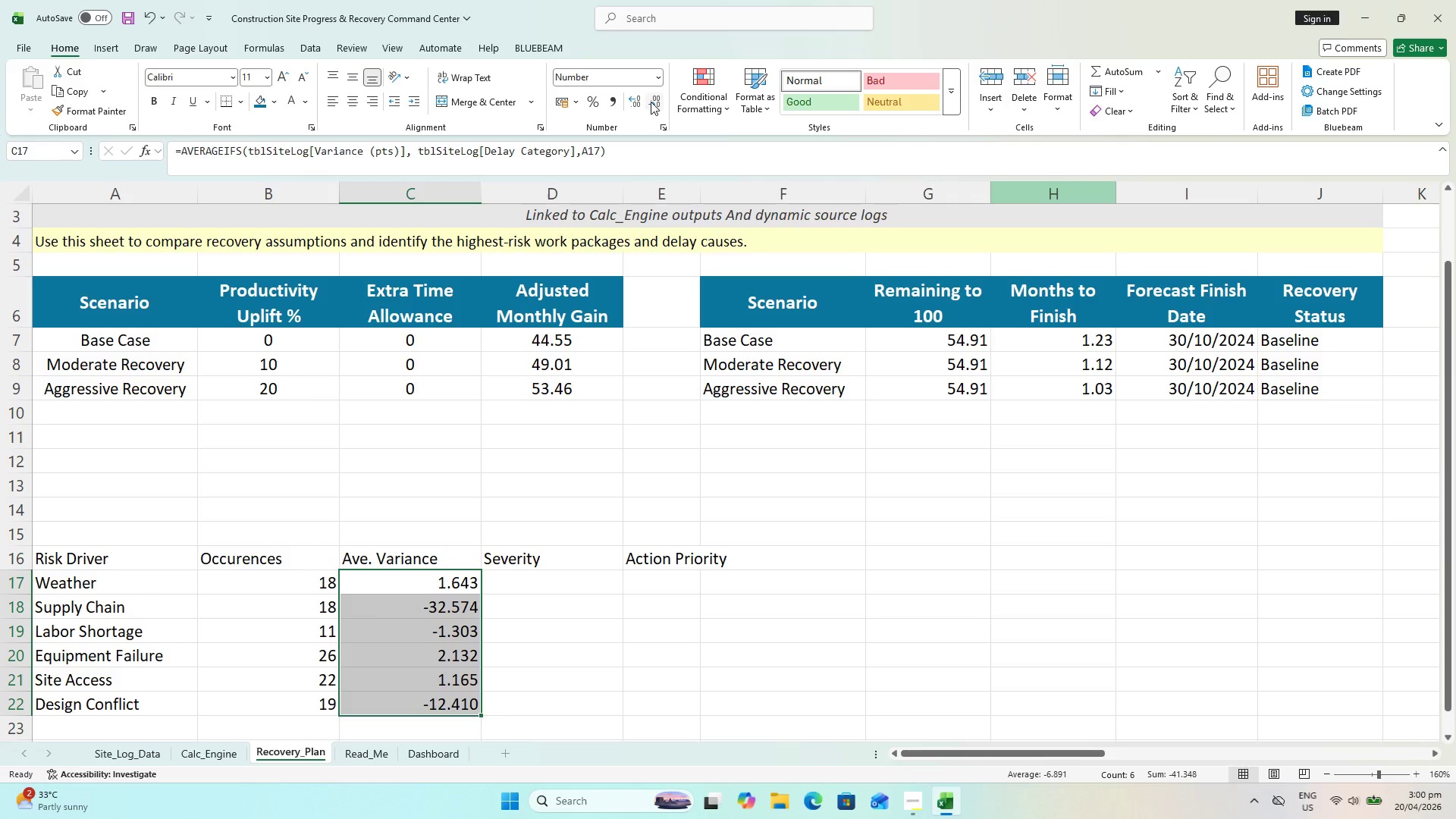 
triple_click([651, 102])
 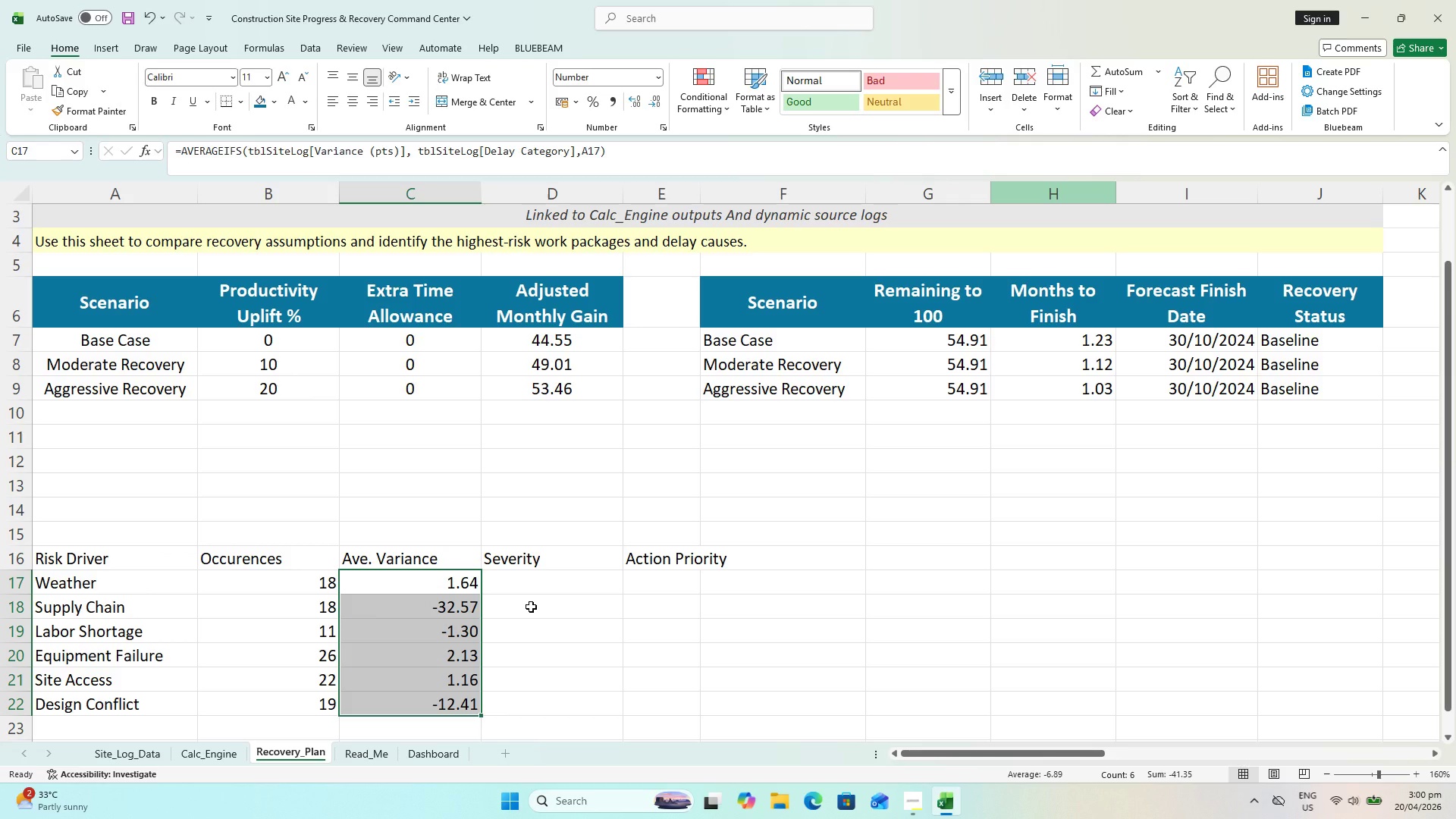 
key(Control+S)
 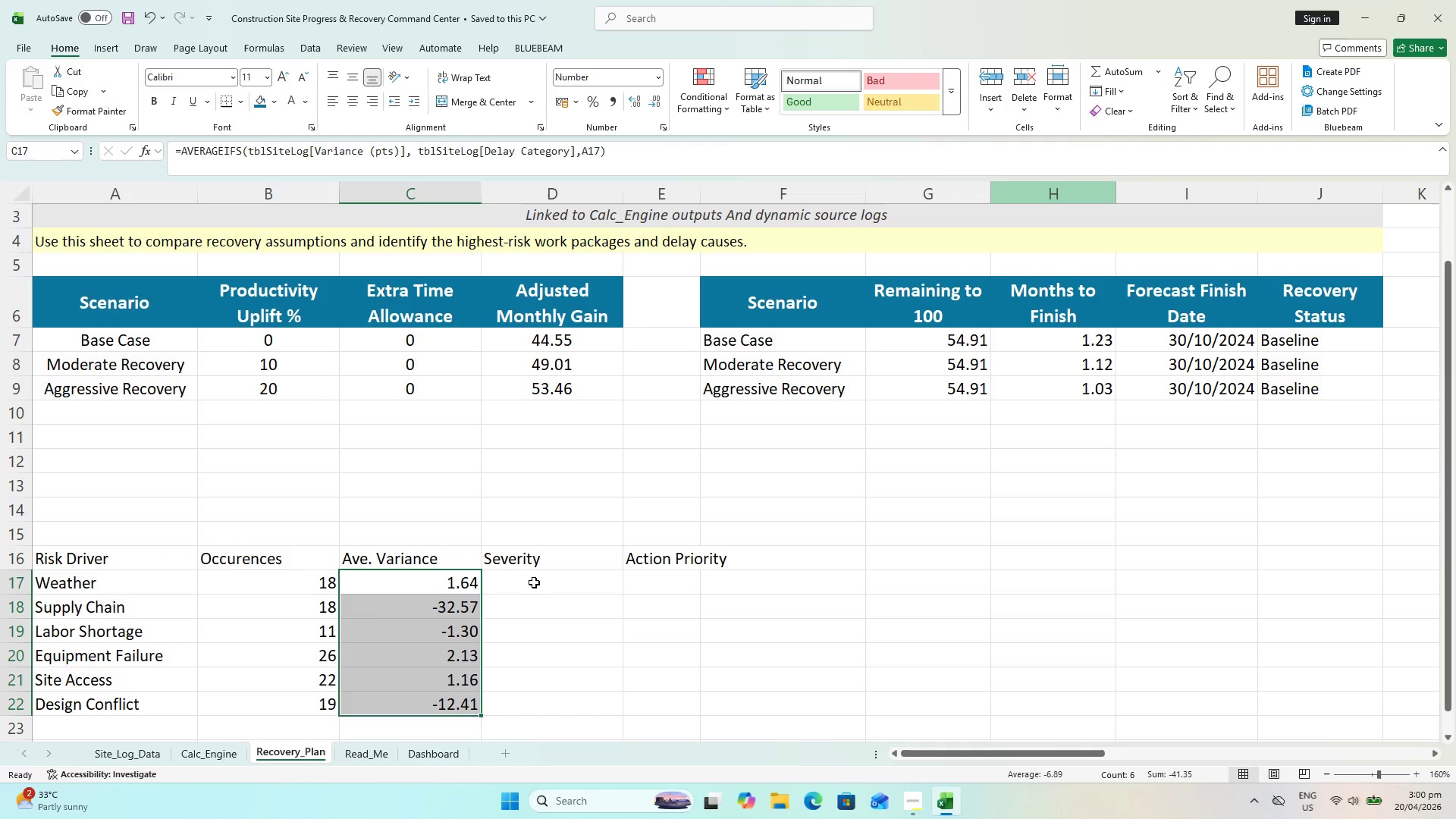 
key(Control+S)
 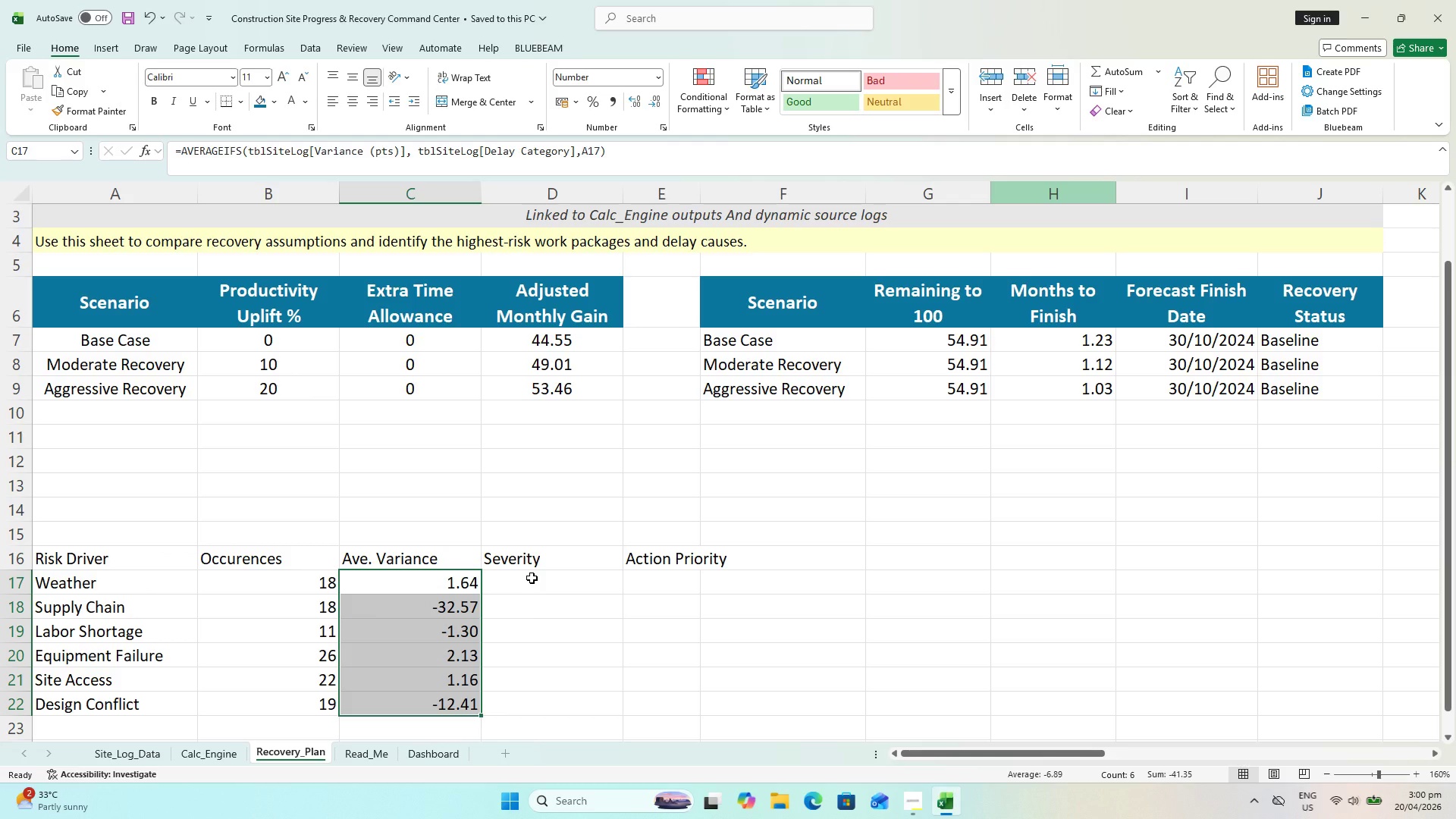 
wait(11.27)
 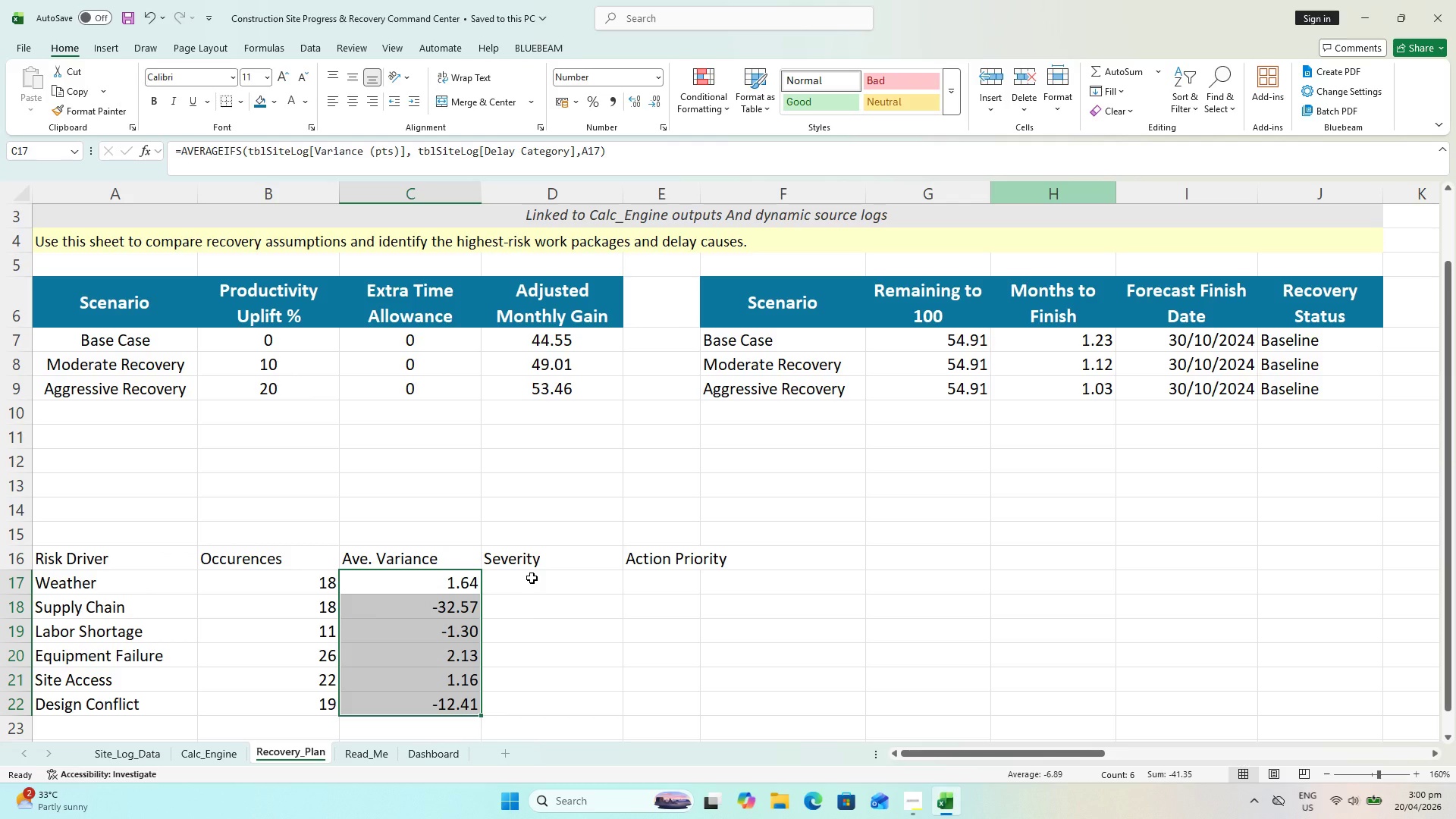 
left_click([532, 577])
 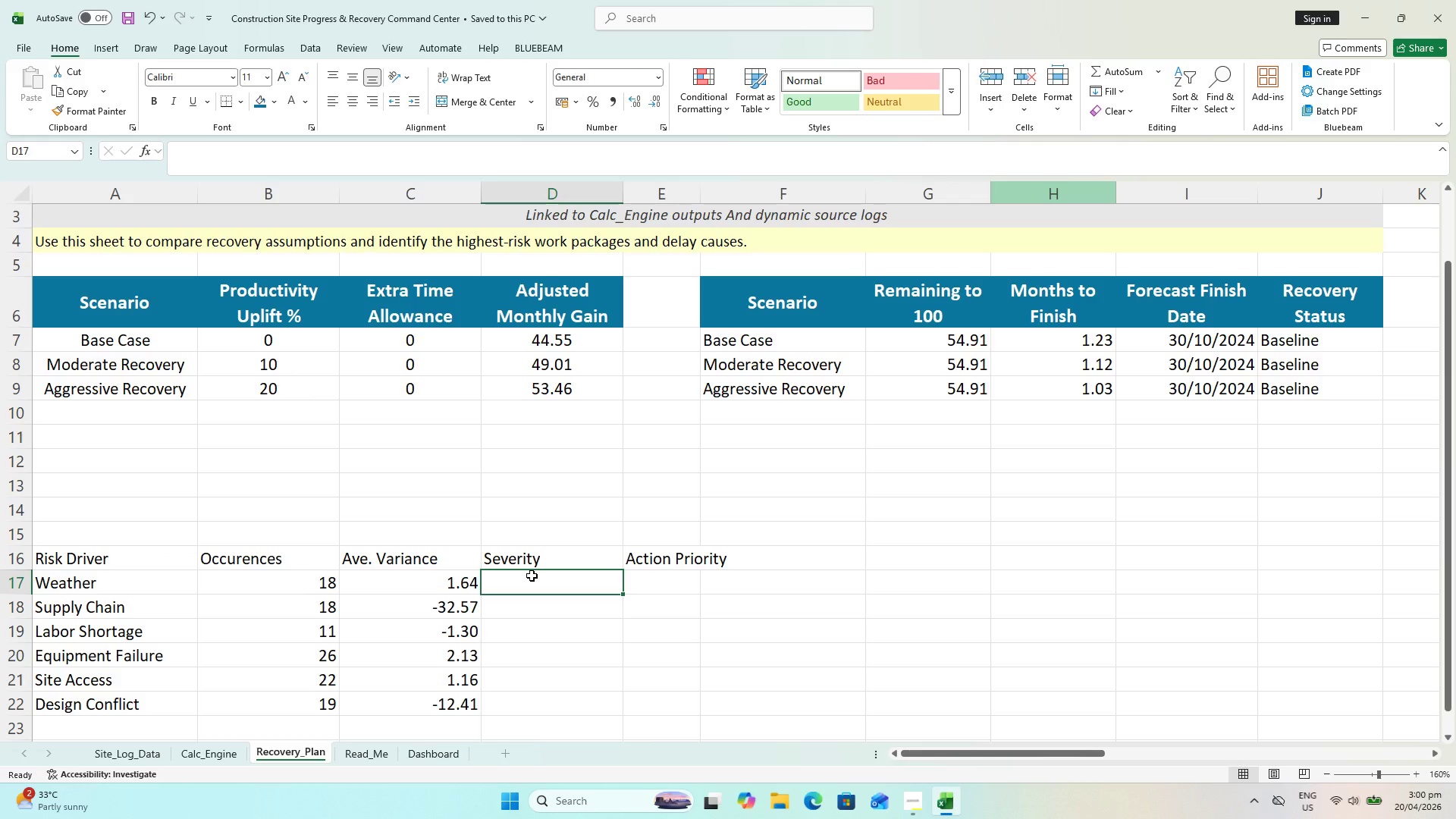 
key(Control+S)
 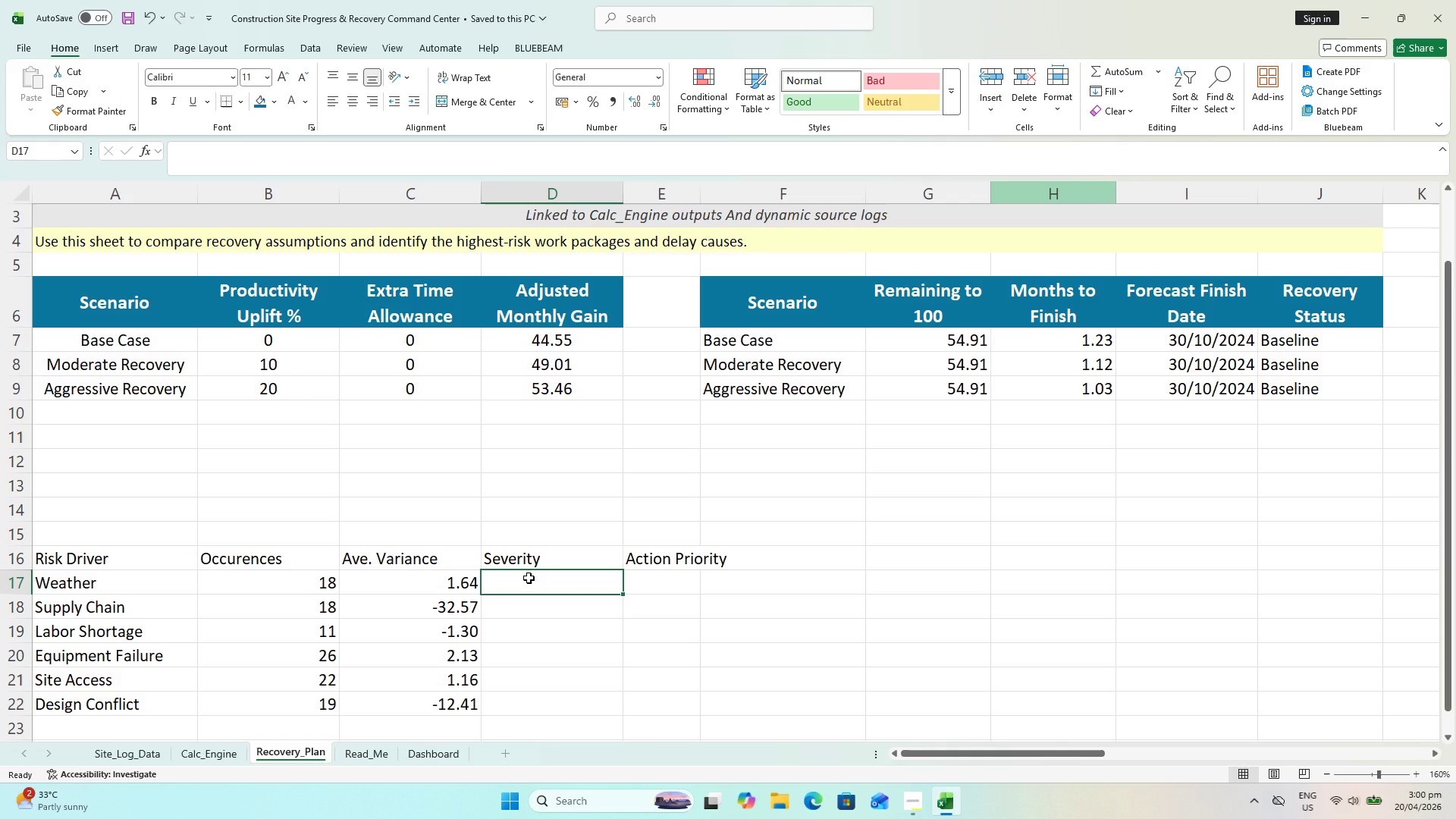 
type(=IF()
 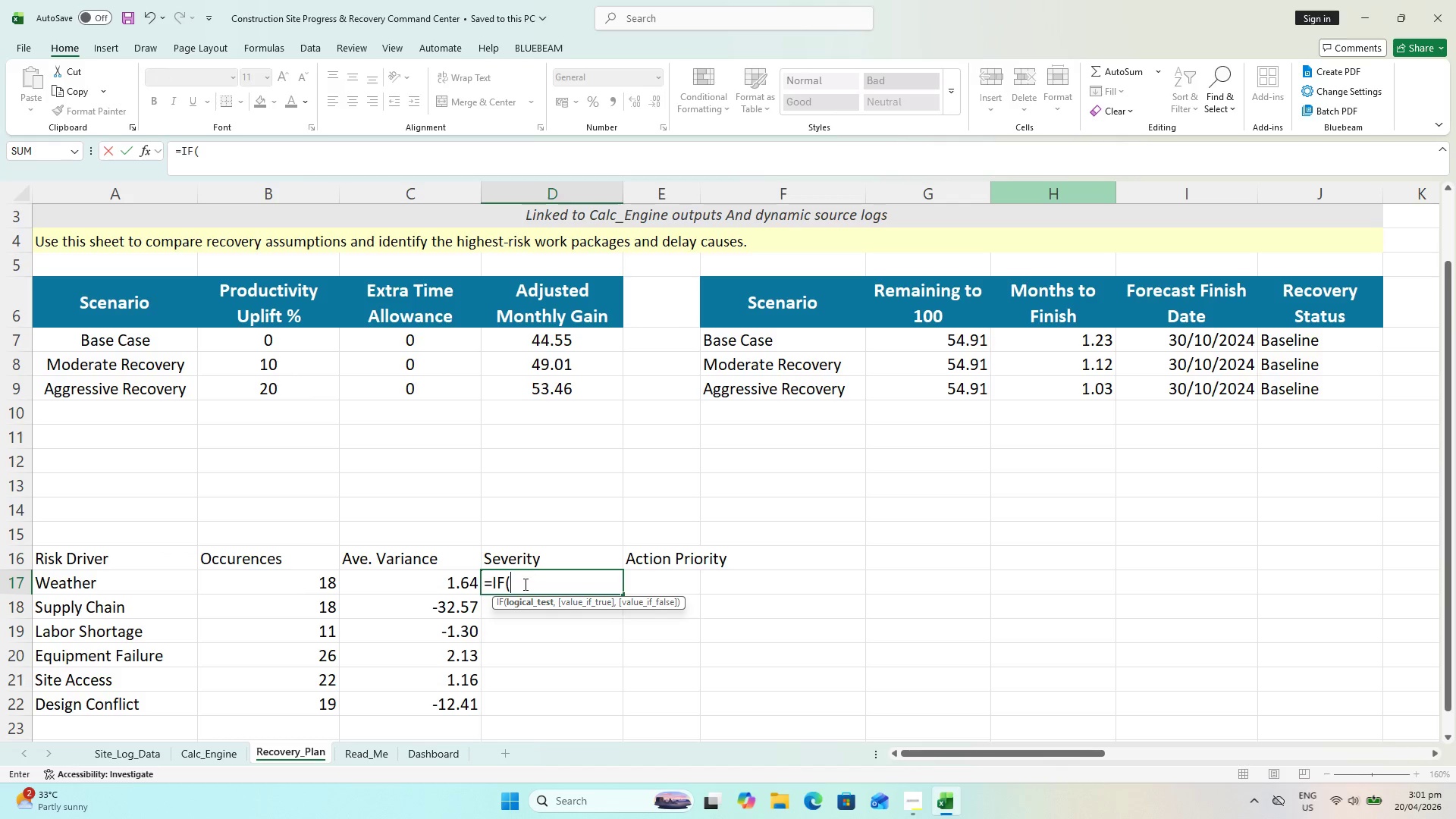 
wait(5.47)
 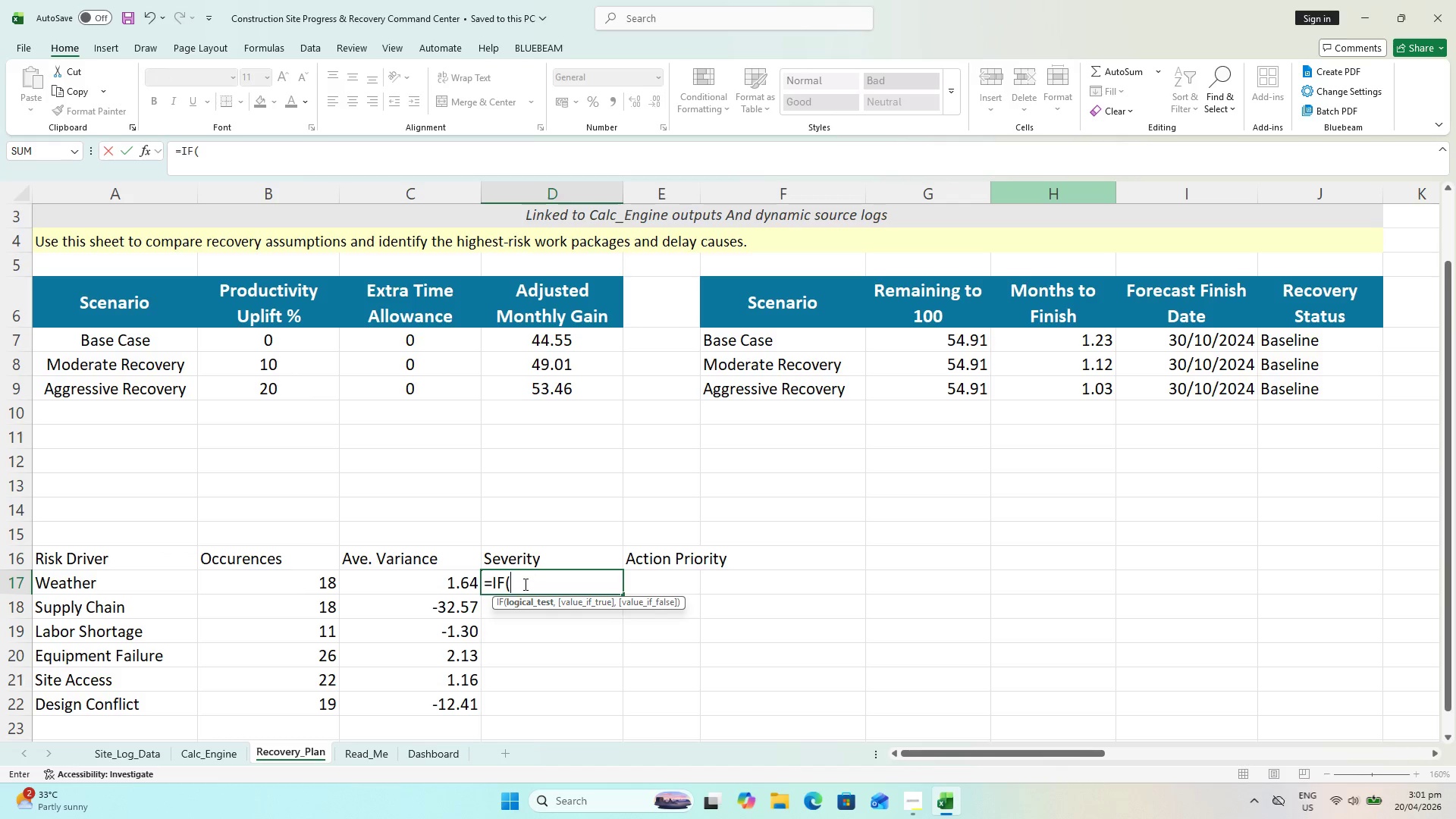 
type(C17)
 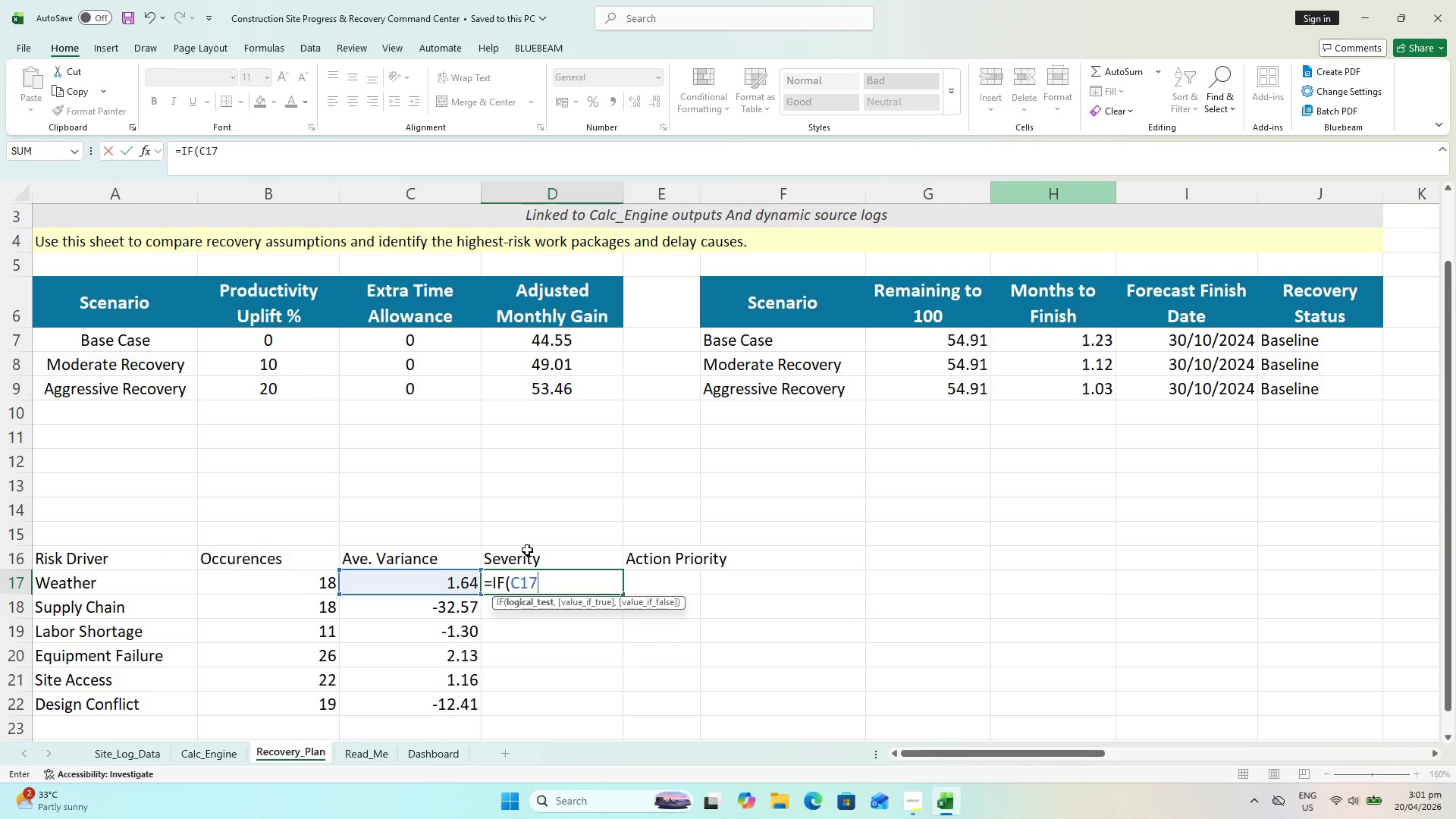 
wait(5.48)
 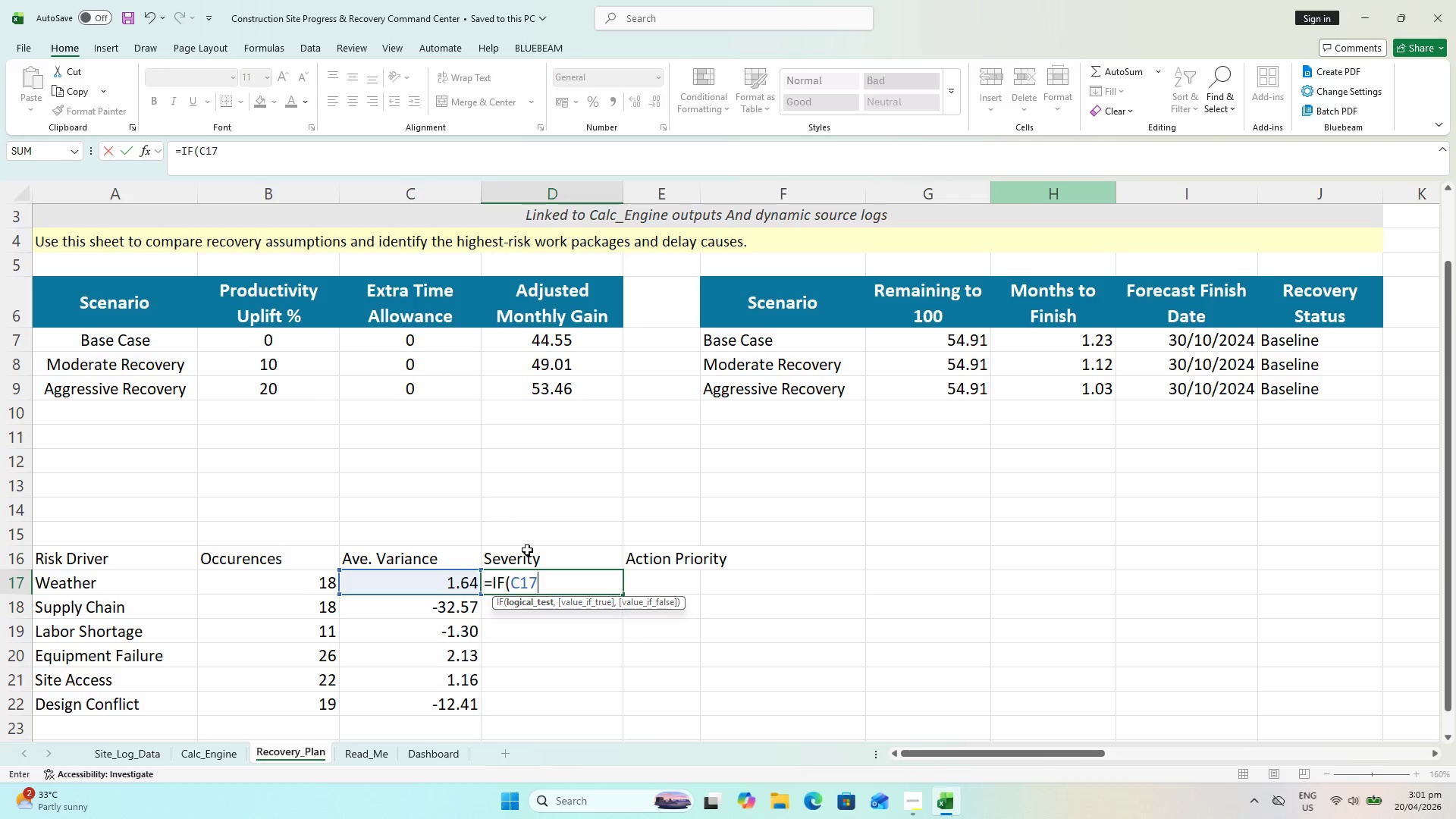 
type(<=-10, "cRITI)
key(Backspace)
key(Backspace)
key(Backspace)
key(Backspace)
key(Backspace)
type(Critical", IF)
 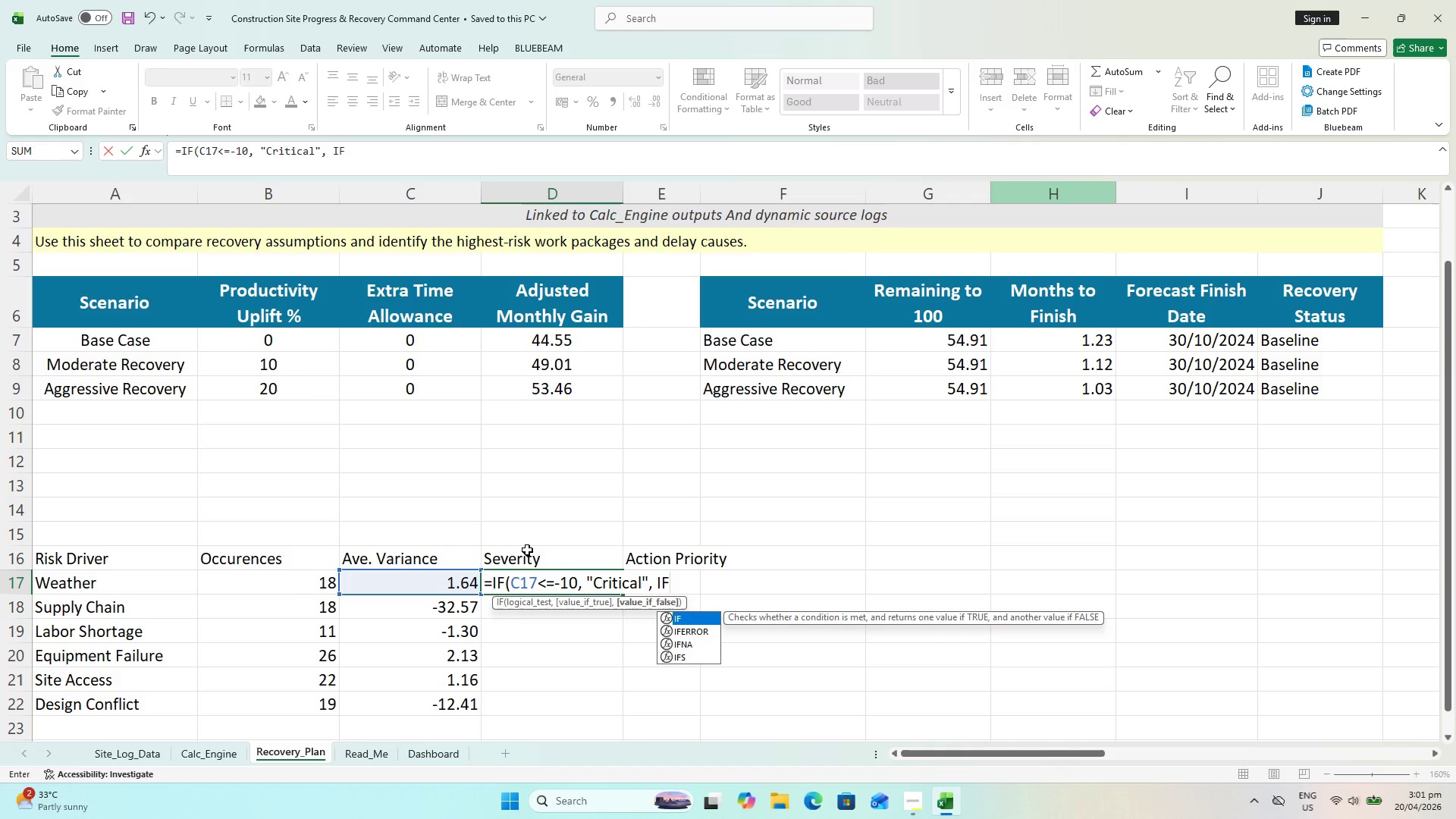 
key(Shift+9)
 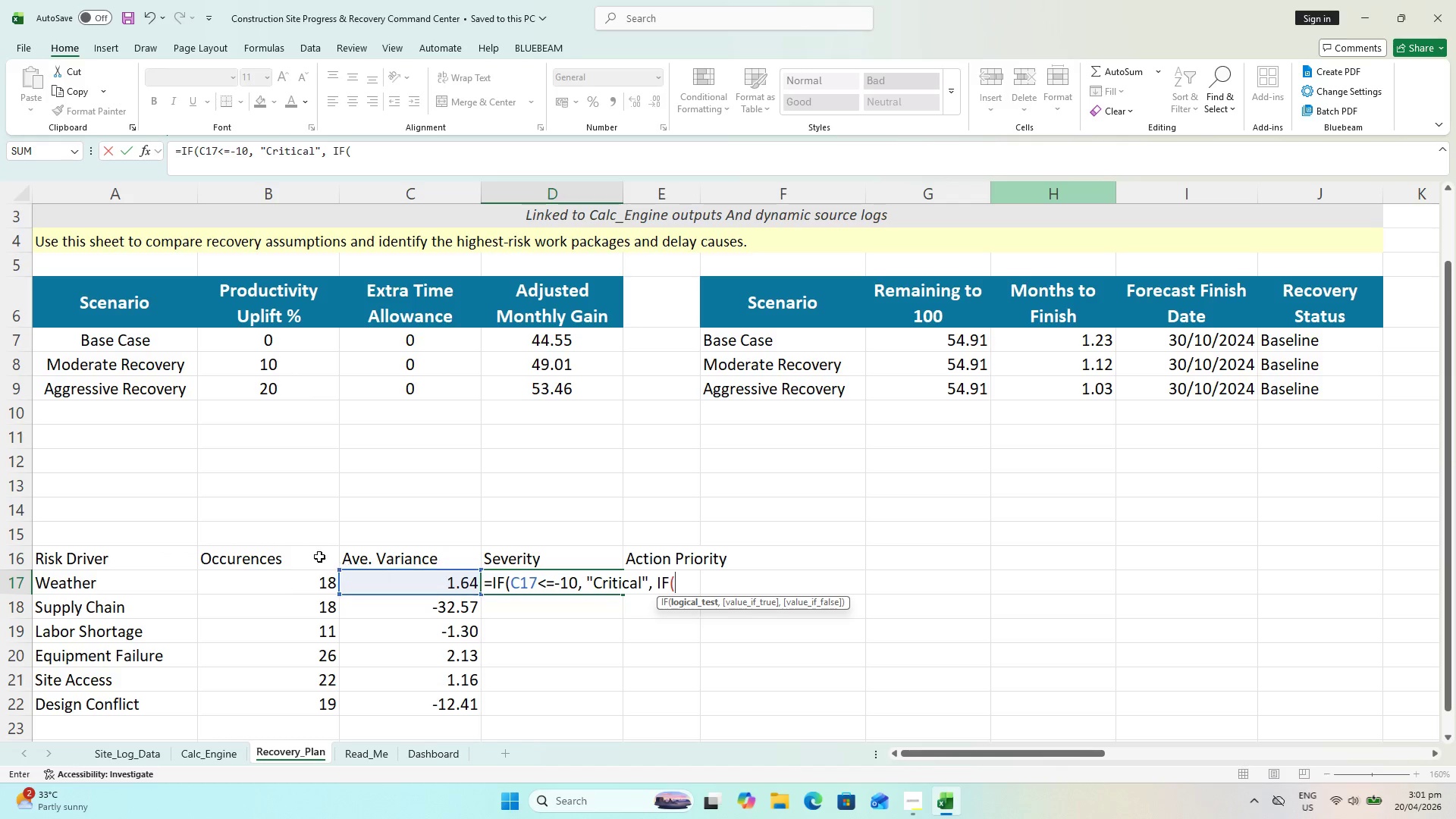 
left_click([396, 579])
 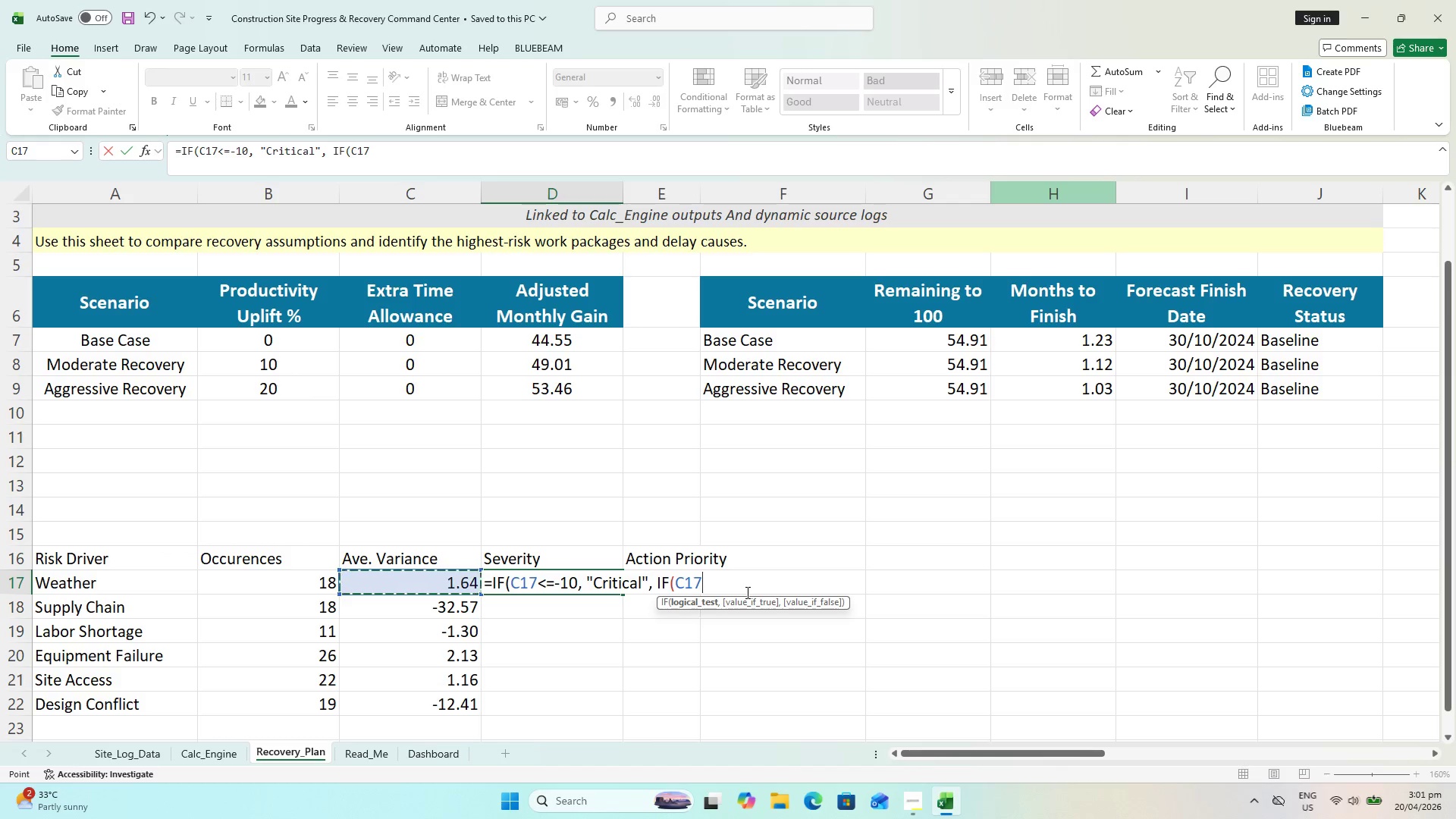 
key(Shift+Comma)
 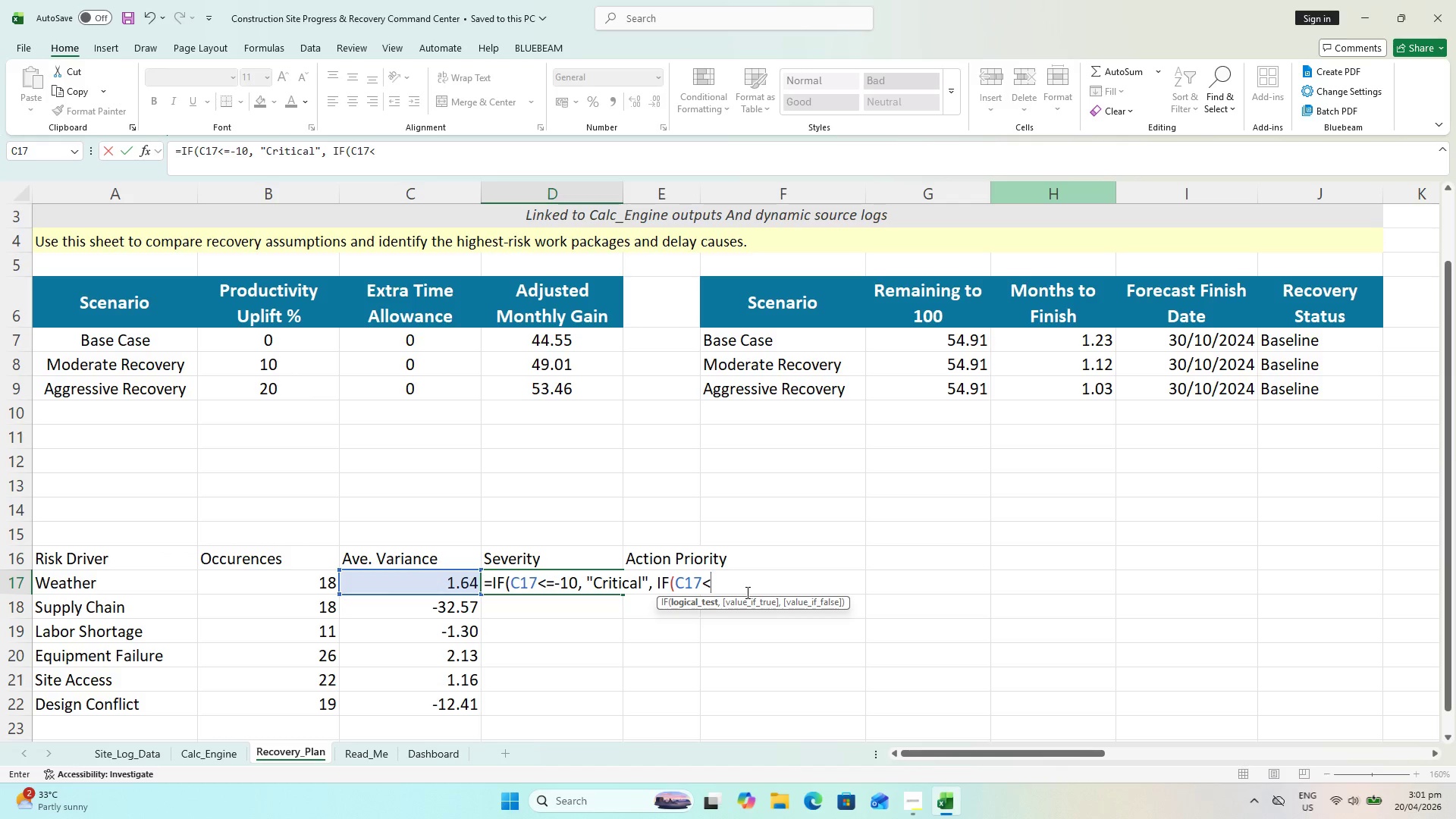 
key(Equal)
 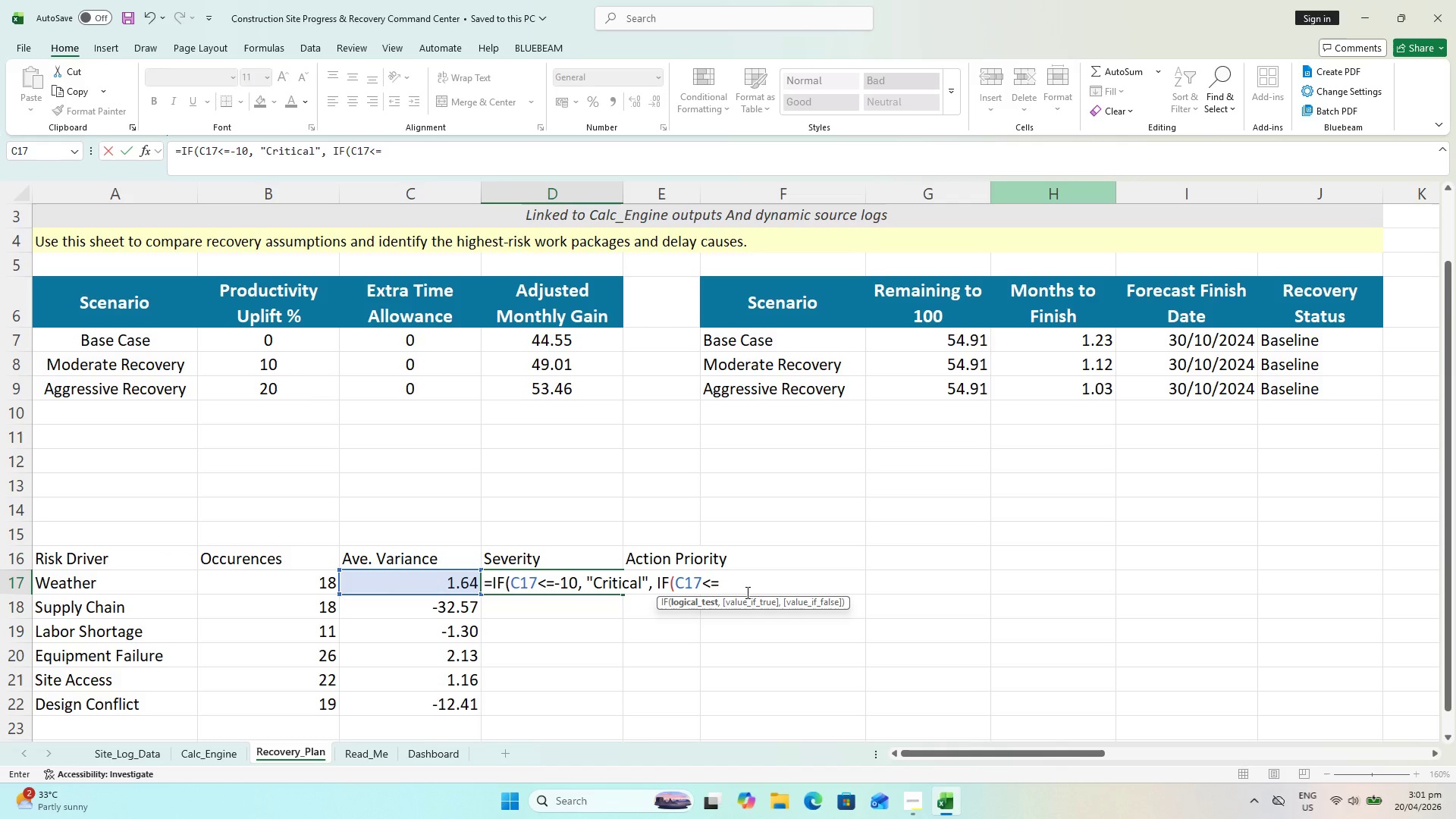 
key(Minus)
 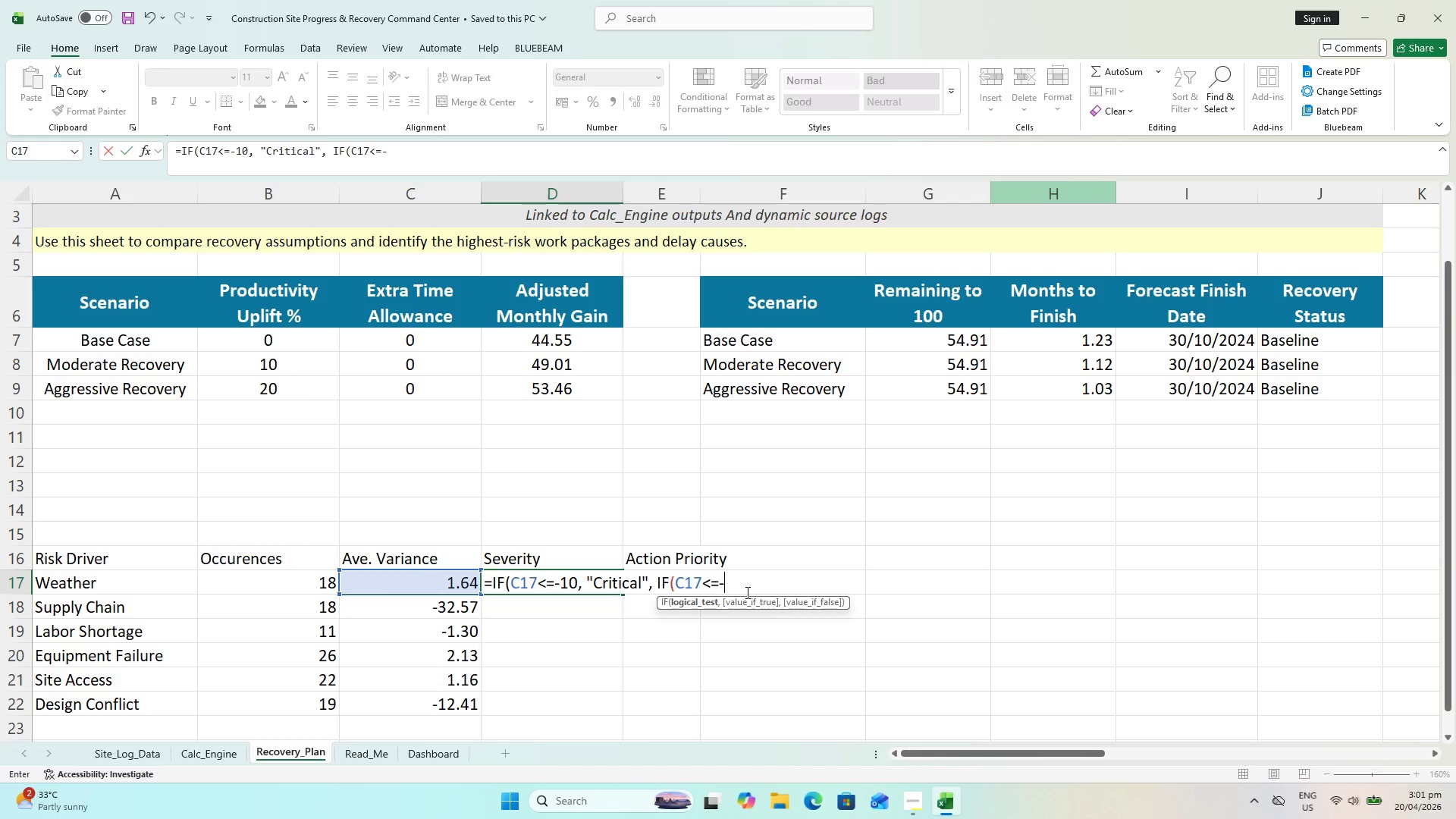 
key(5)
 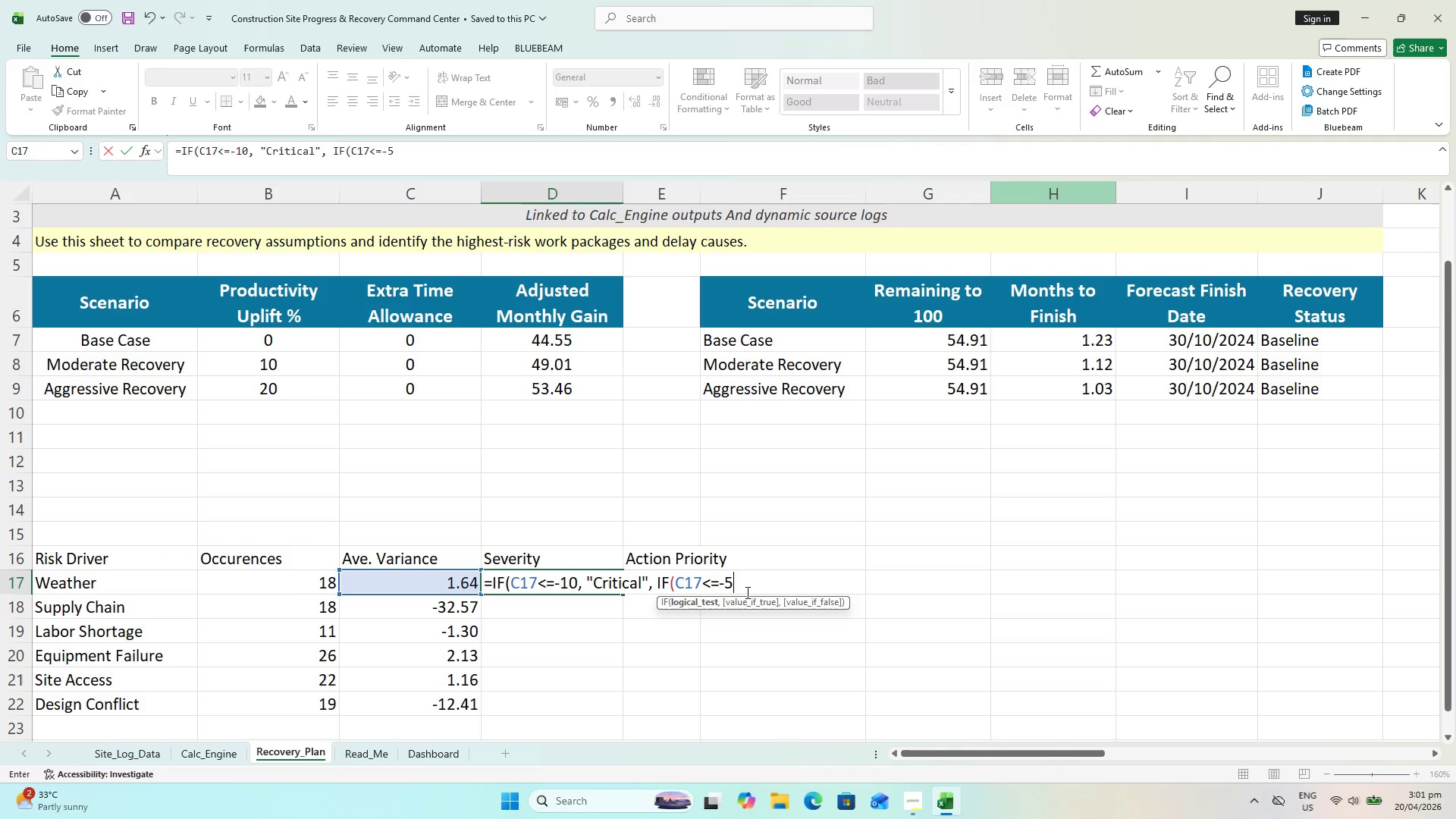 
type(, "JH)
key(Backspace)
key(Backspace)
type(High")
 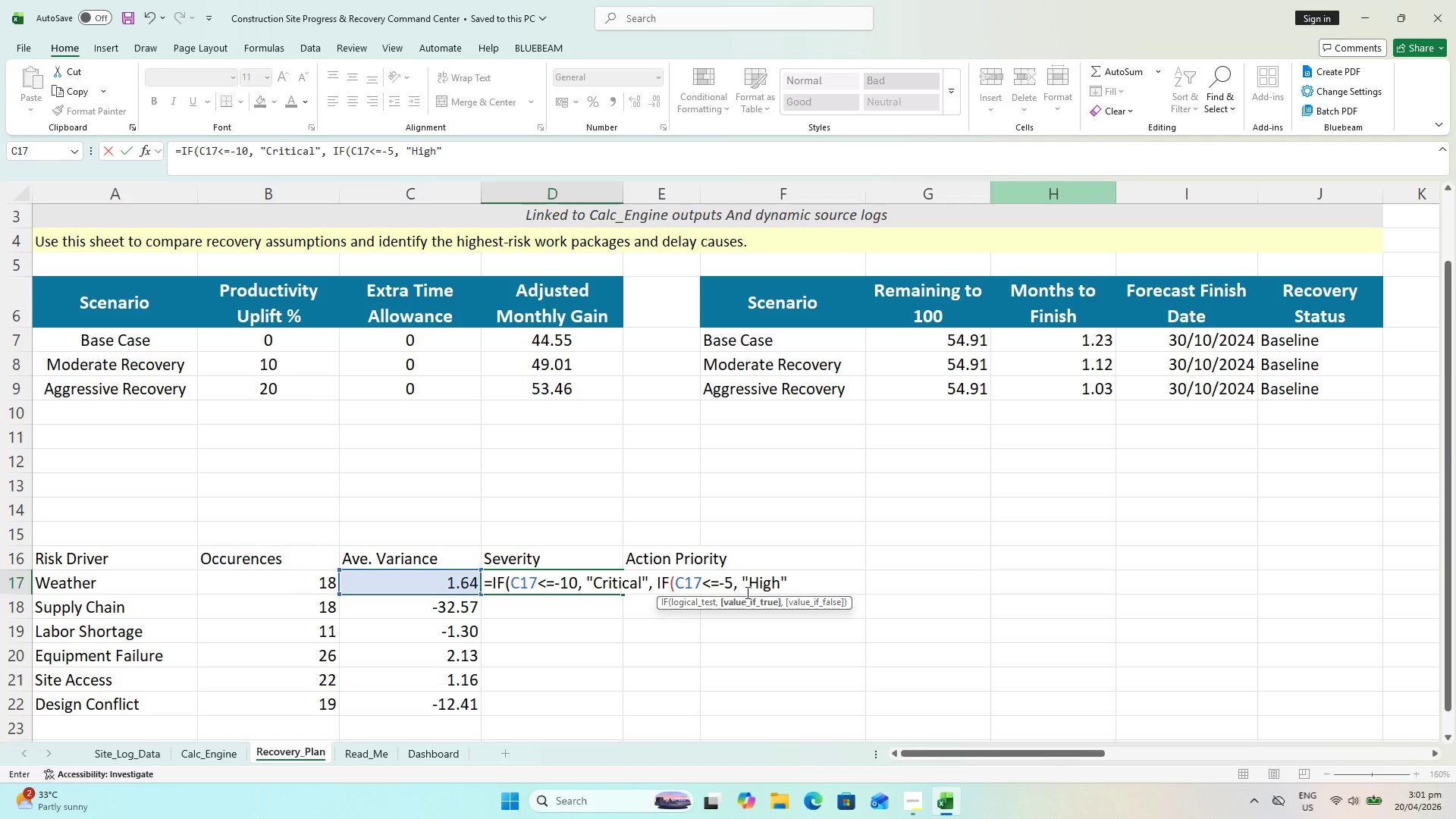 
wait(8.8)
 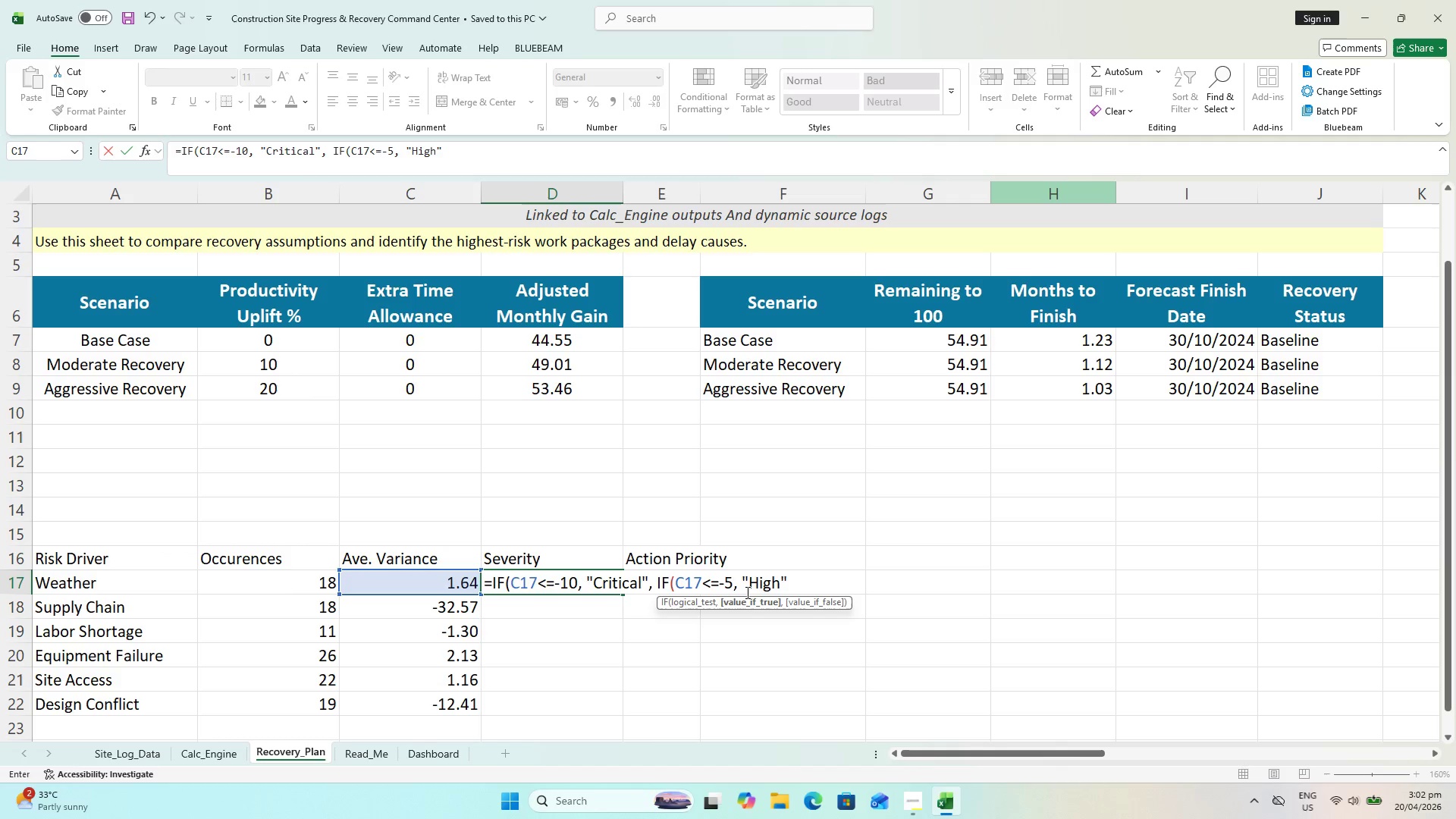 
type(, IF()
 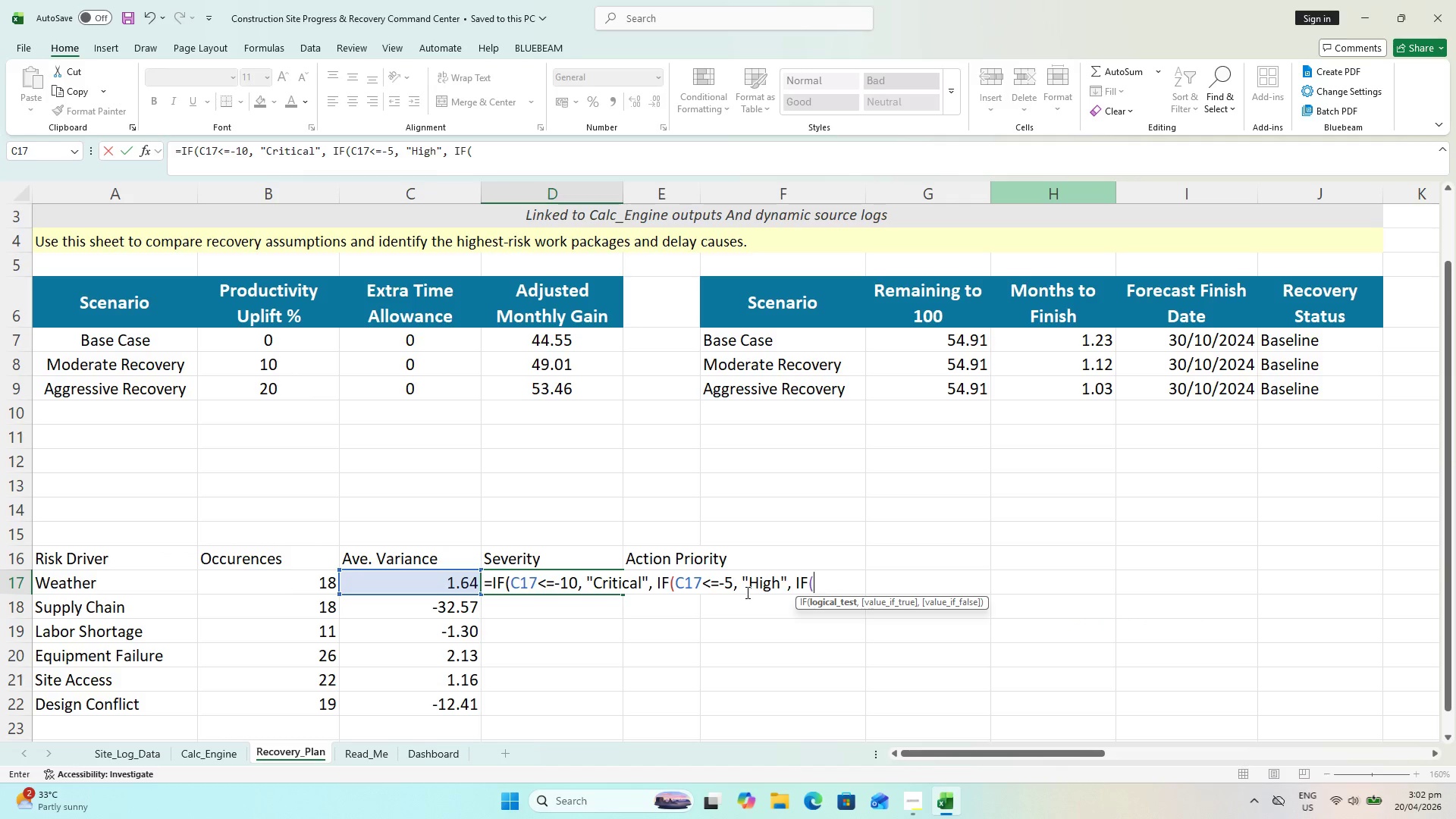 
left_click([413, 585])
 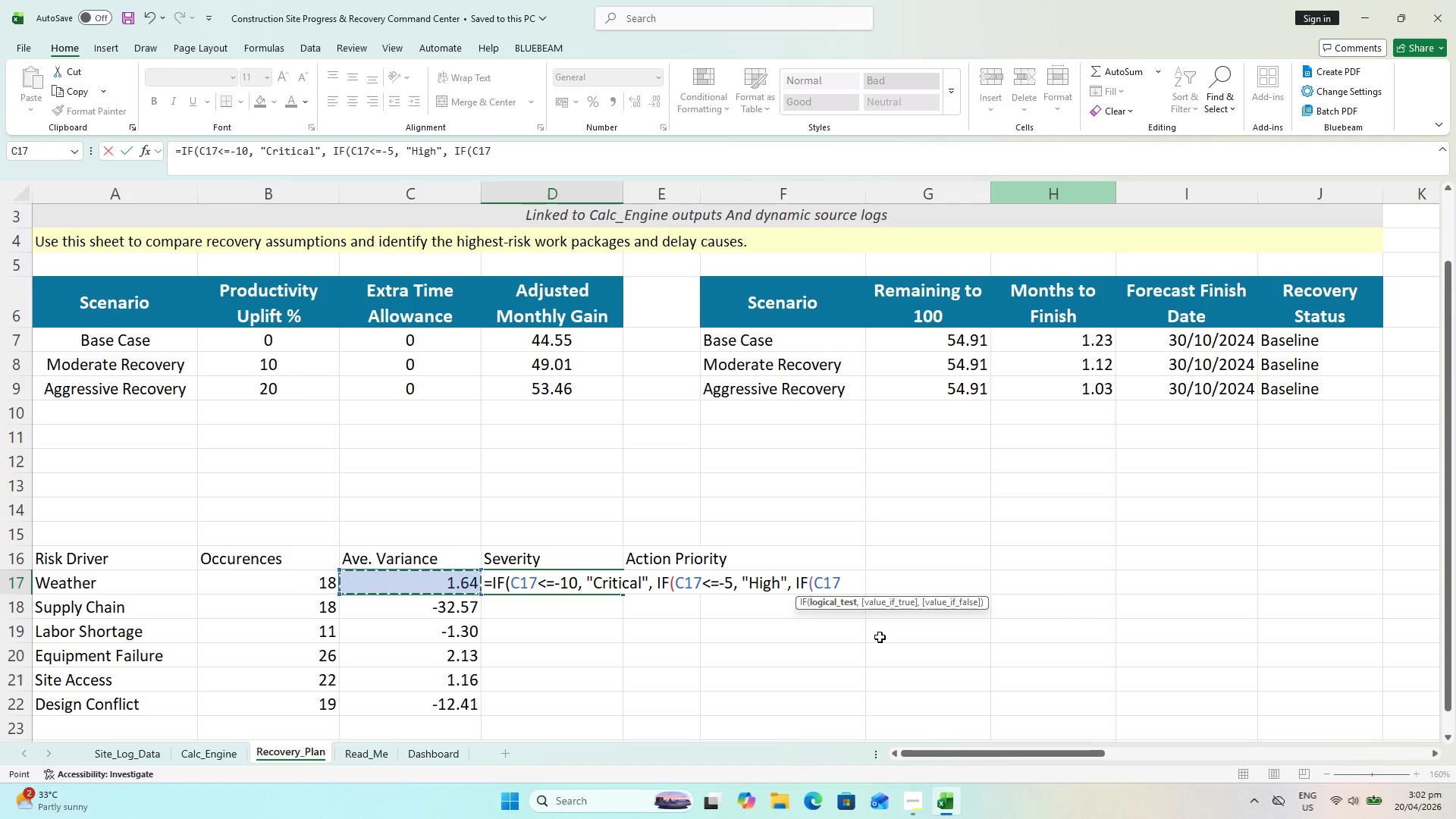 
key(Shift+ShiftLeft)
 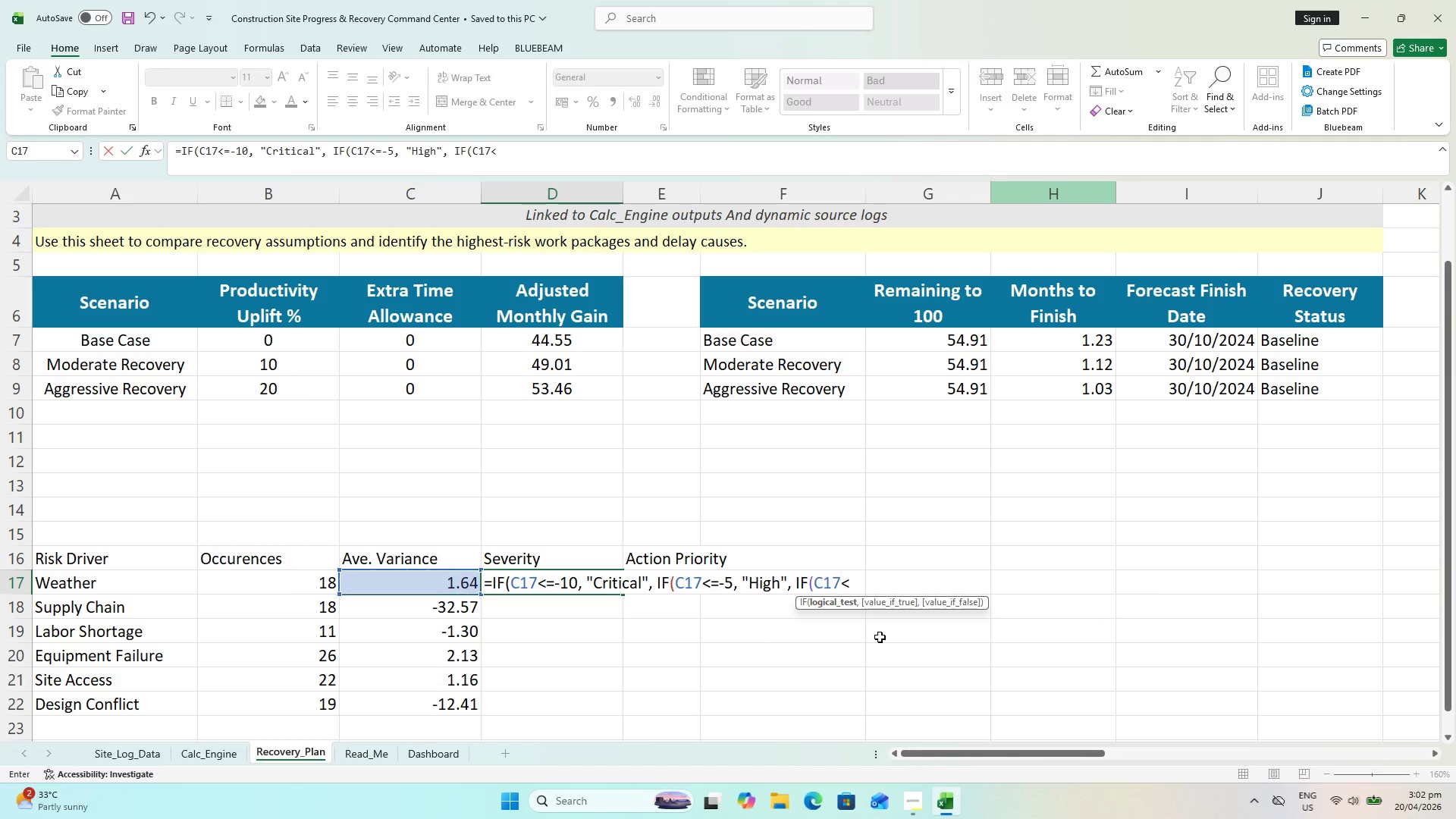 
key(Shift+Comma)
 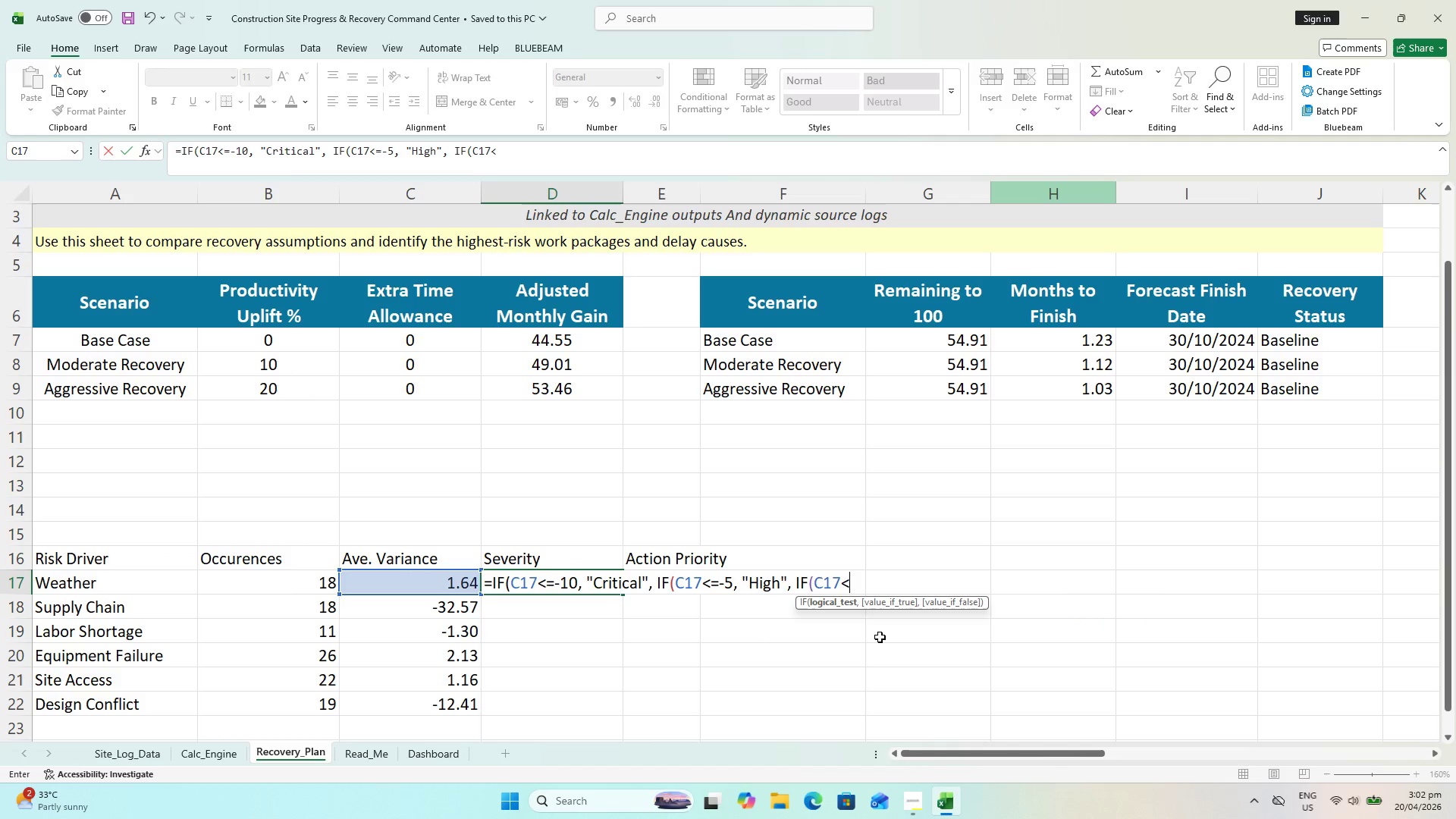 
key(0)
 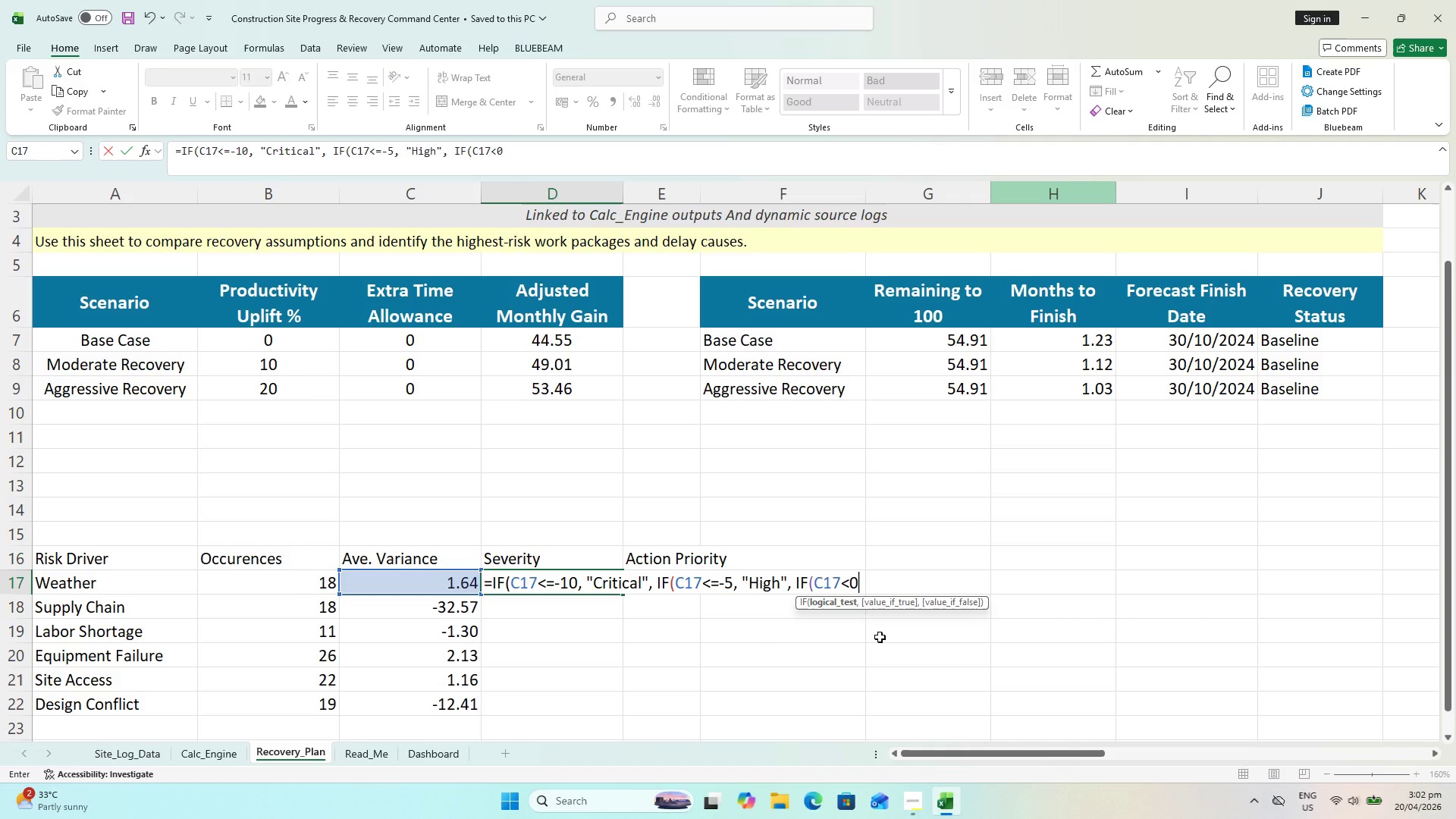 
key(Comma)
 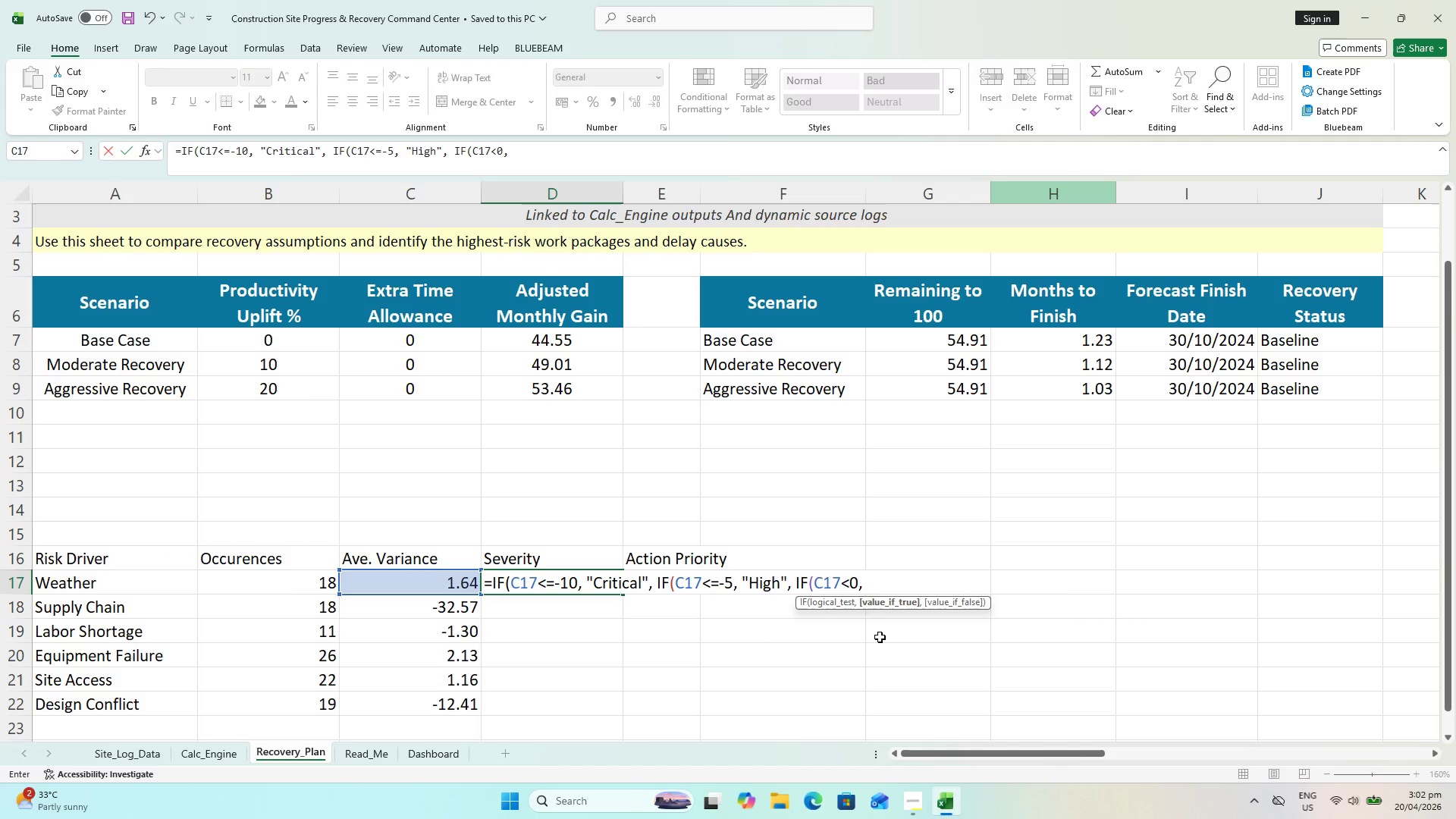 
key(Space)
 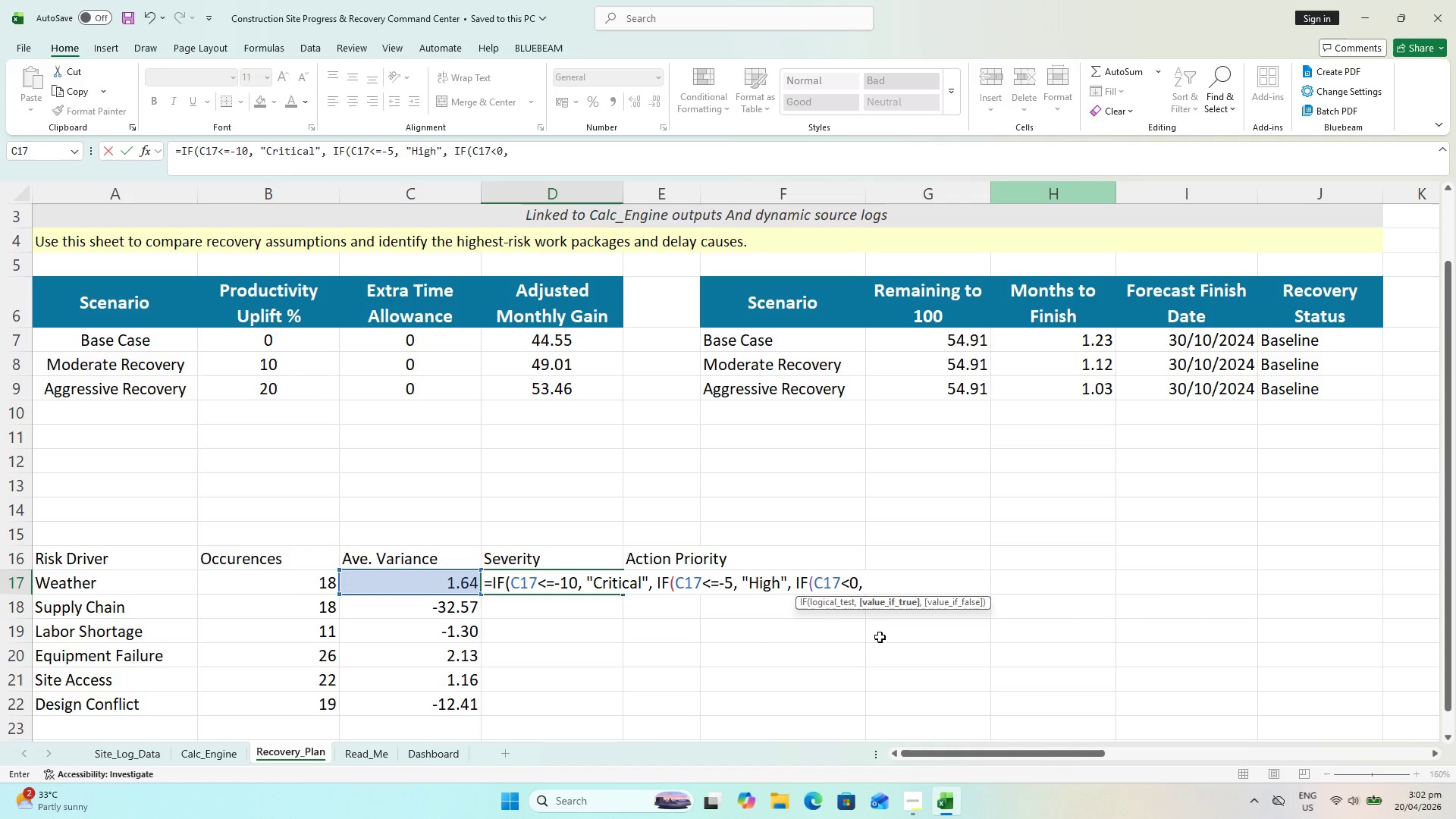 
hold_key(key=ShiftLeft, duration=2.02)
 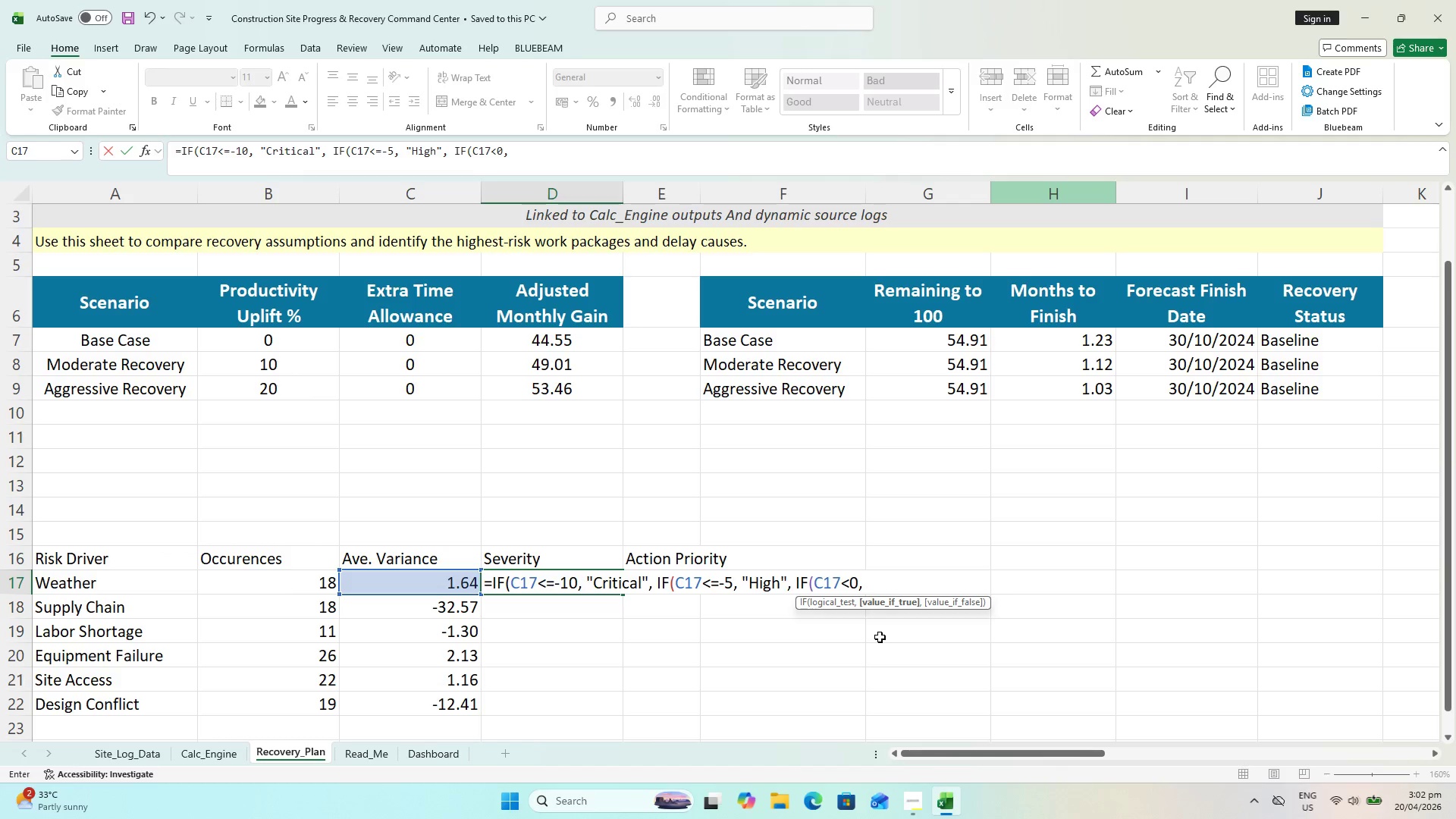 
type("Modet)
key(Backspace)
type(rate")
 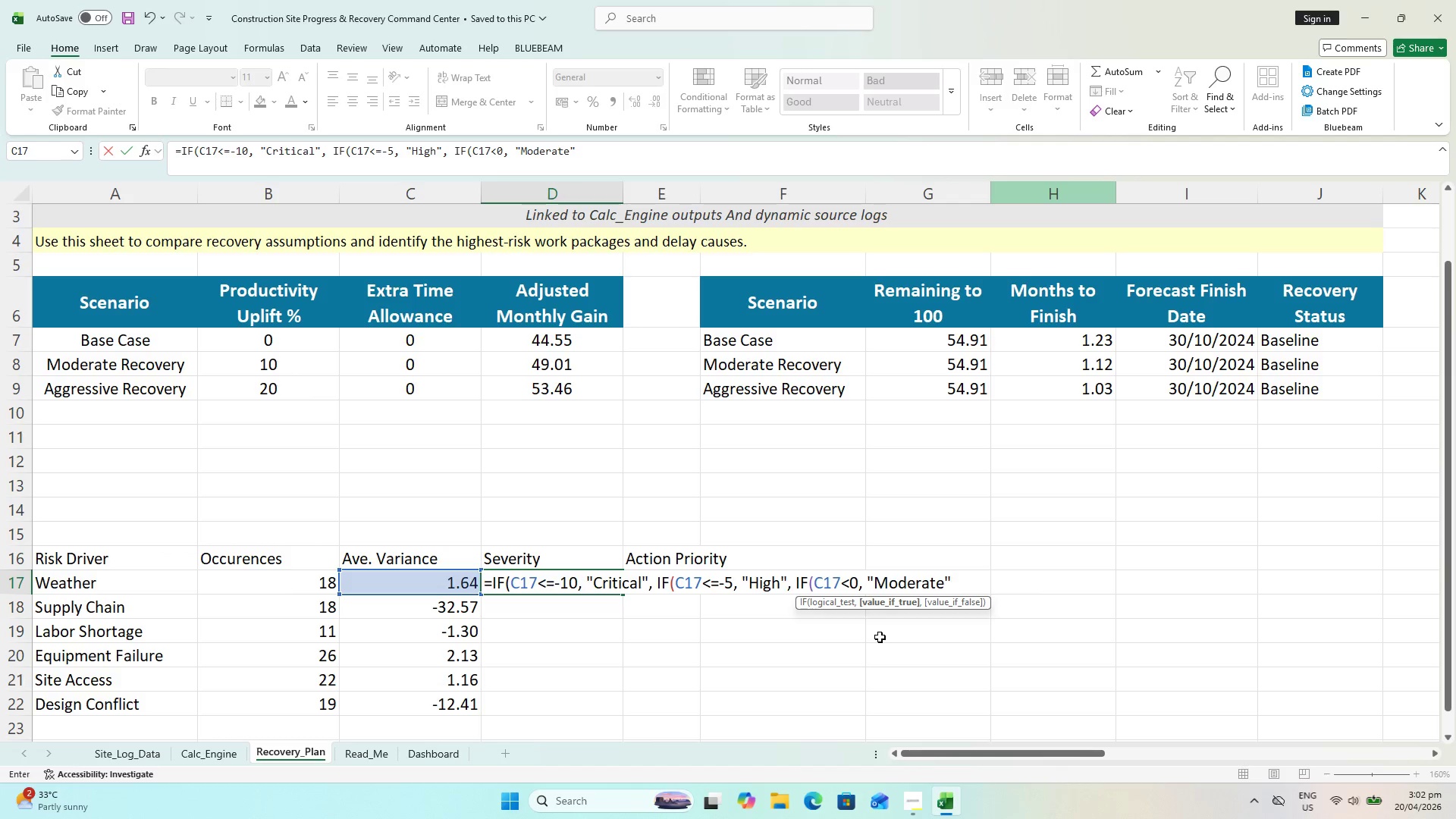 
type(, "Low"))))
 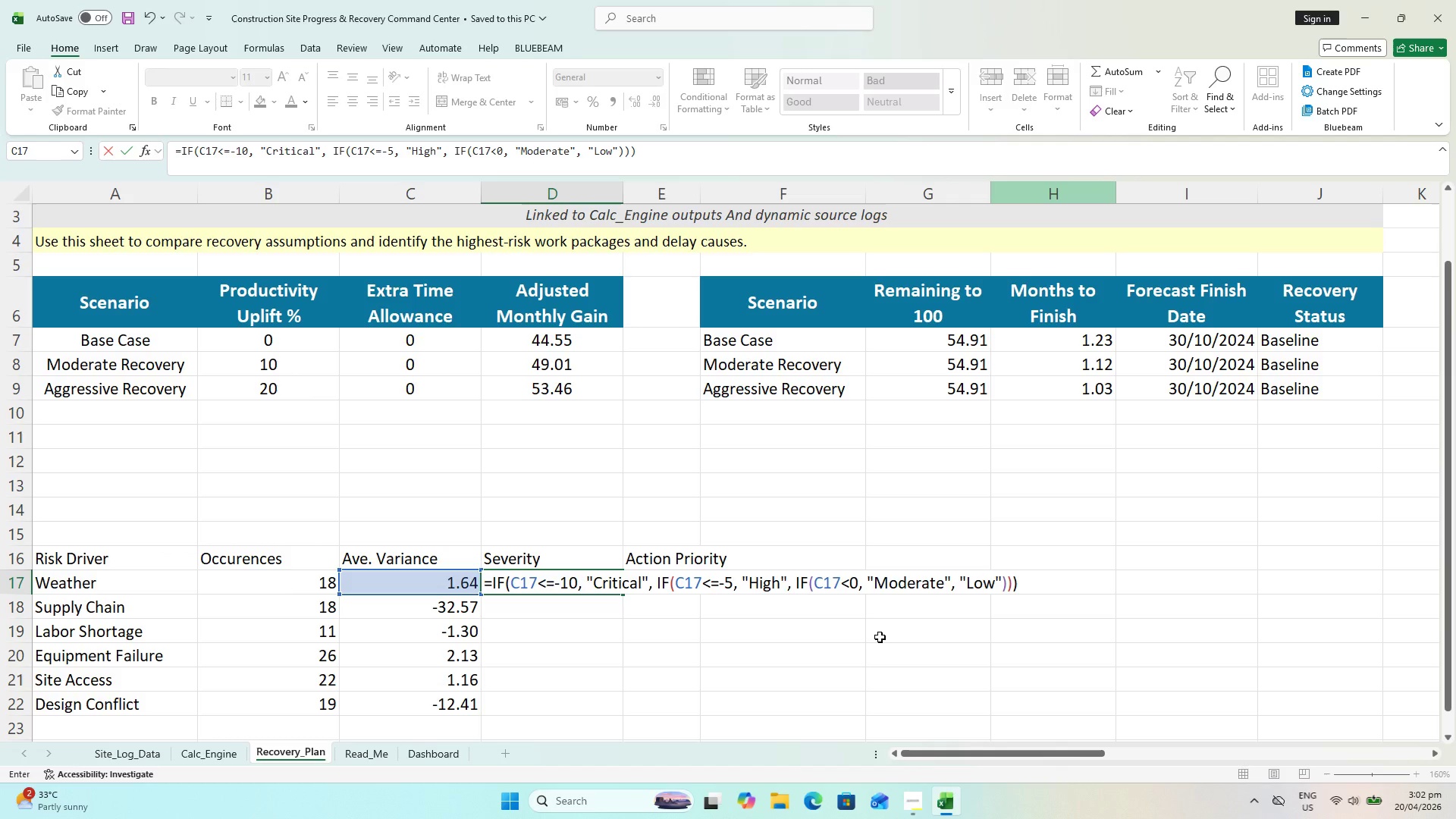 
key(Enter)
 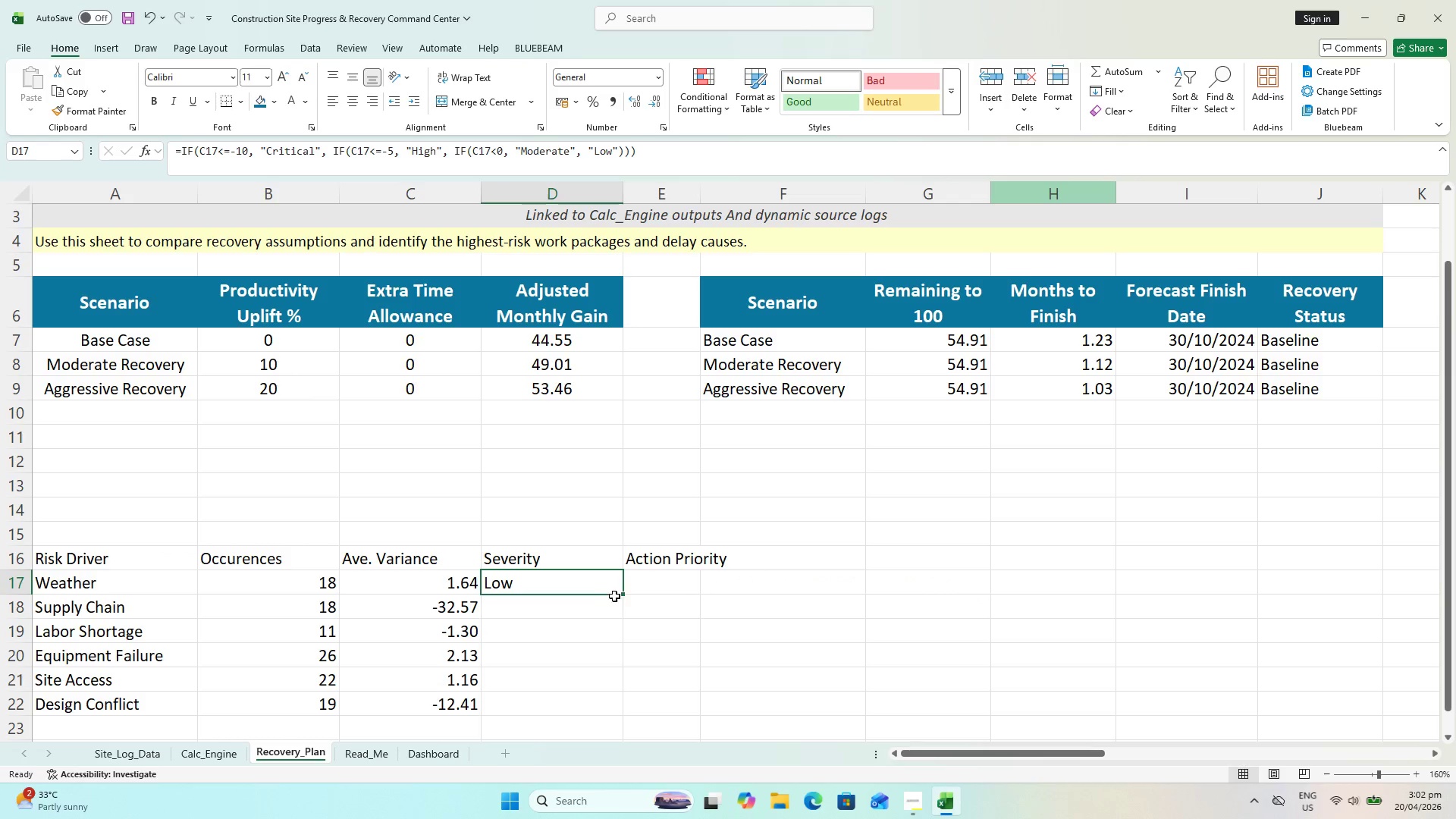 
left_click_drag(start_coordinate=[623, 592], to_coordinate=[632, 717])
 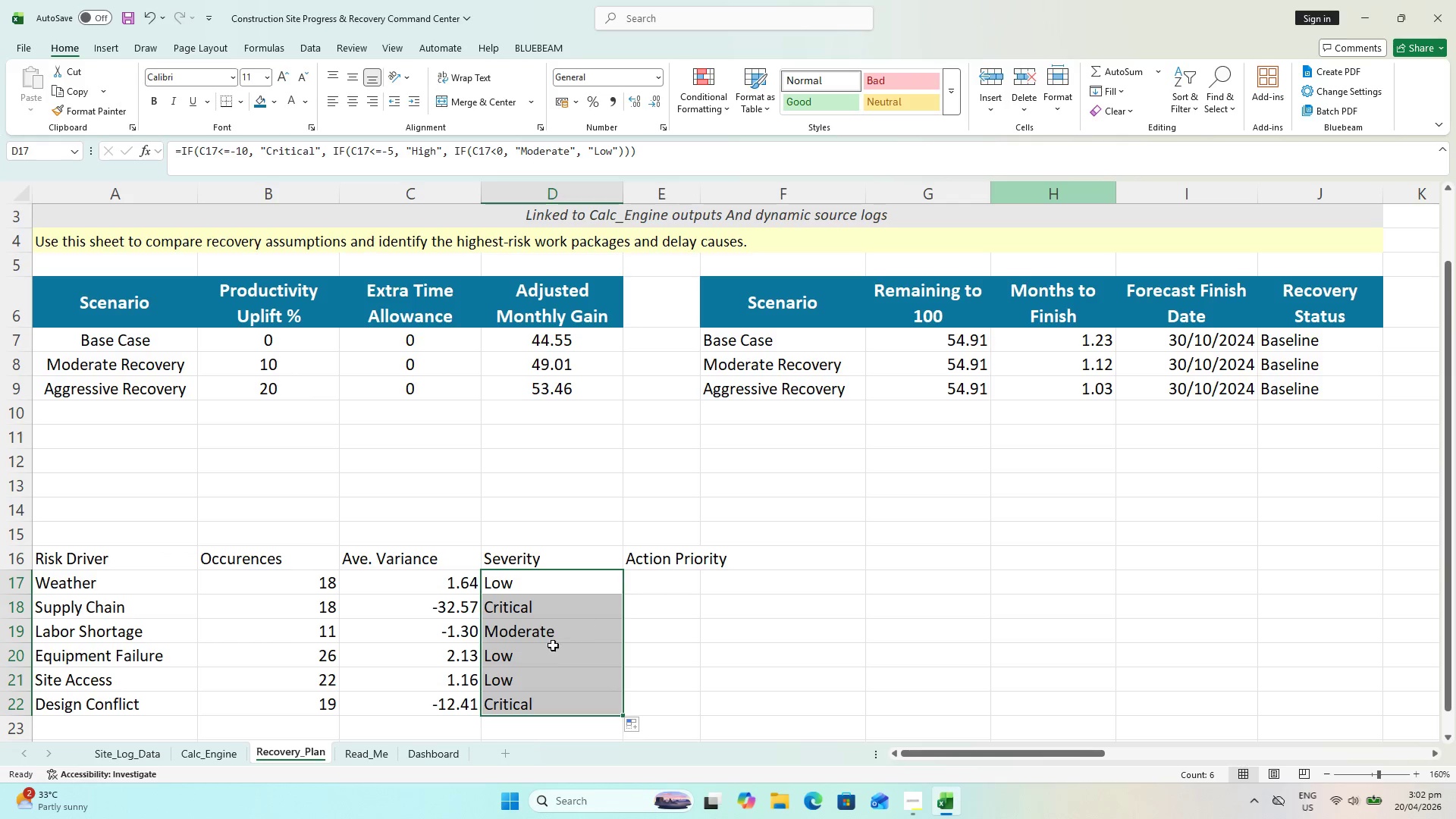 
double_click([522, 612])
 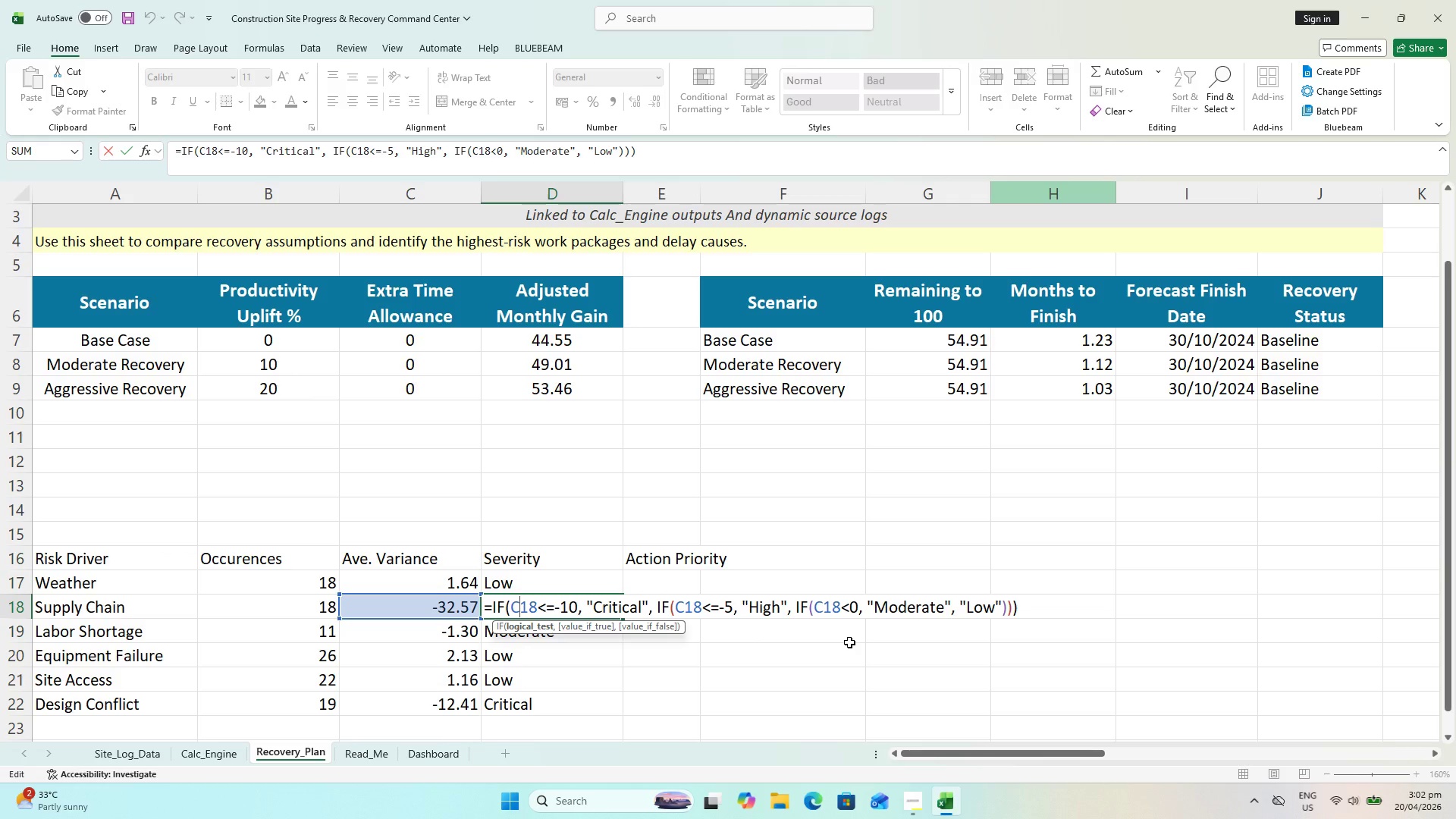 
key(Escape)
 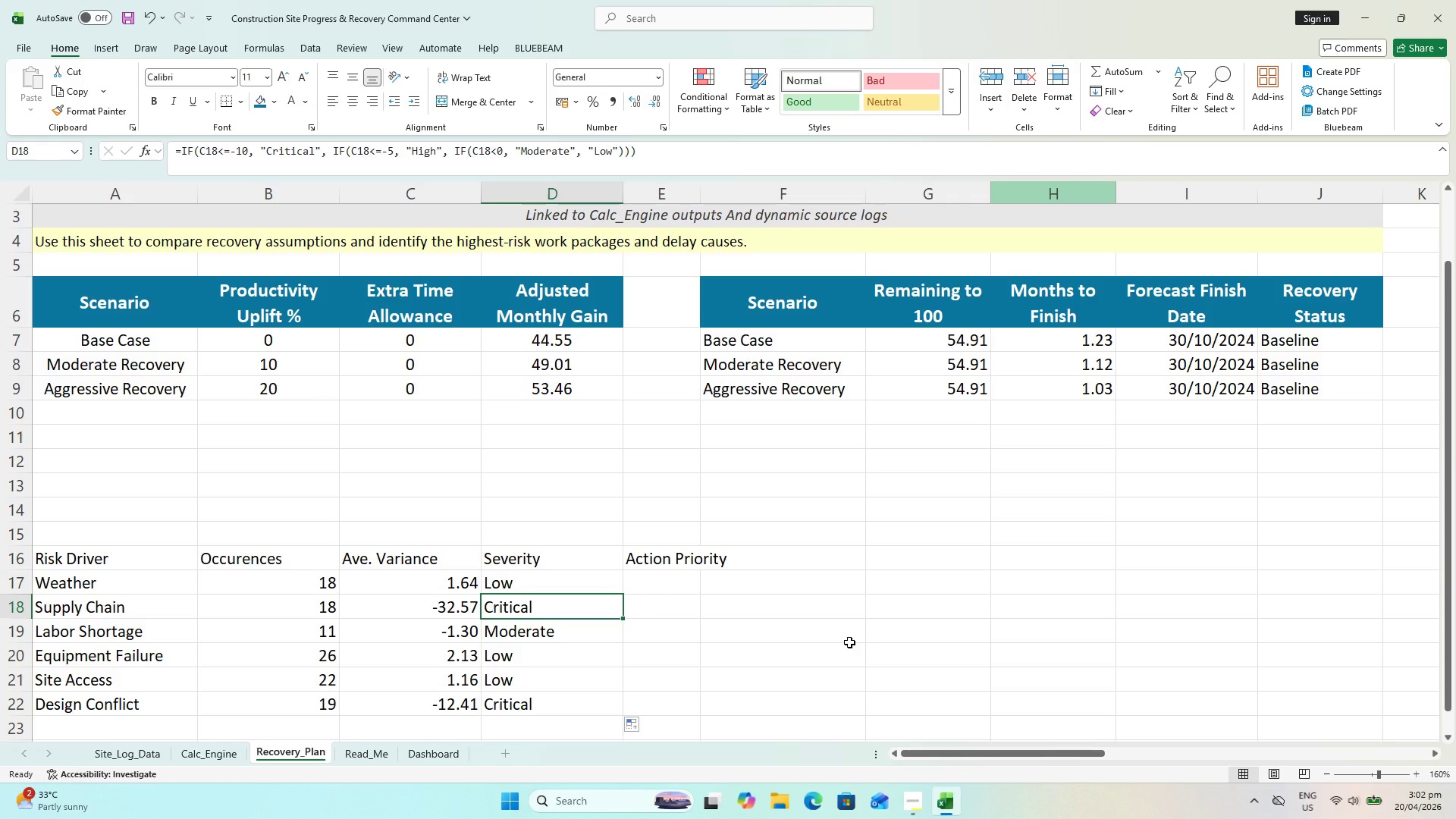 
key(Control+S)
 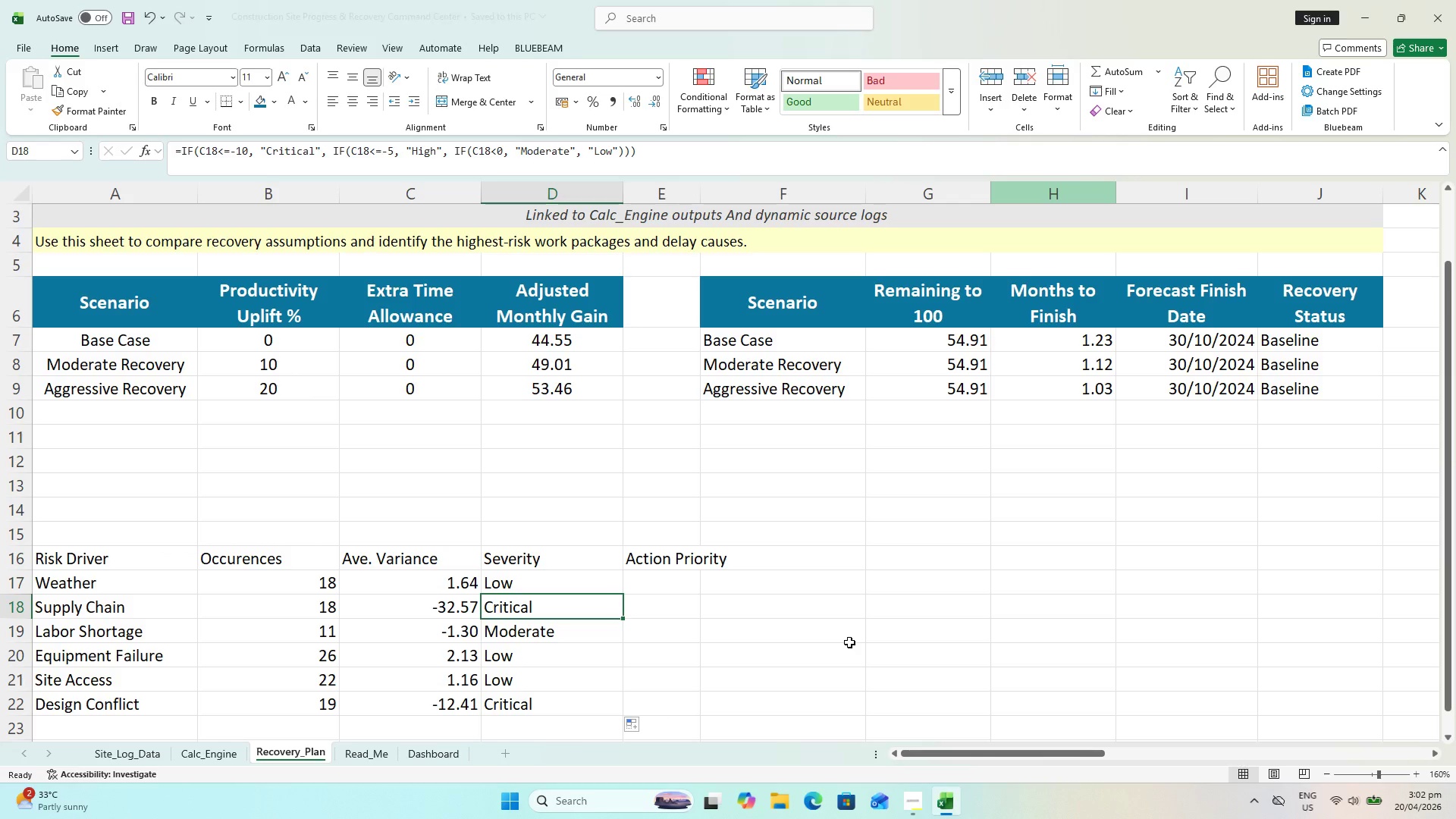 
key(Control+S)
 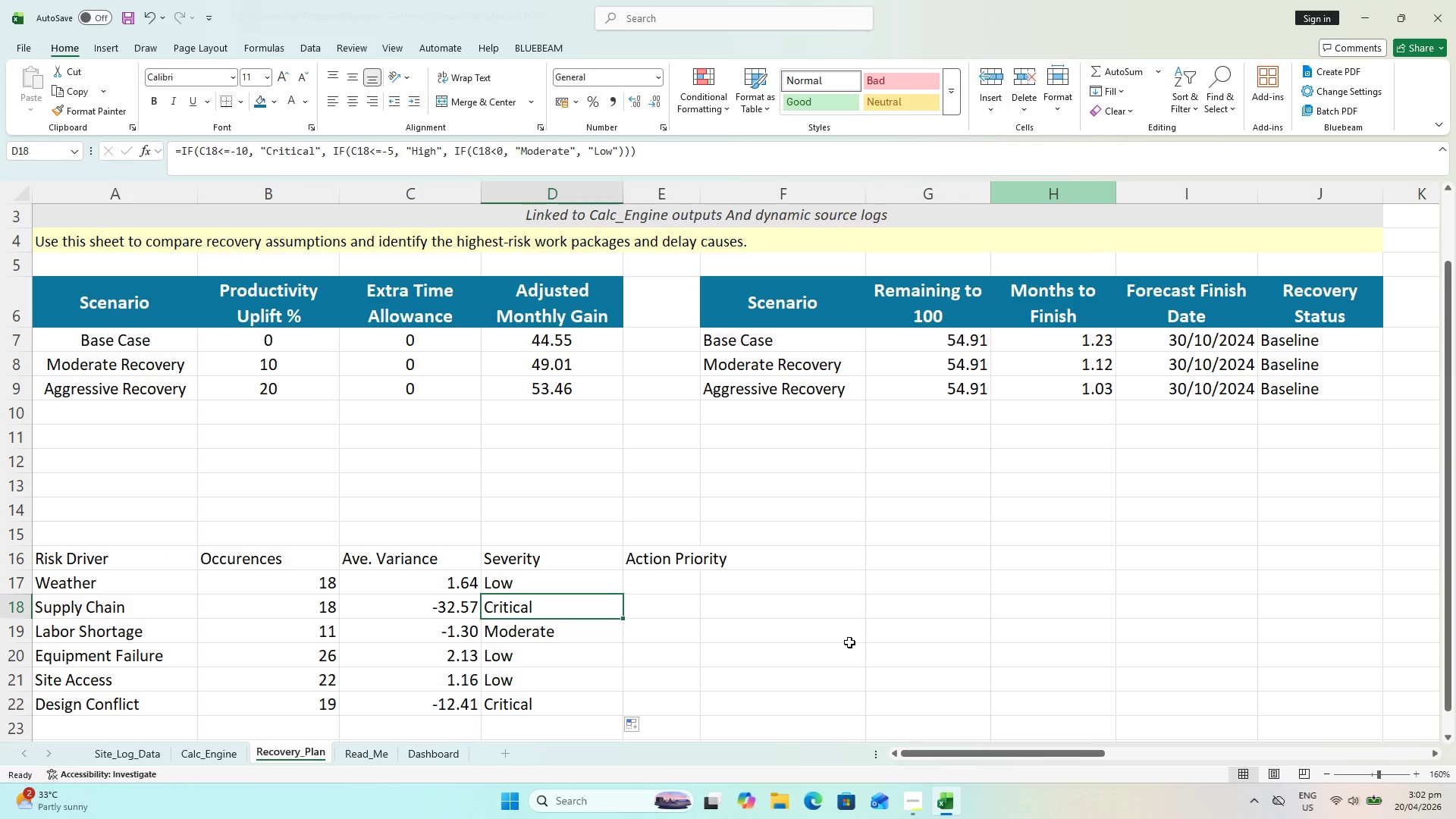 
key(Control+S)
 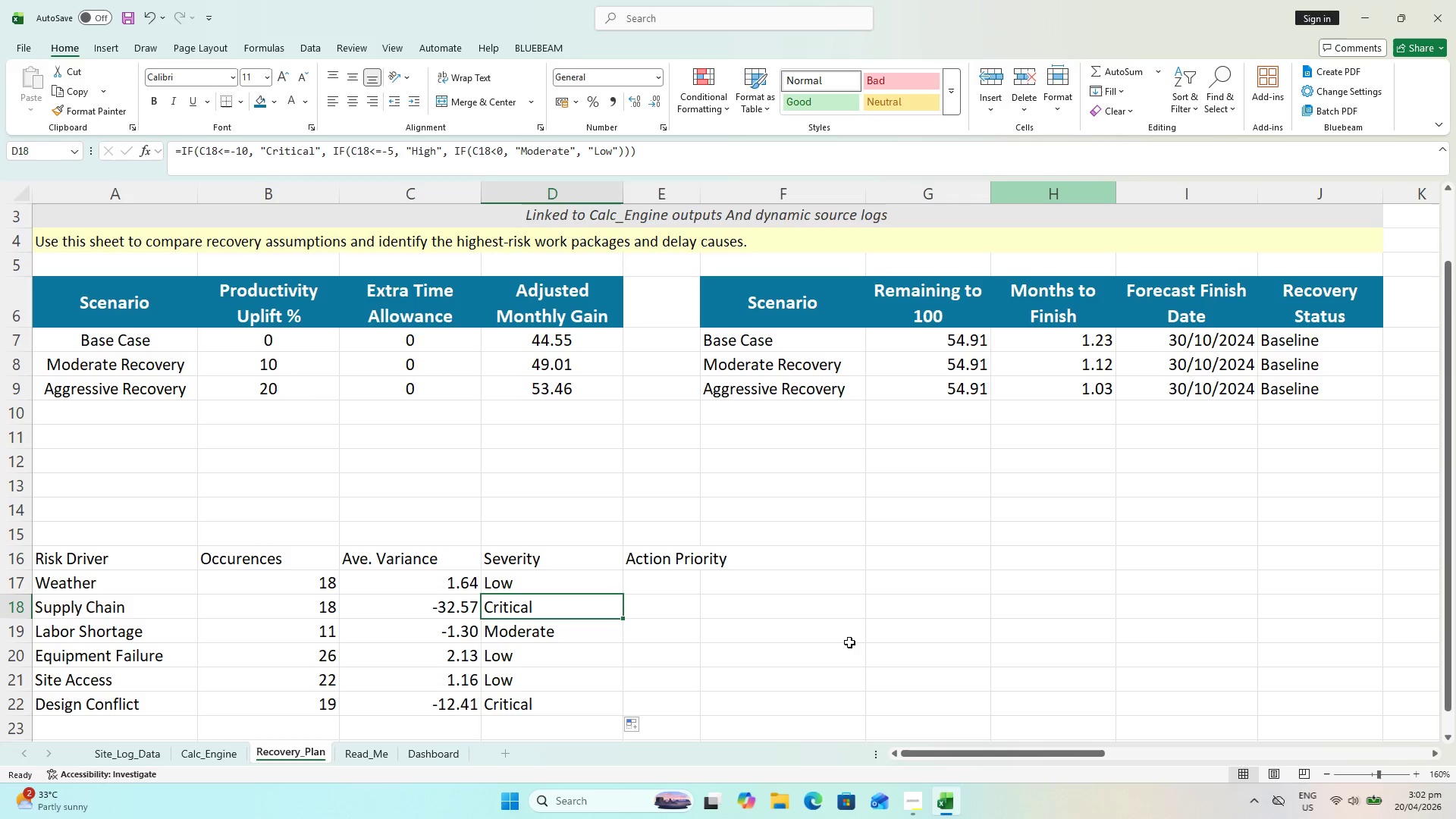 
key(Control+S)
 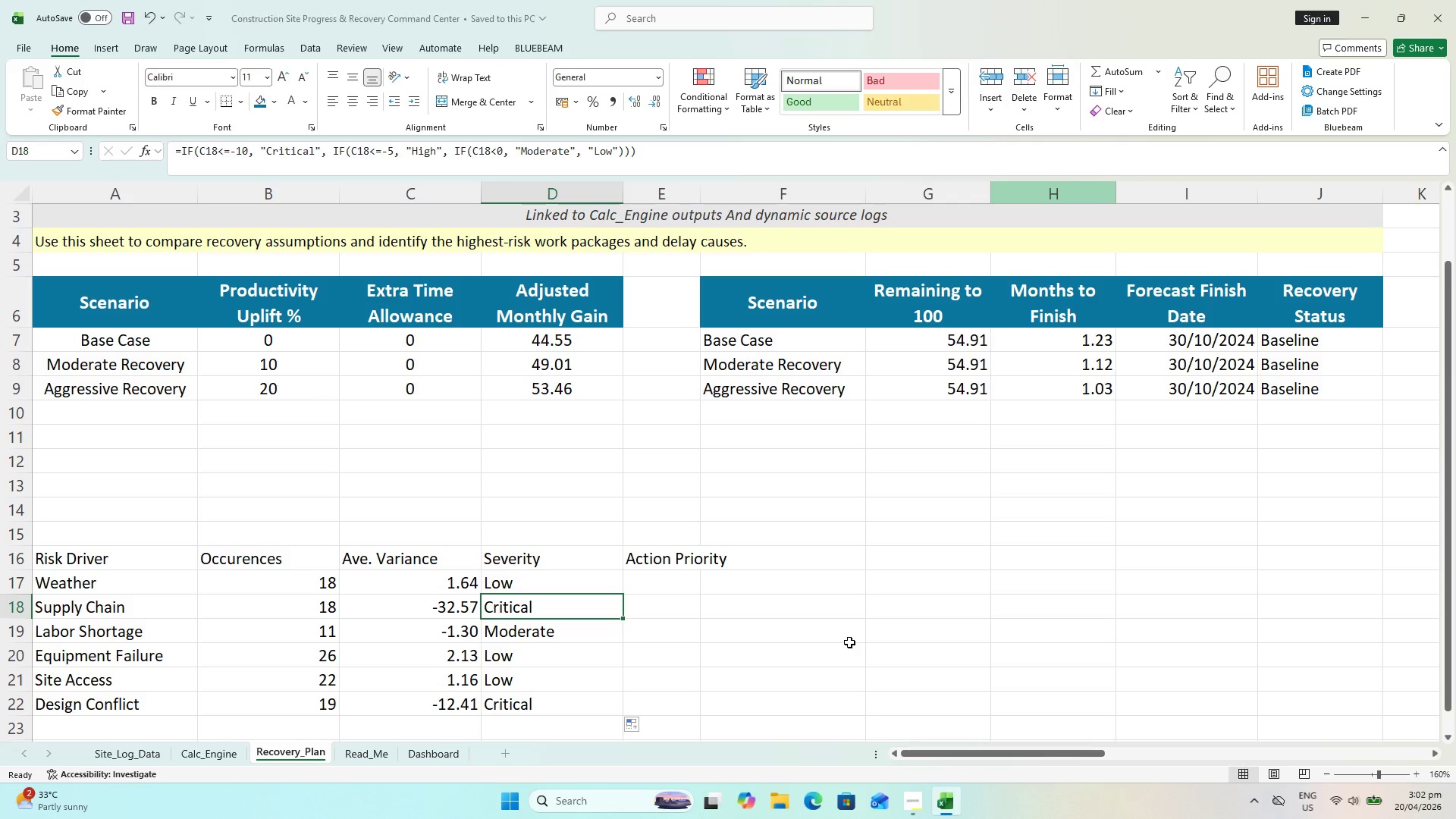 
key(Control+ControlLeft)
 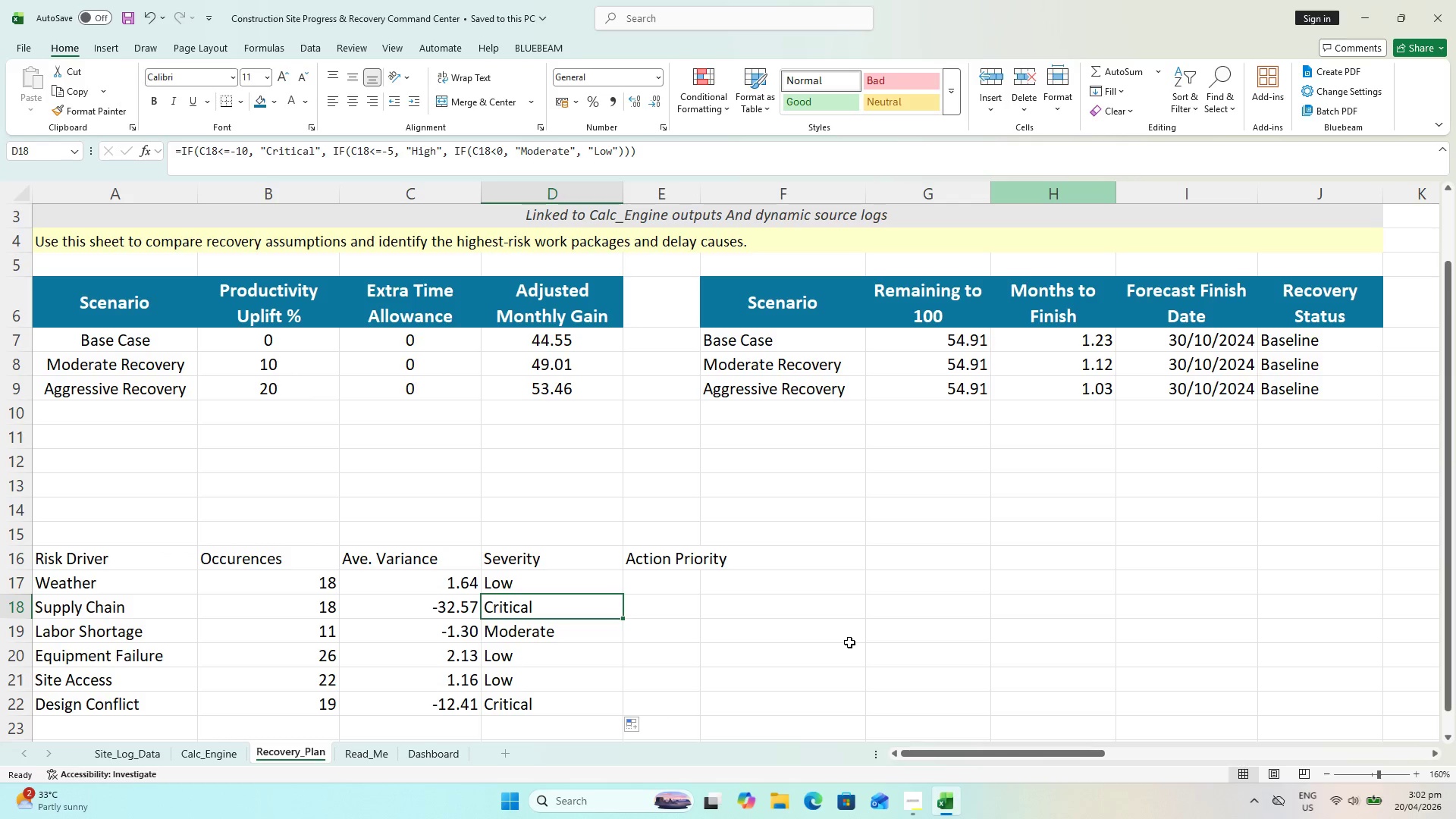 
key(Control+S)
 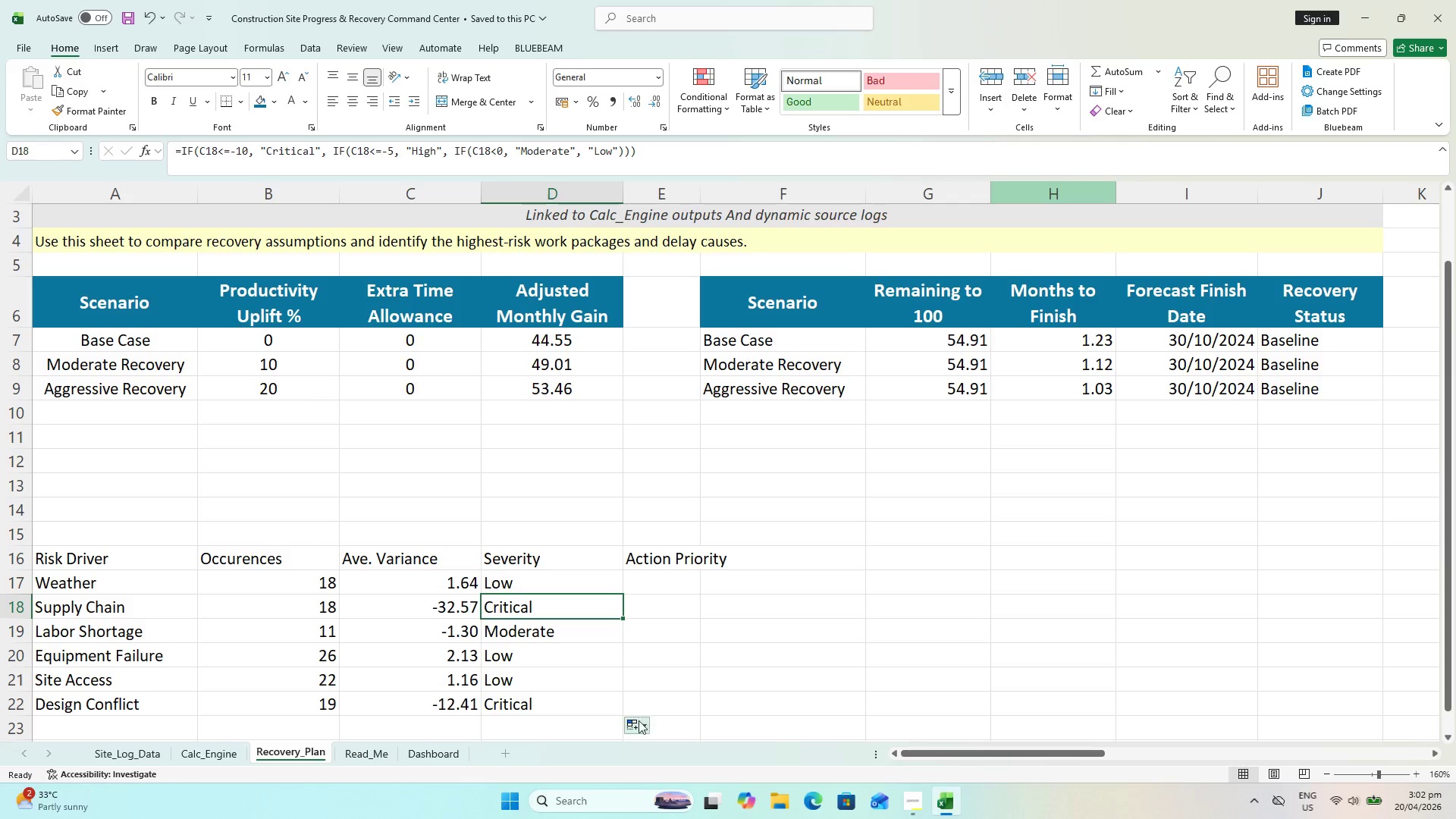 
key(Control+S)
 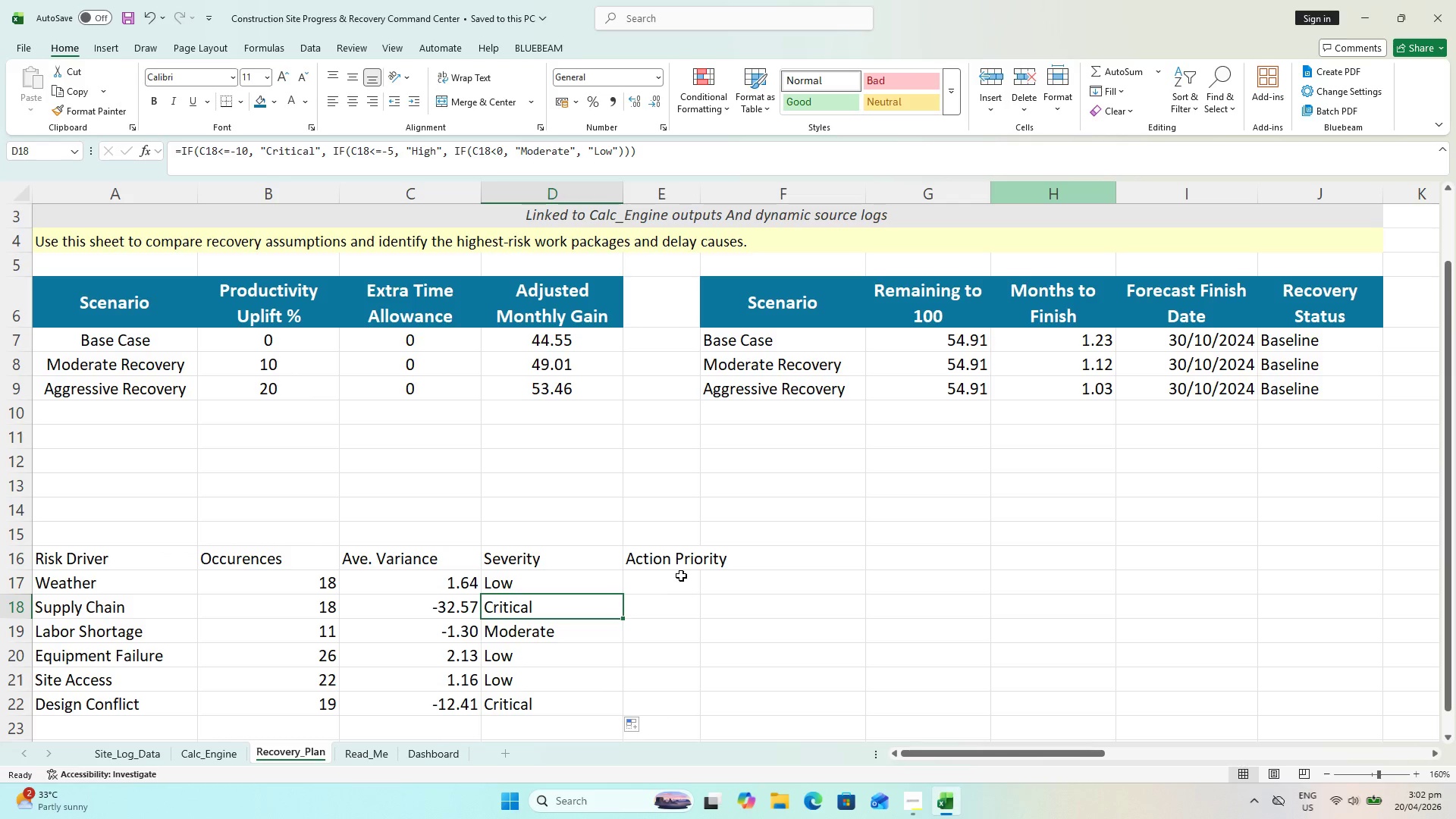 
key(Control+S)
 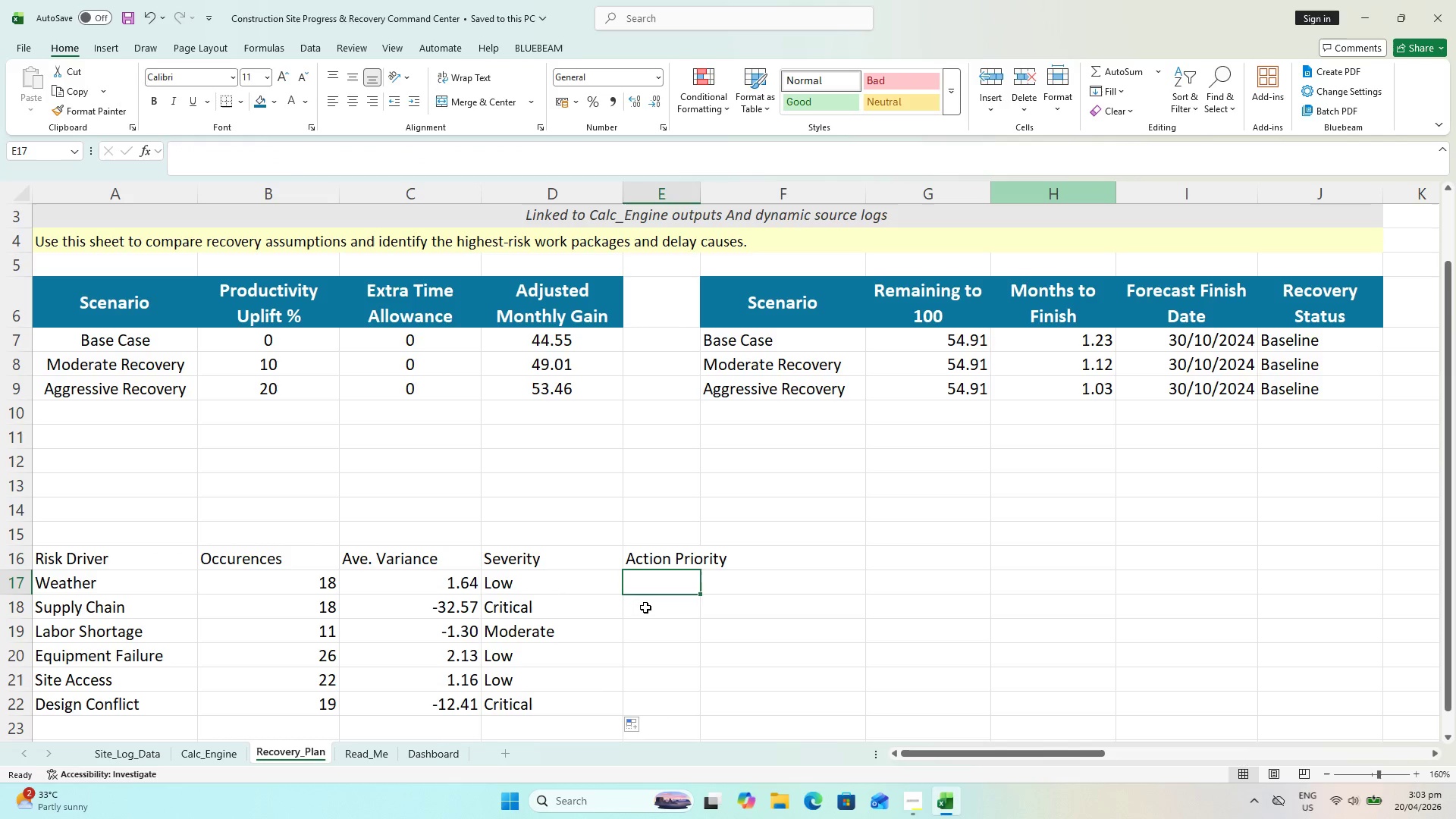 
wait(5.2)
 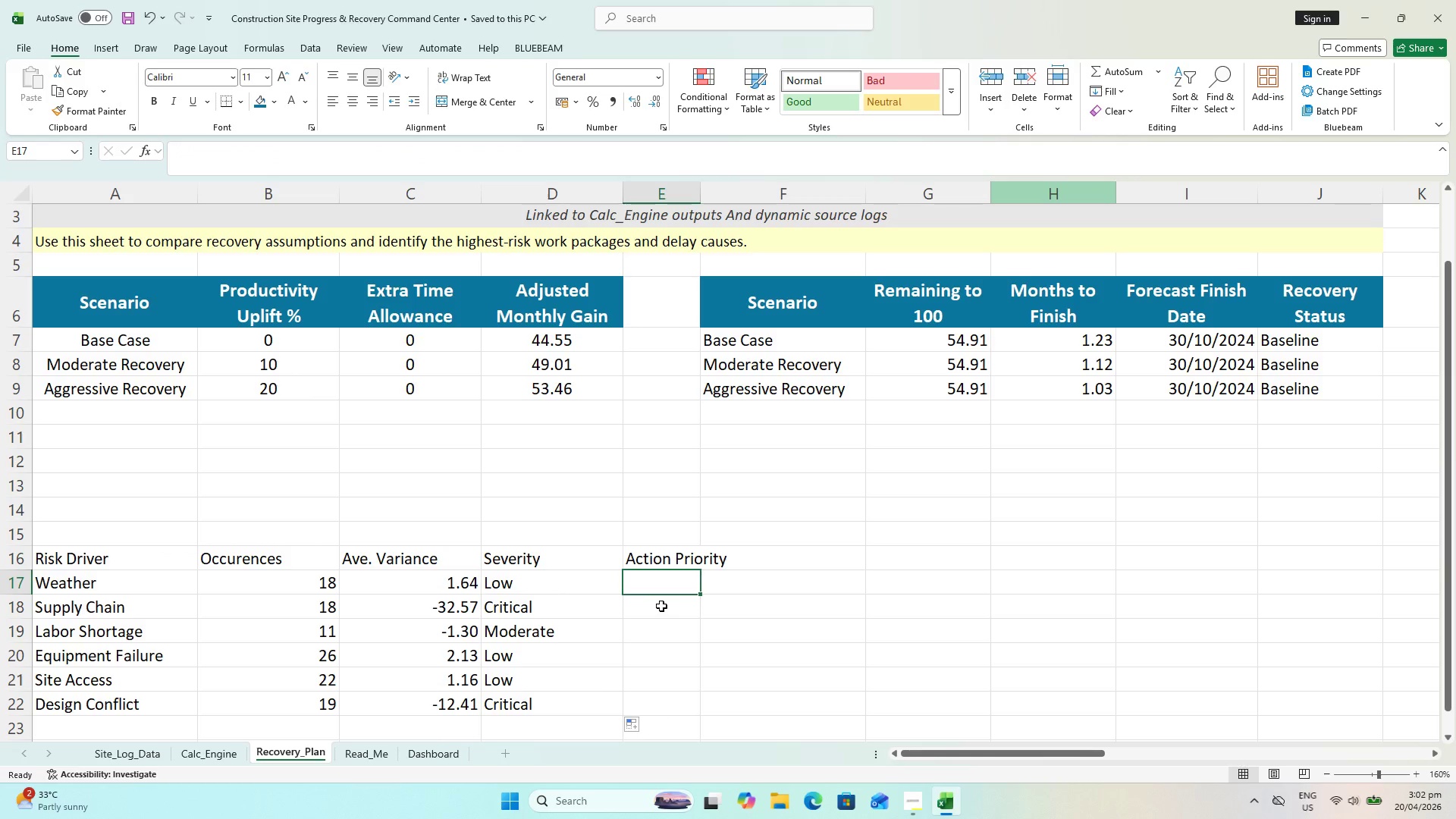 
key(Control+S)
 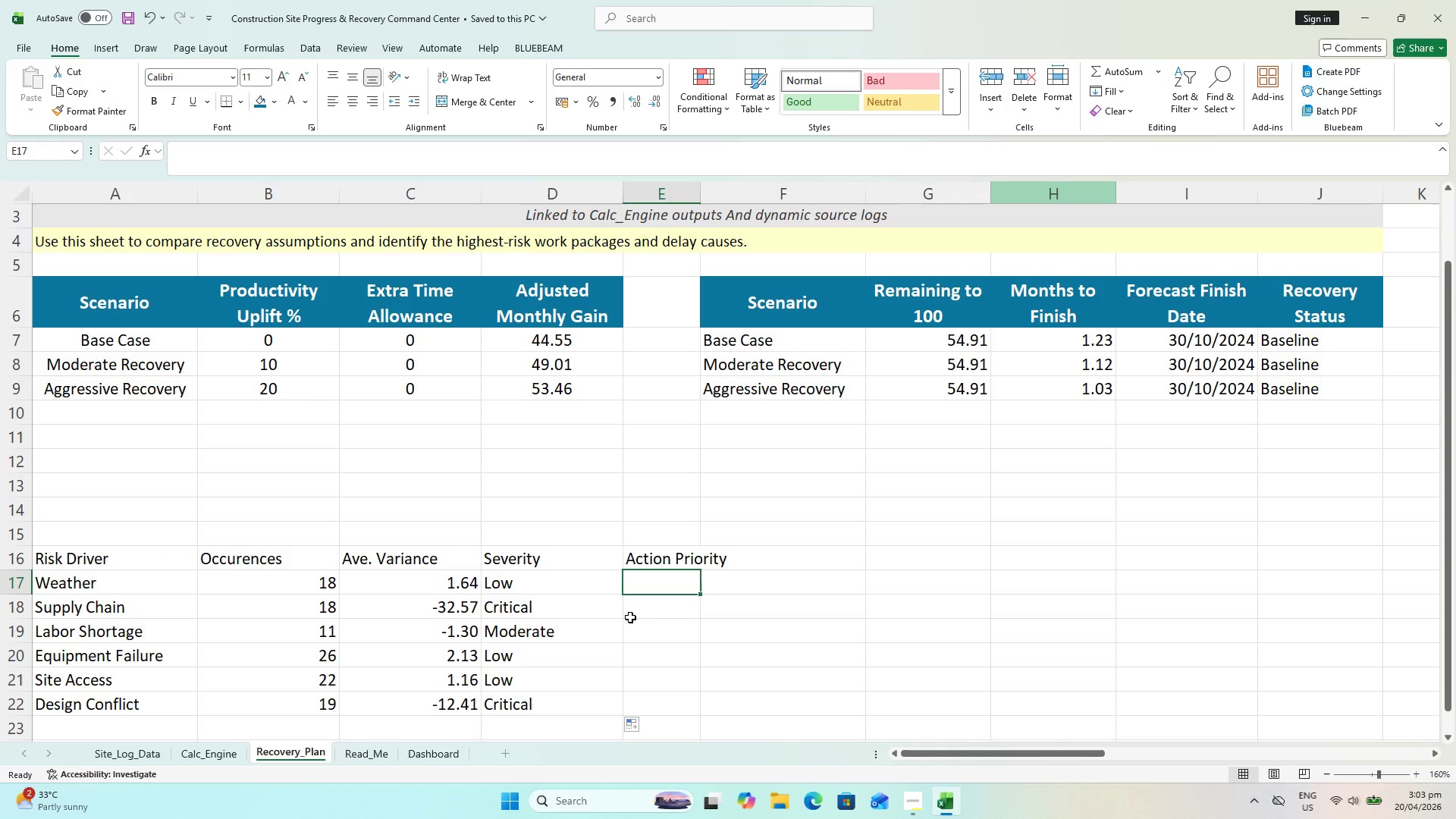 
wait(5.3)
 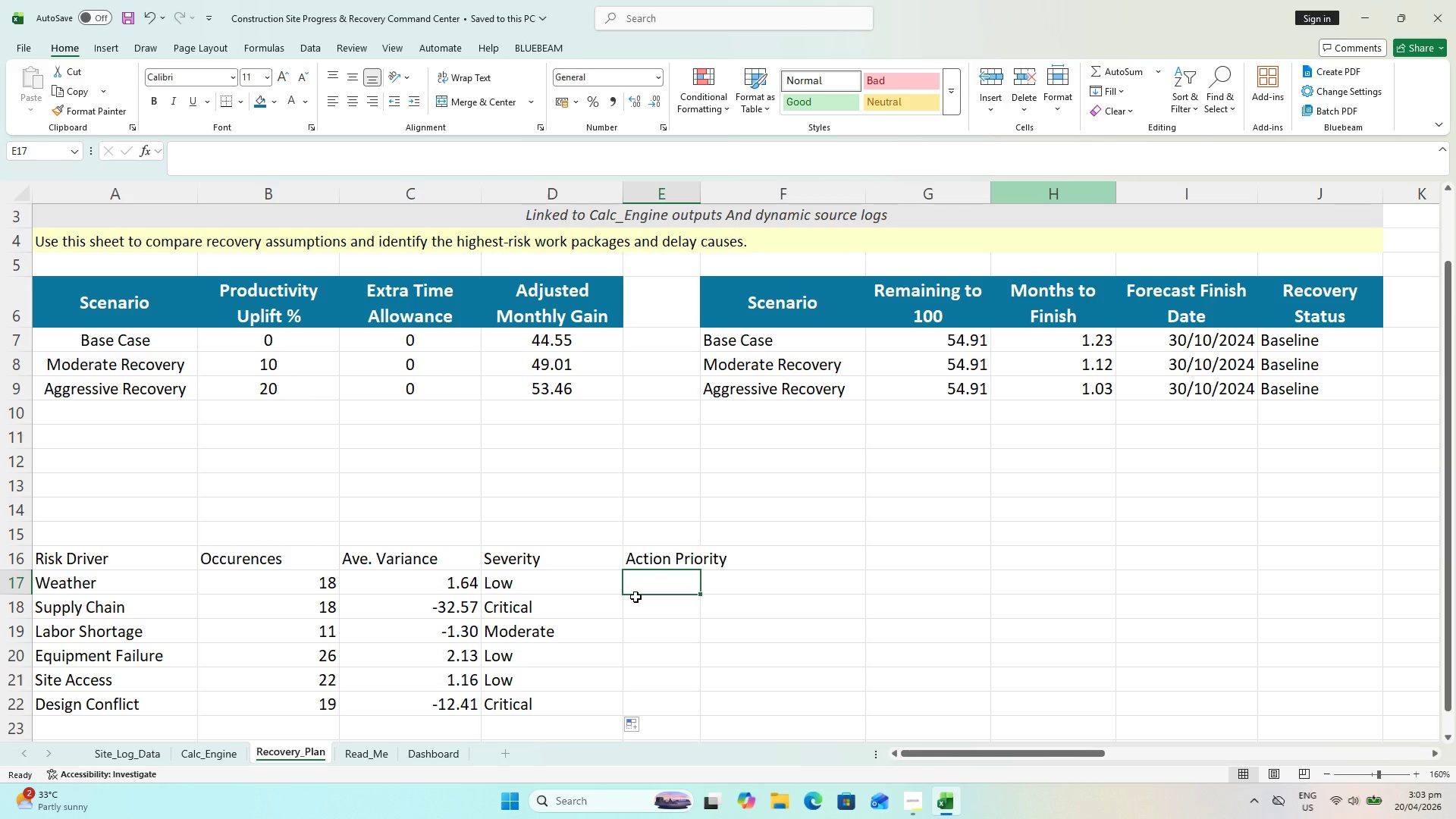 
key(Control+S)
 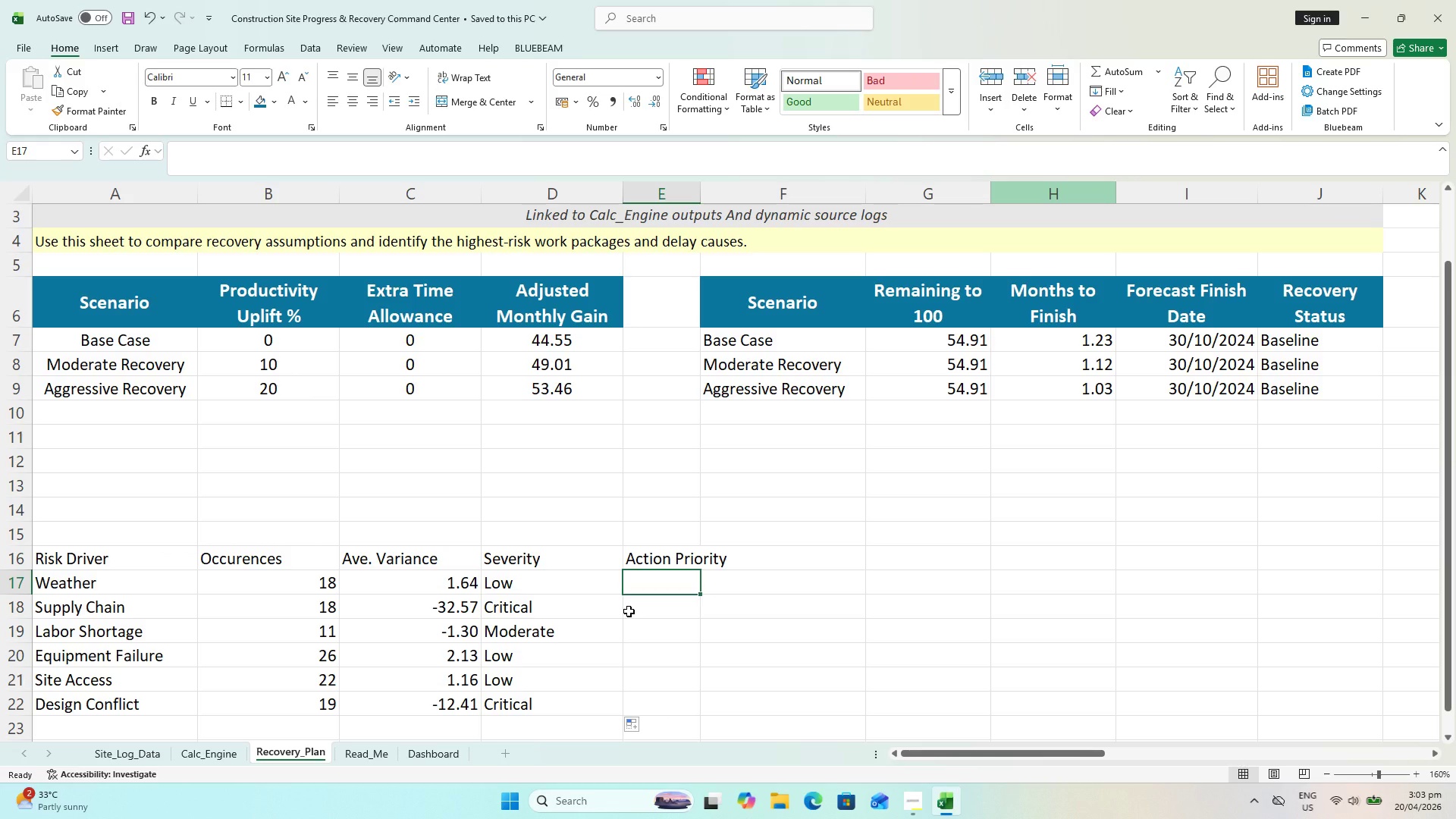 
wait(7.53)
 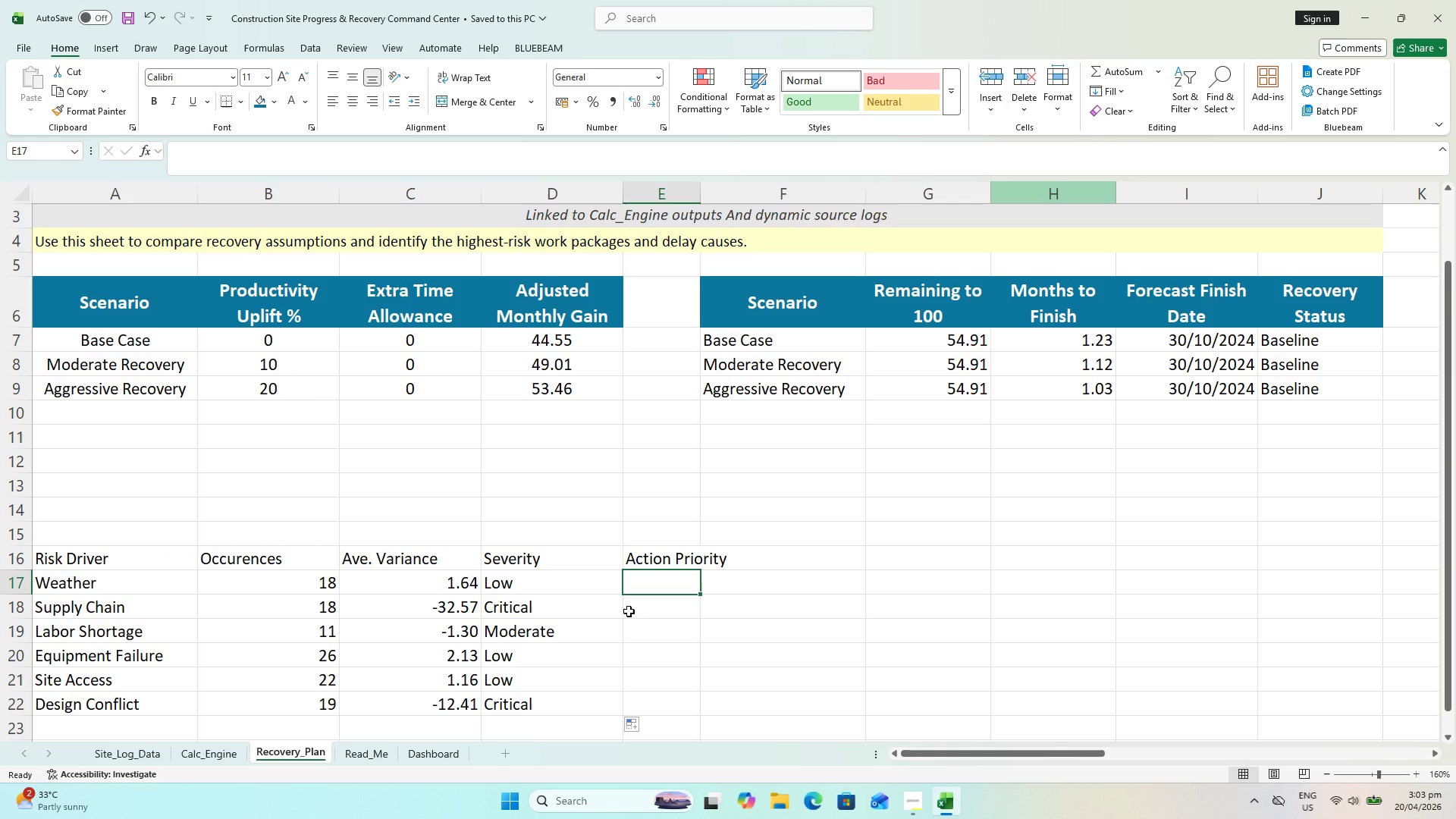 
type(=IF)
 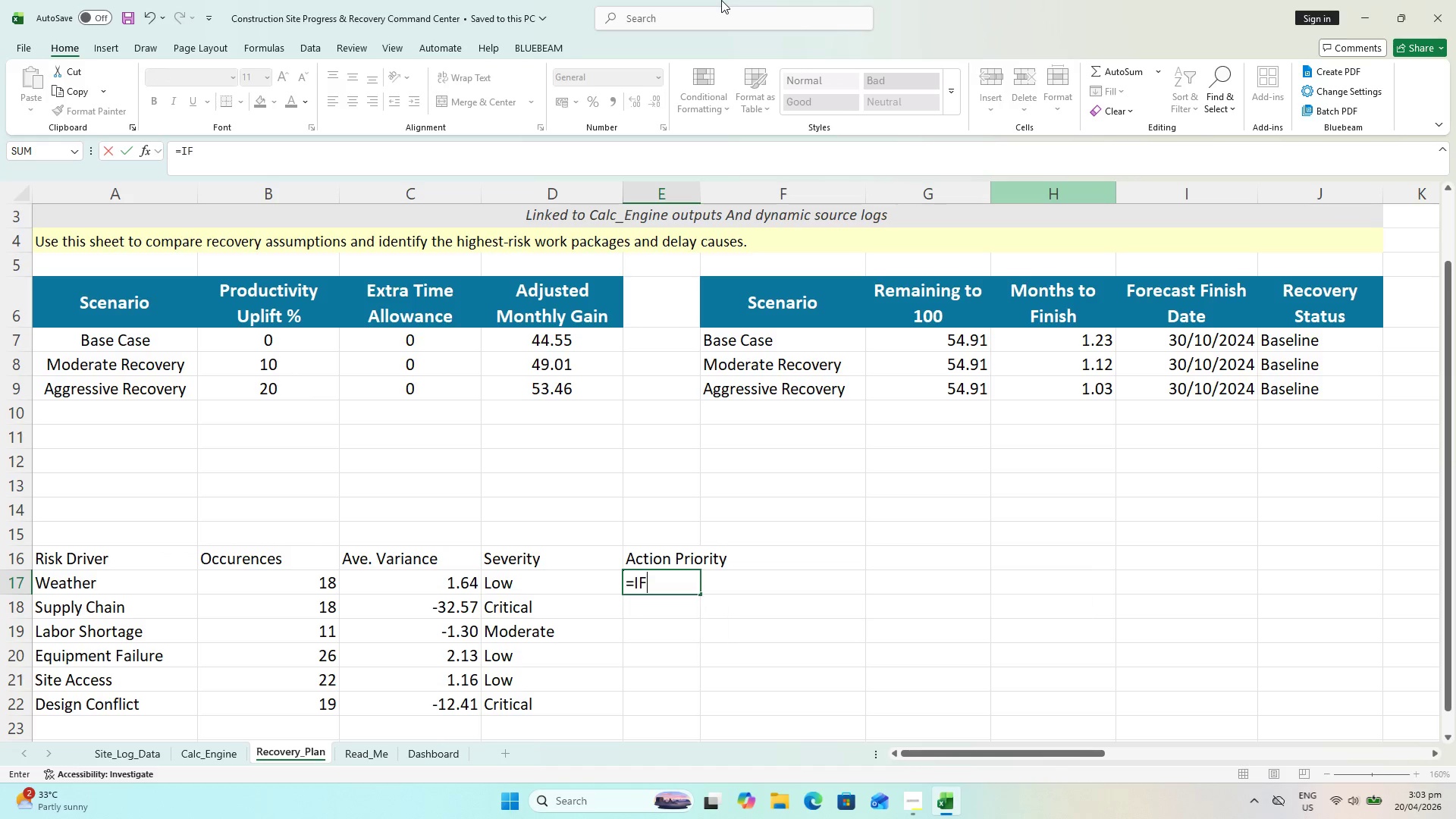 
key(Meta+Shift+MetaLeft)
 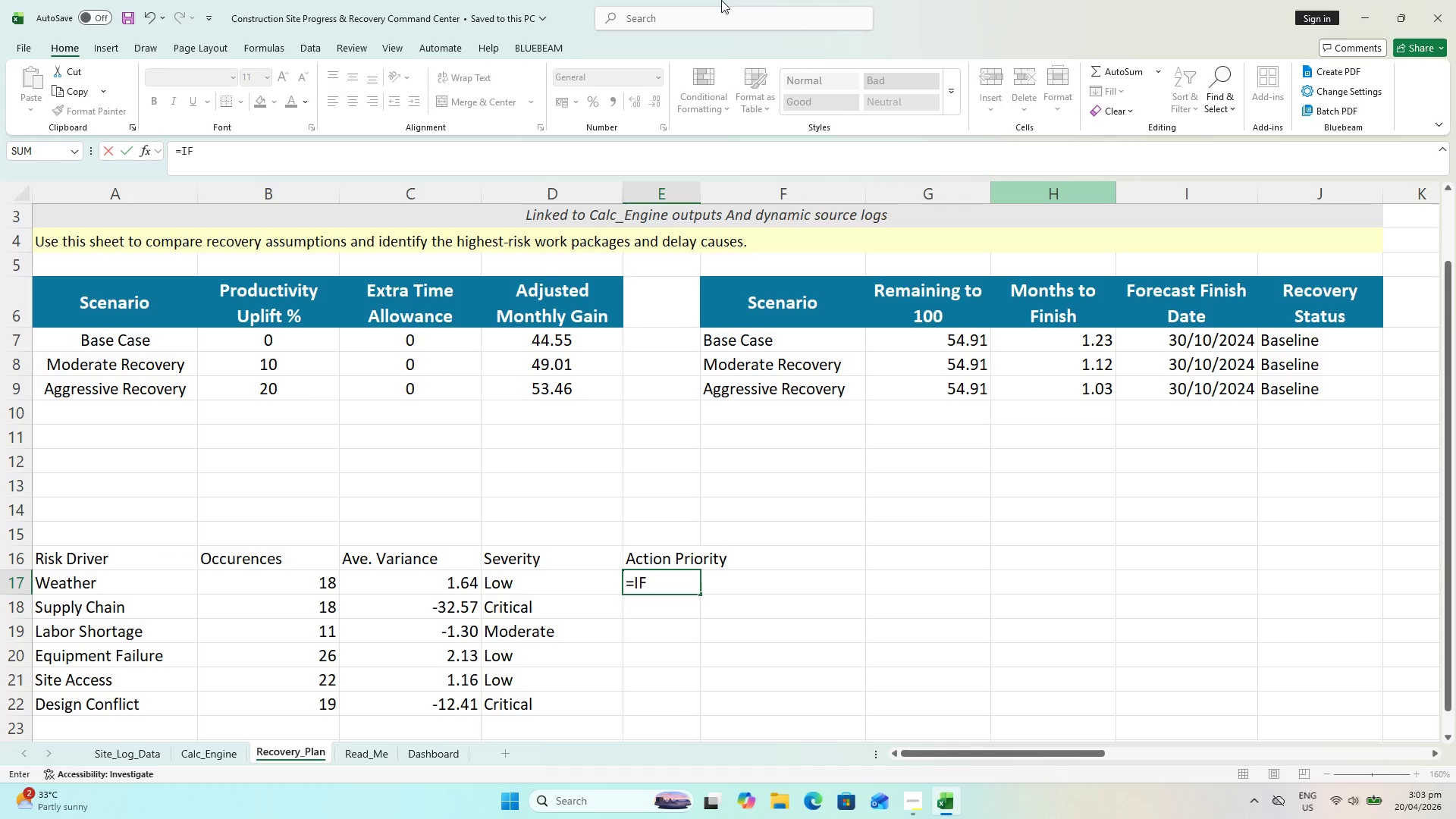 
type((OR()
 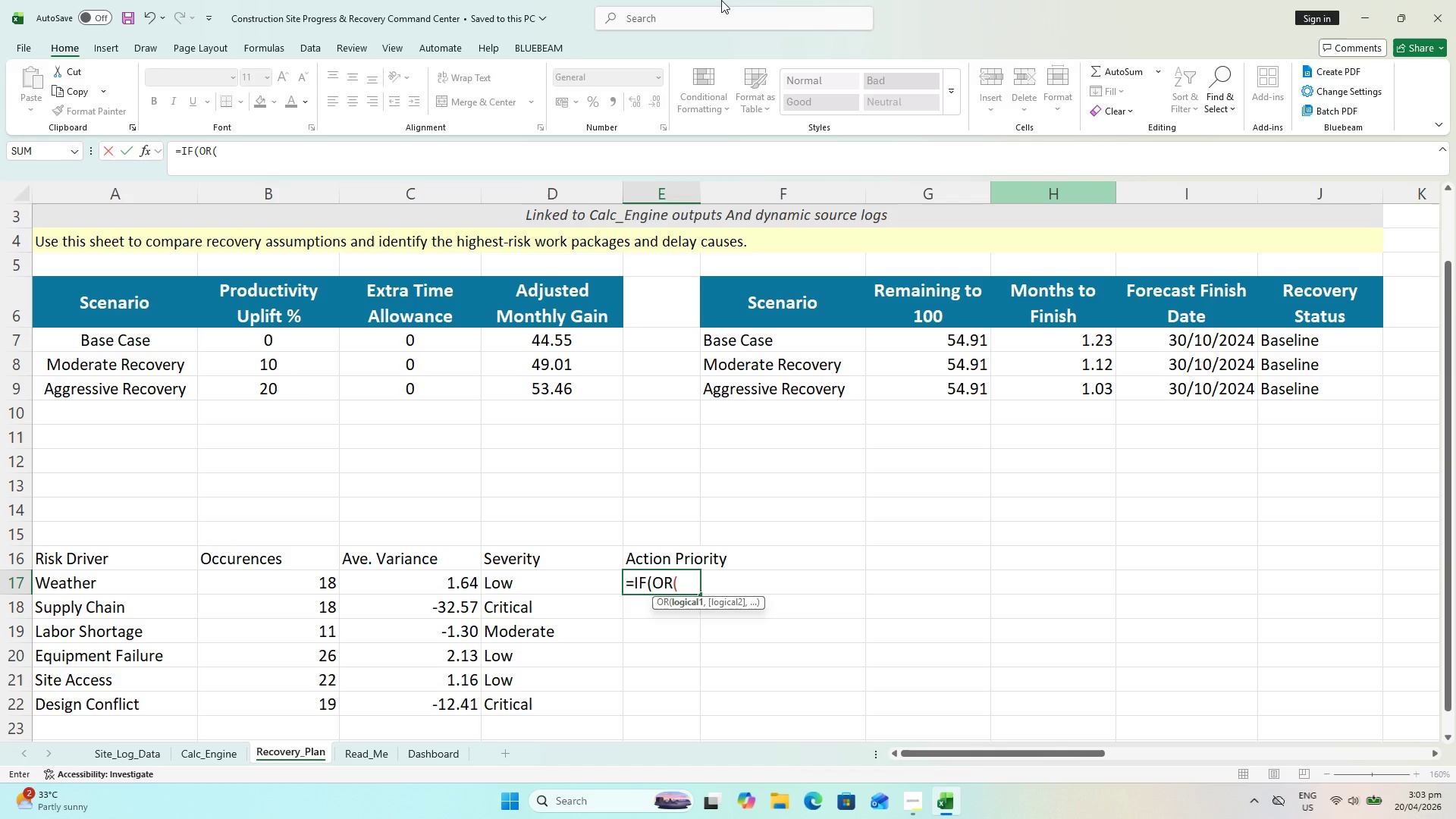 
wait(5.61)
 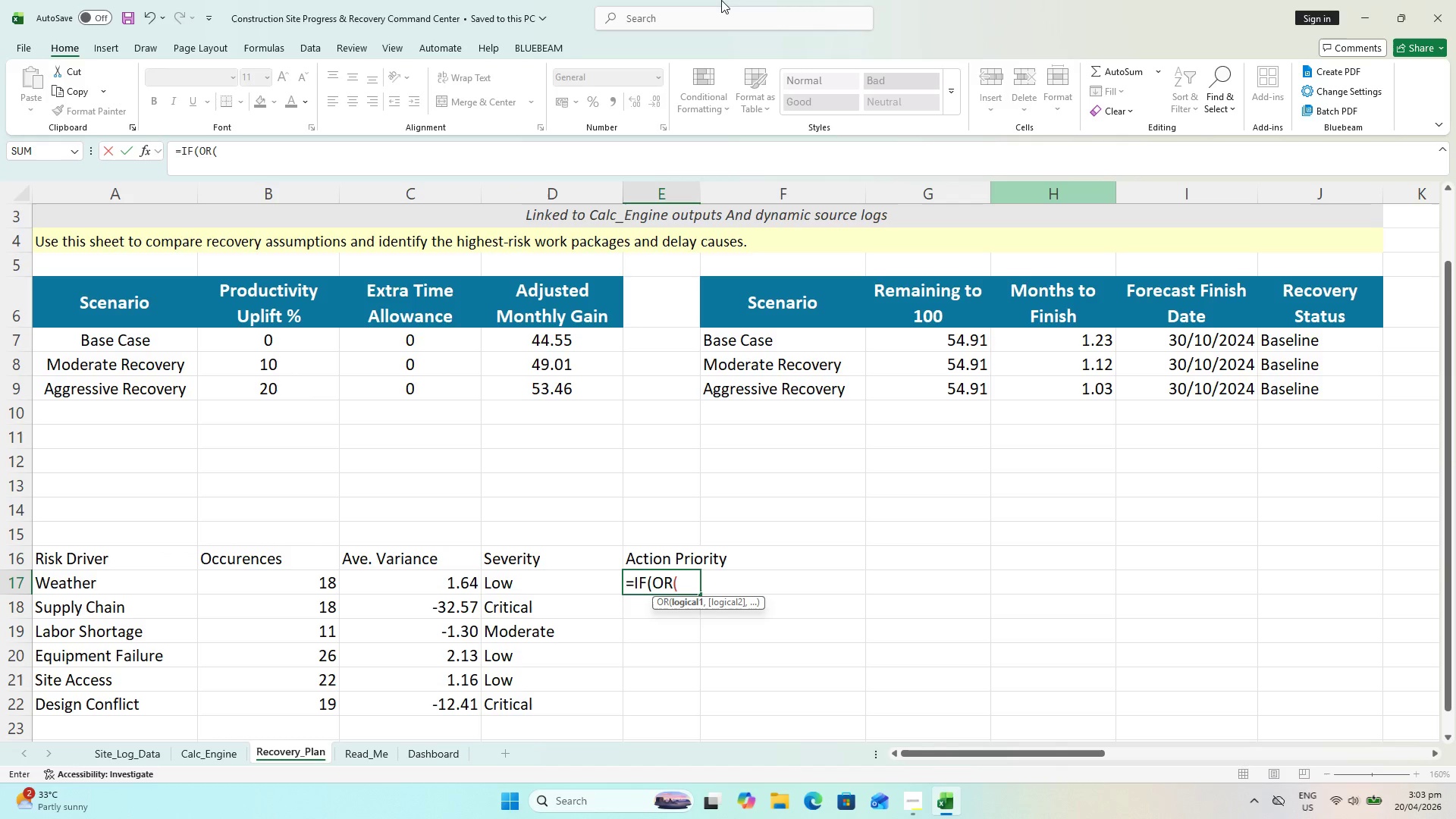 
left_click([526, 580])
 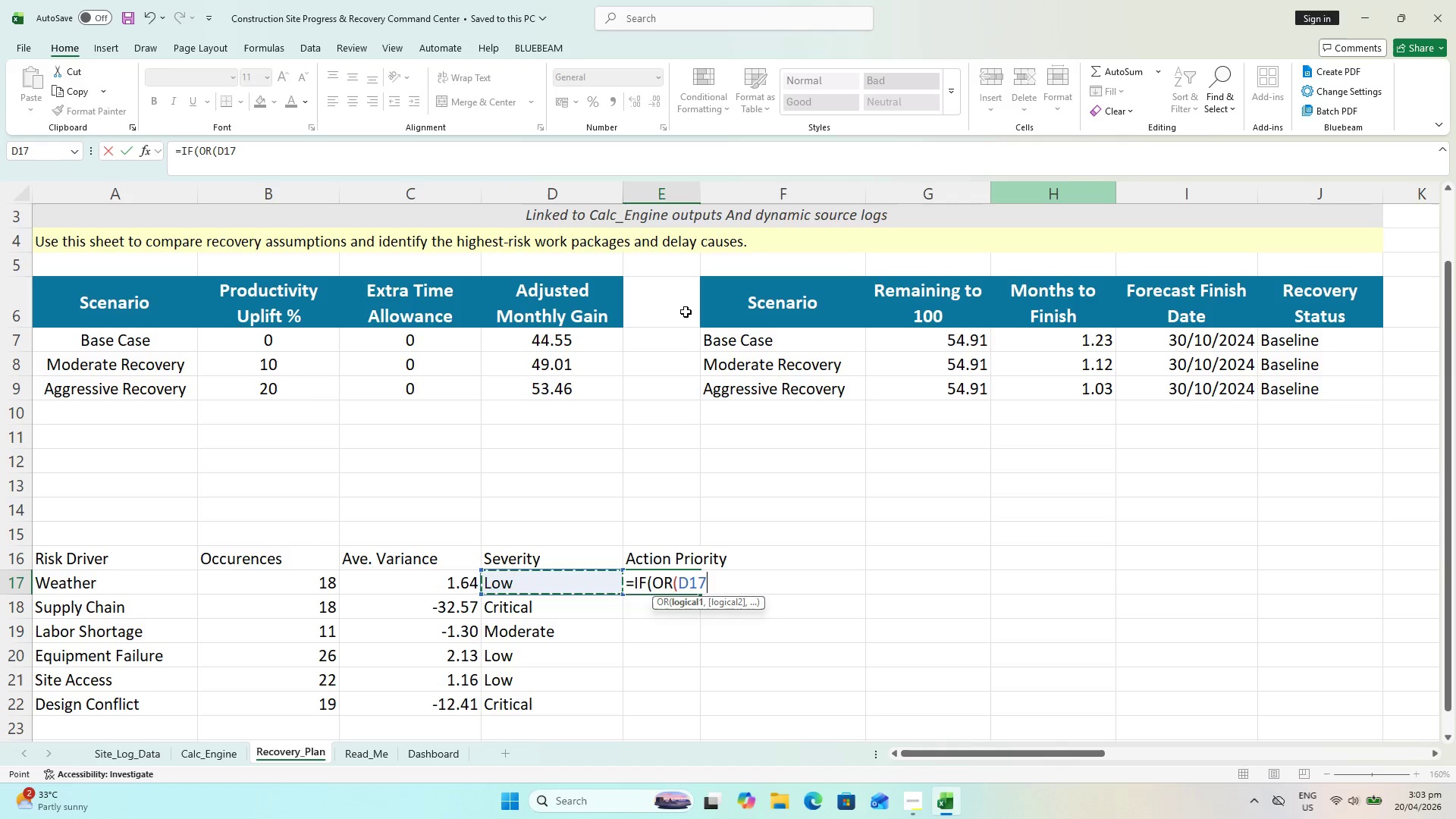 
key(Equal)
 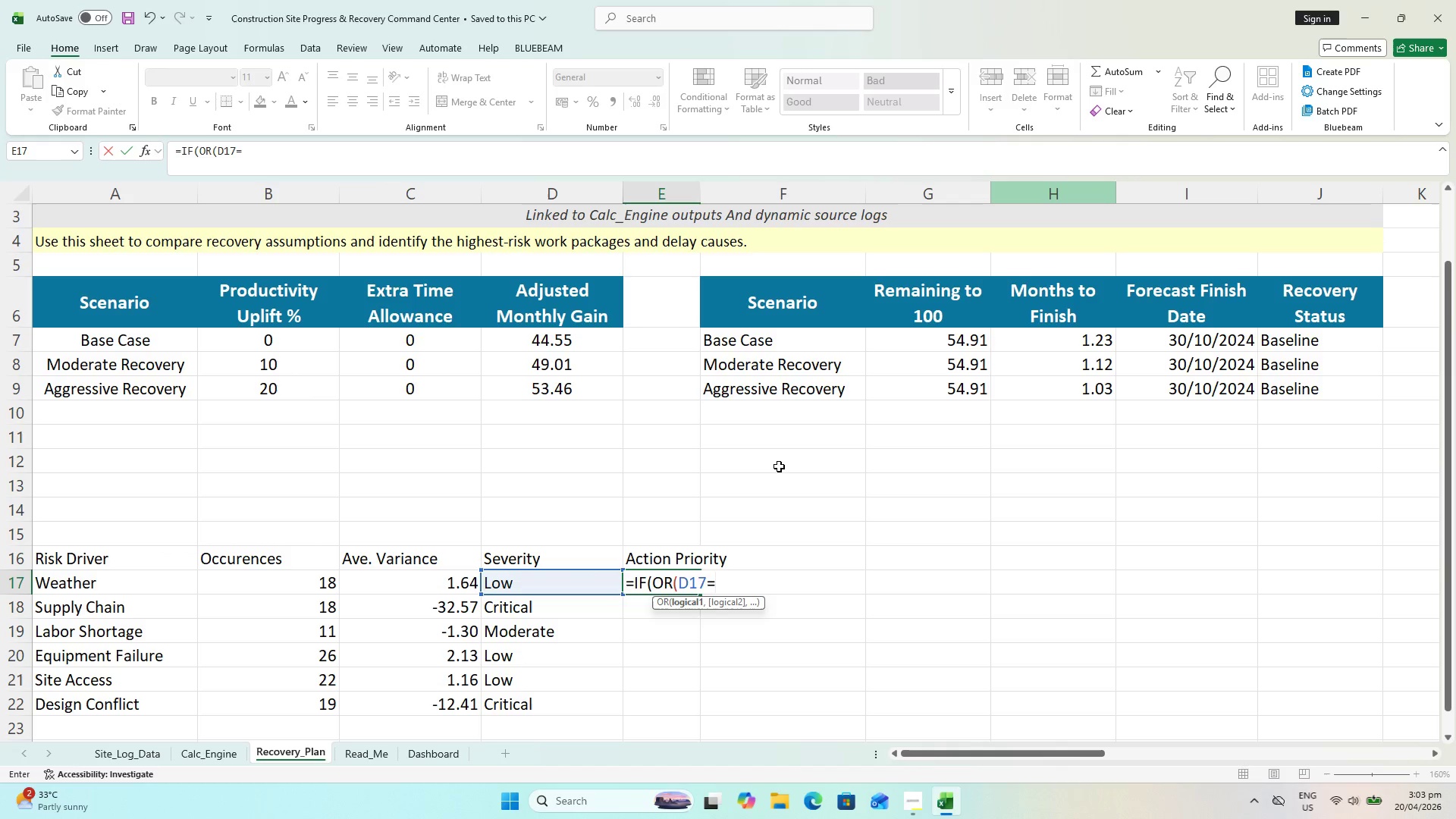 
type("Critical)
 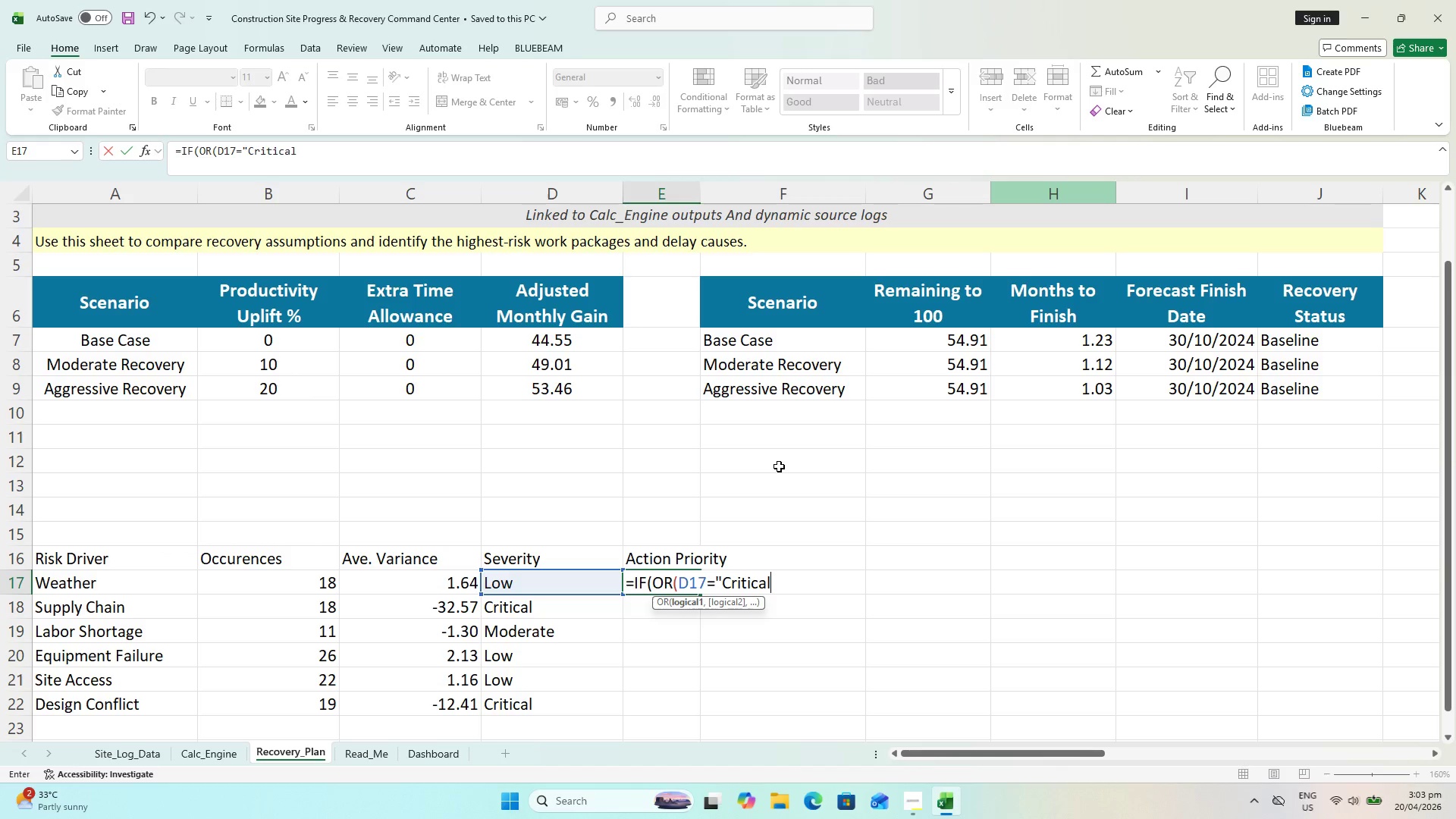 
key(Shift+Quote)
 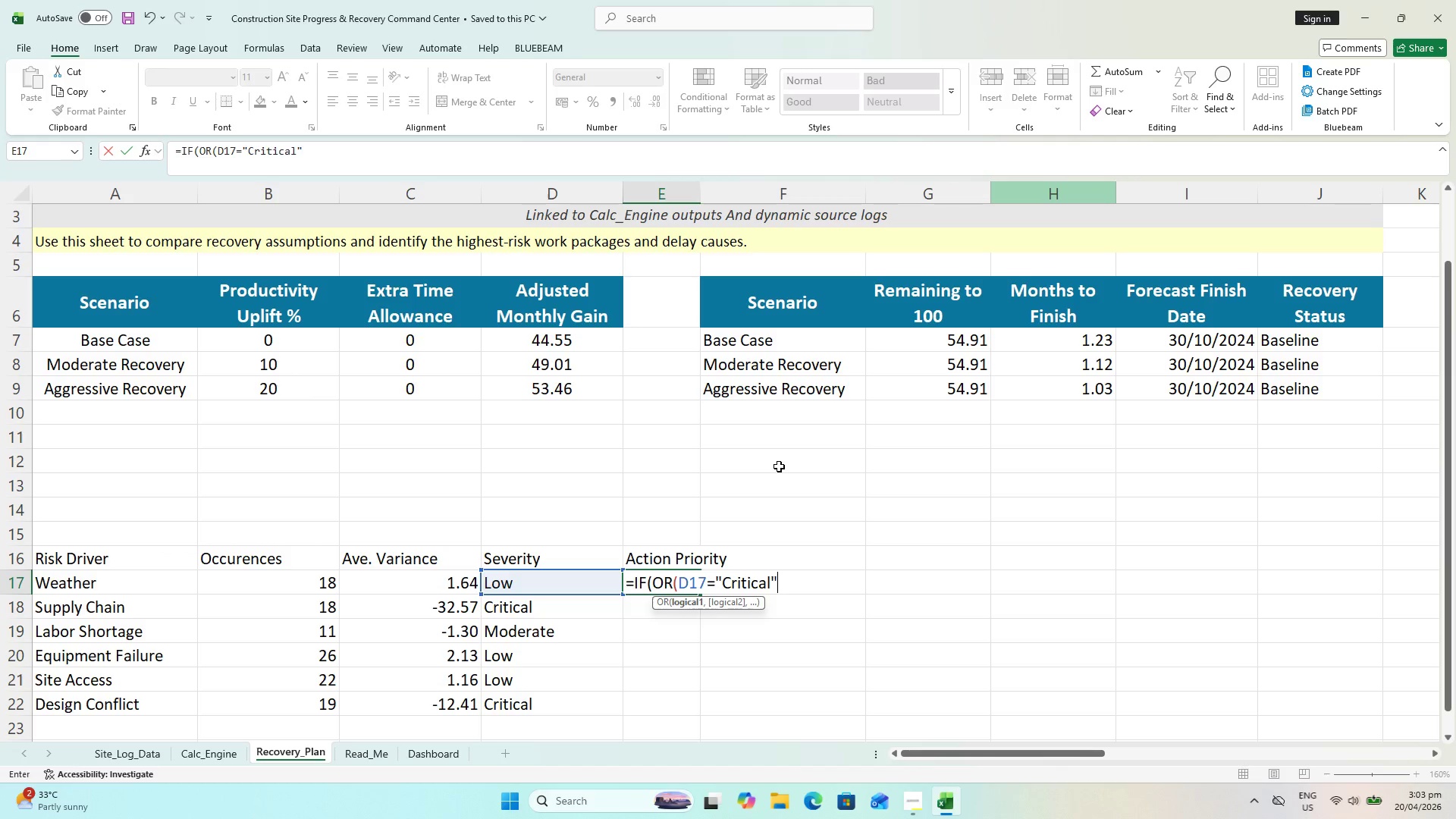 
key(Comma)
 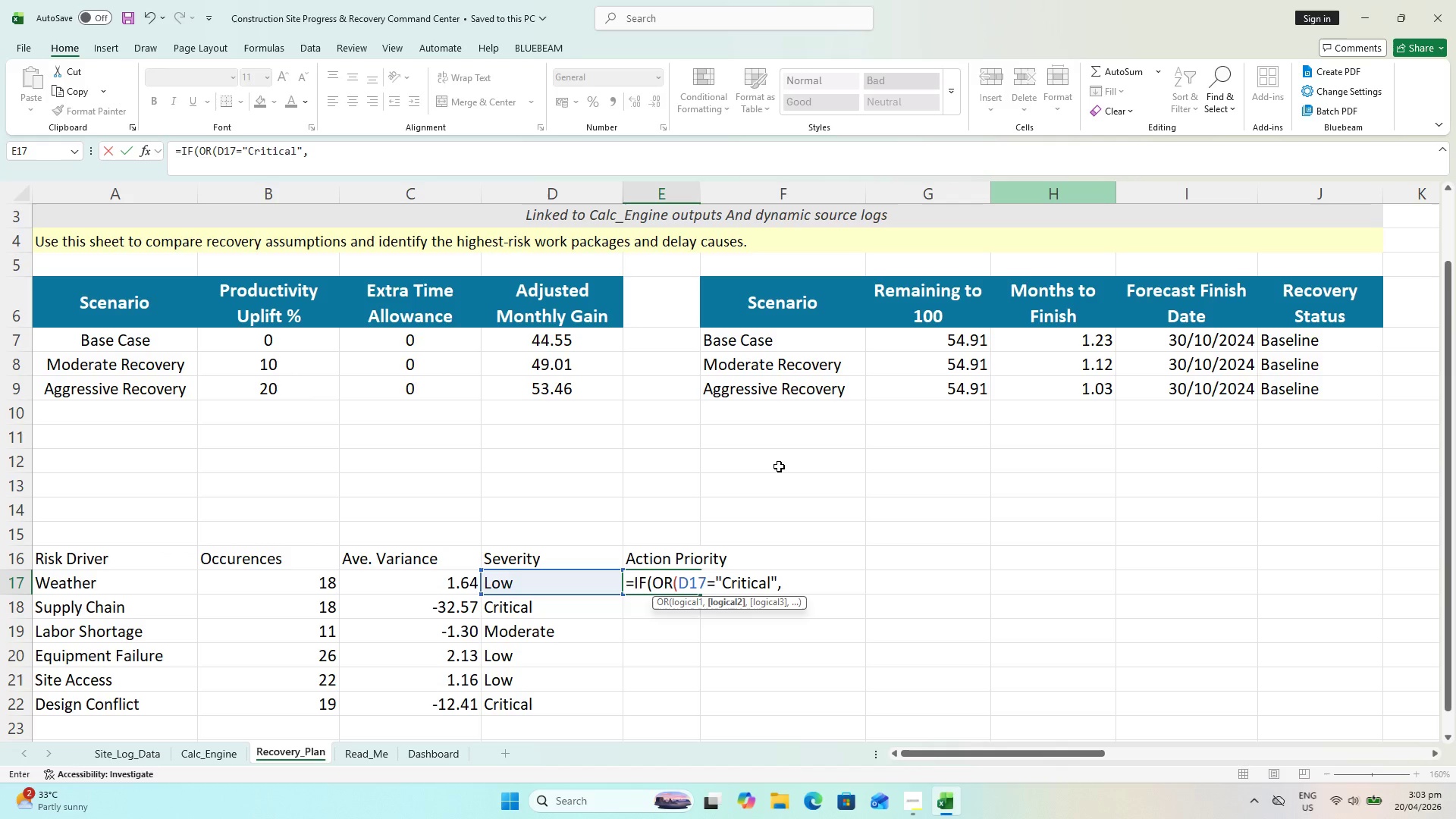 
key(Space)
 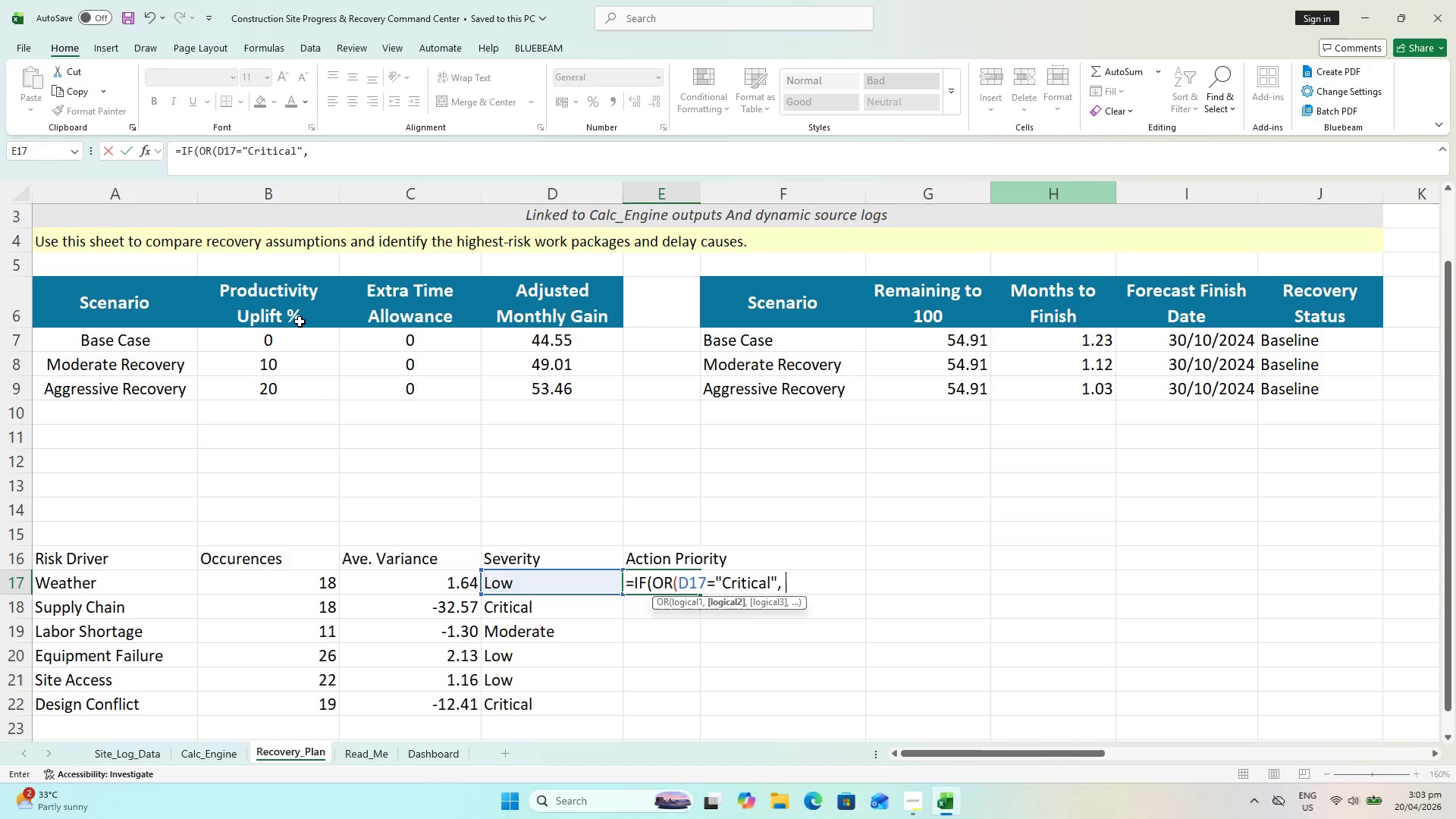 
left_click([315, 584])
 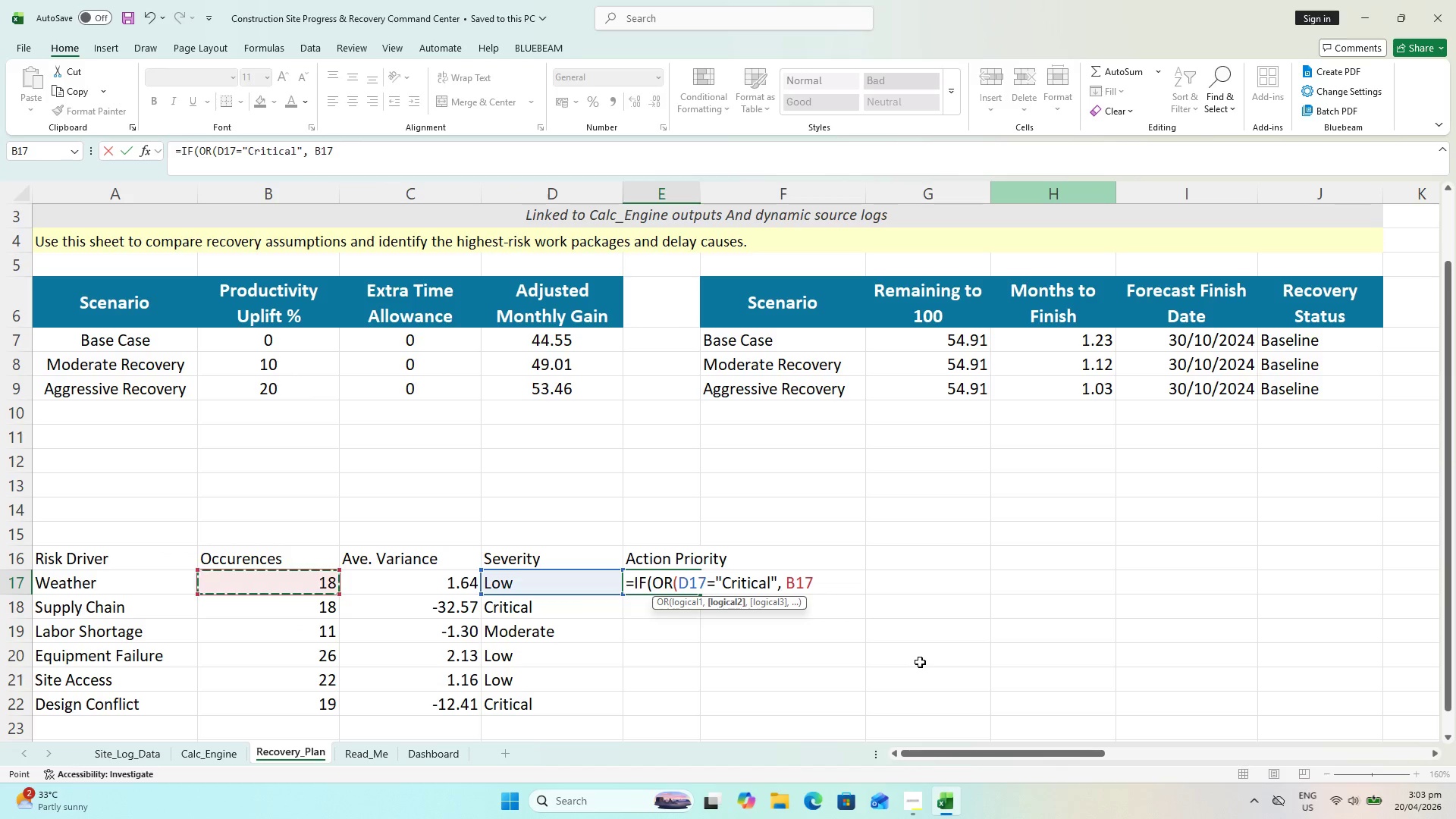 
type(>=20)()
key(Backspace)
type(,"Immediate")
 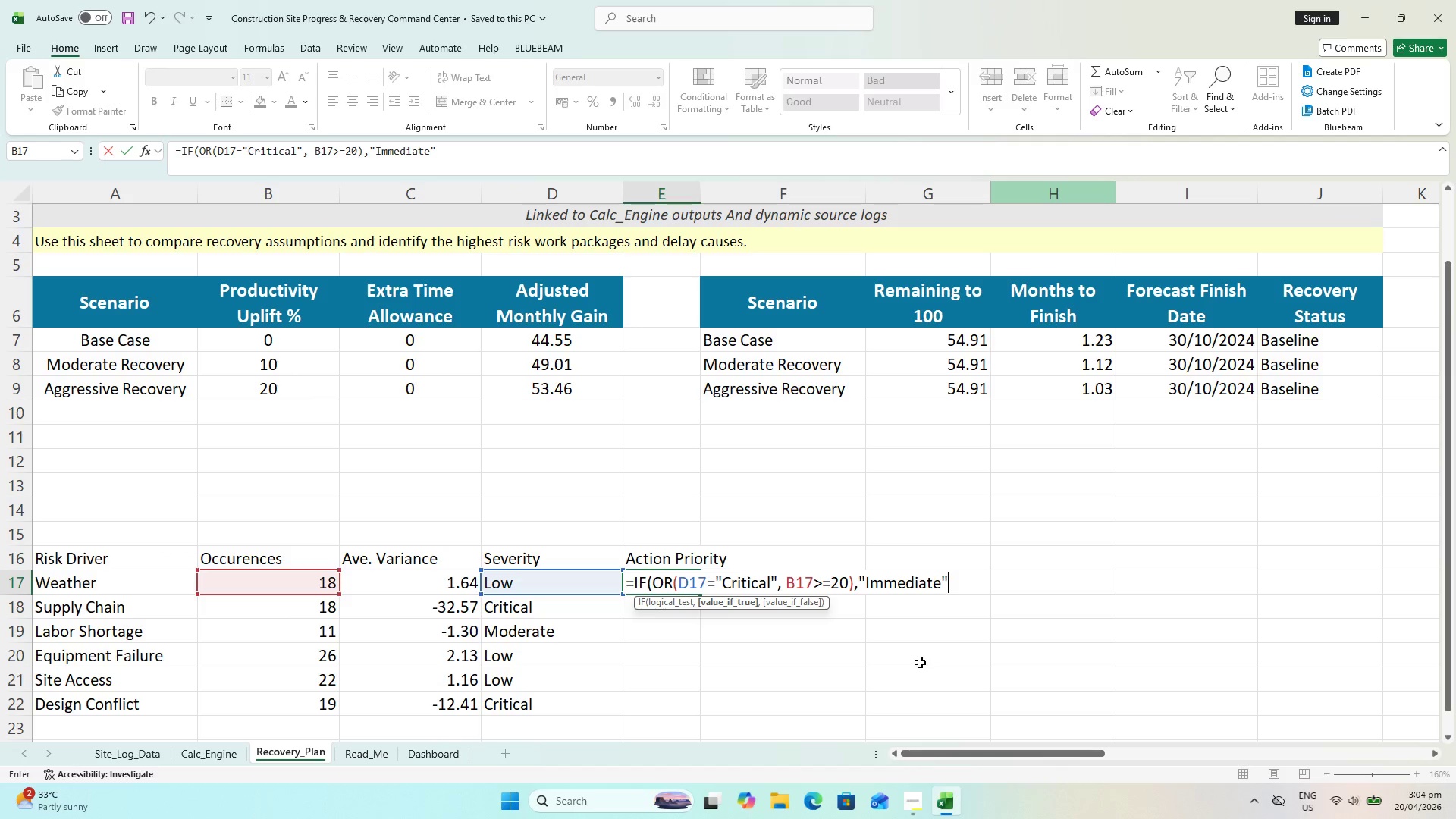 
wait(7.41)
 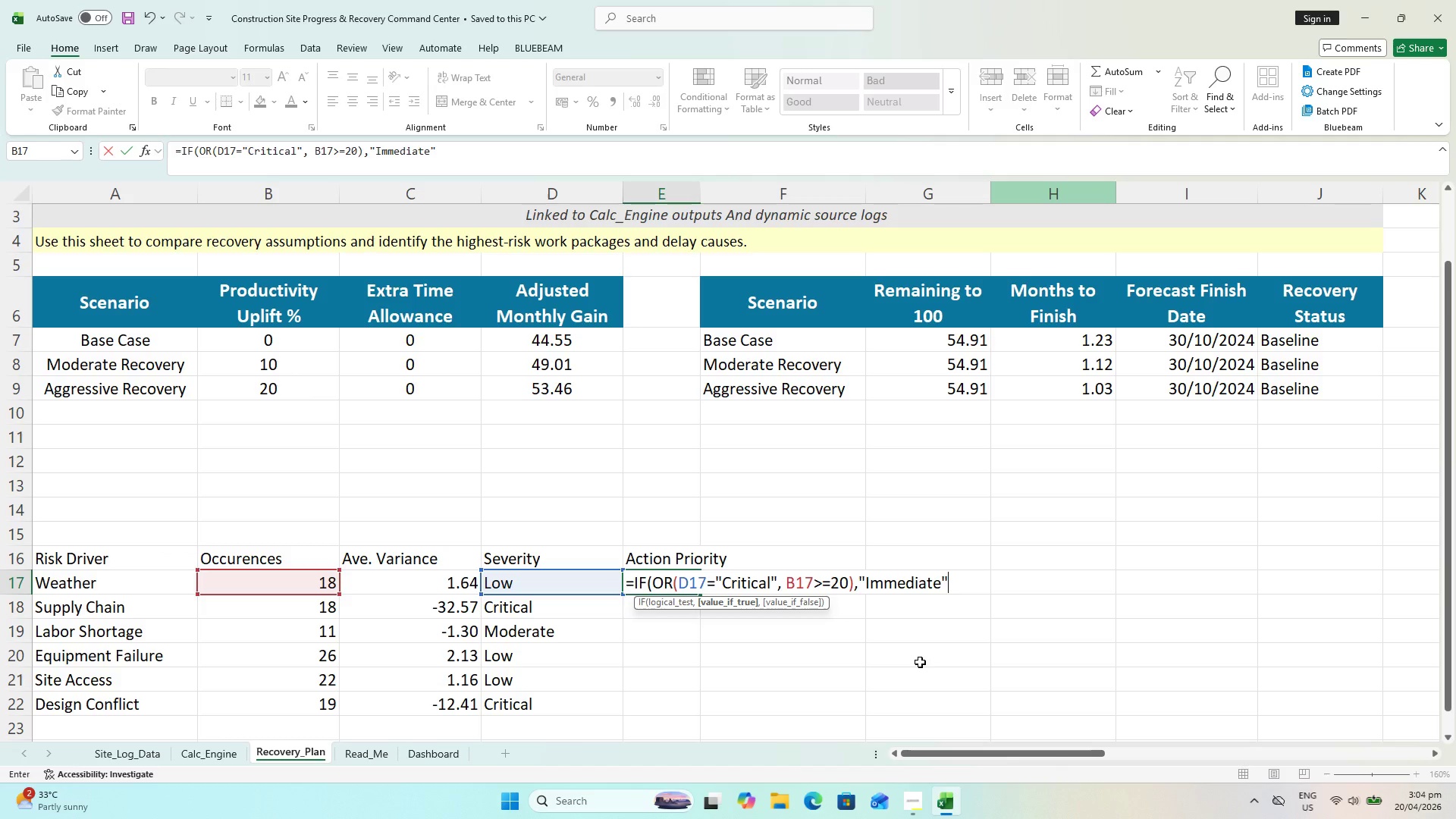 
type( )
key(Backspace)
type(, IF(OR()
 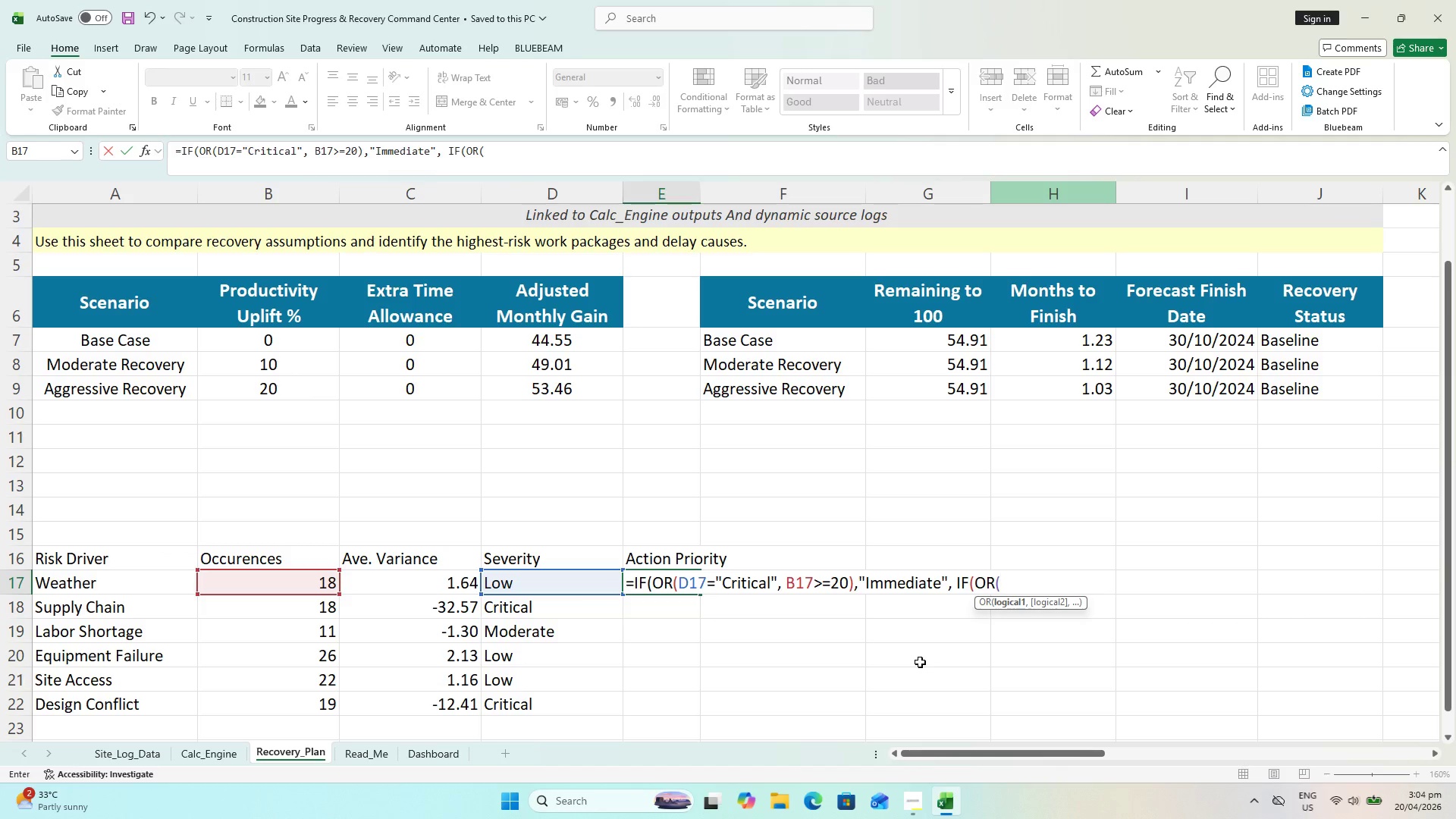 
left_click([500, 590])
 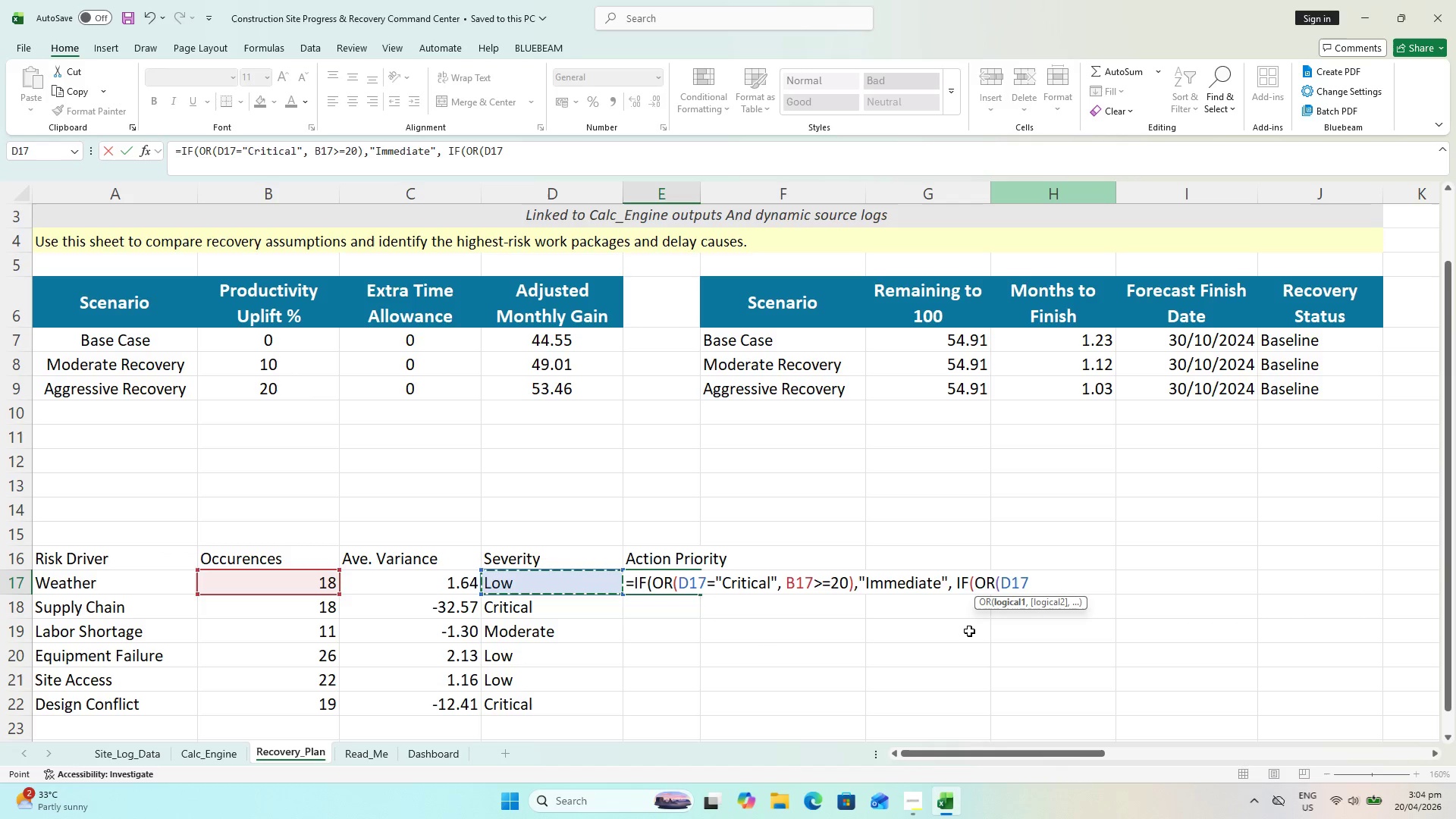 
key(Equal)
 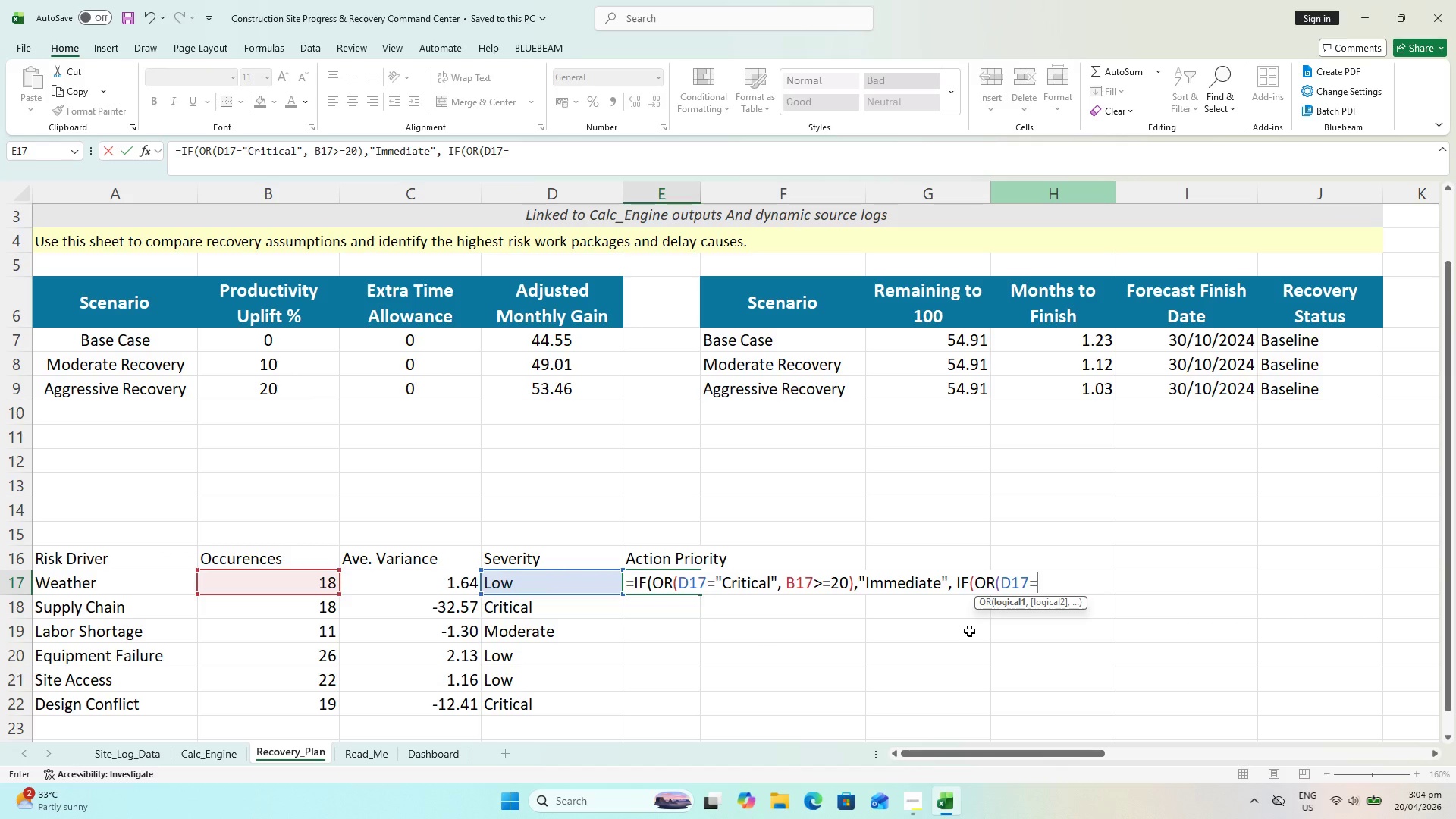 
key(CapsLock)
 